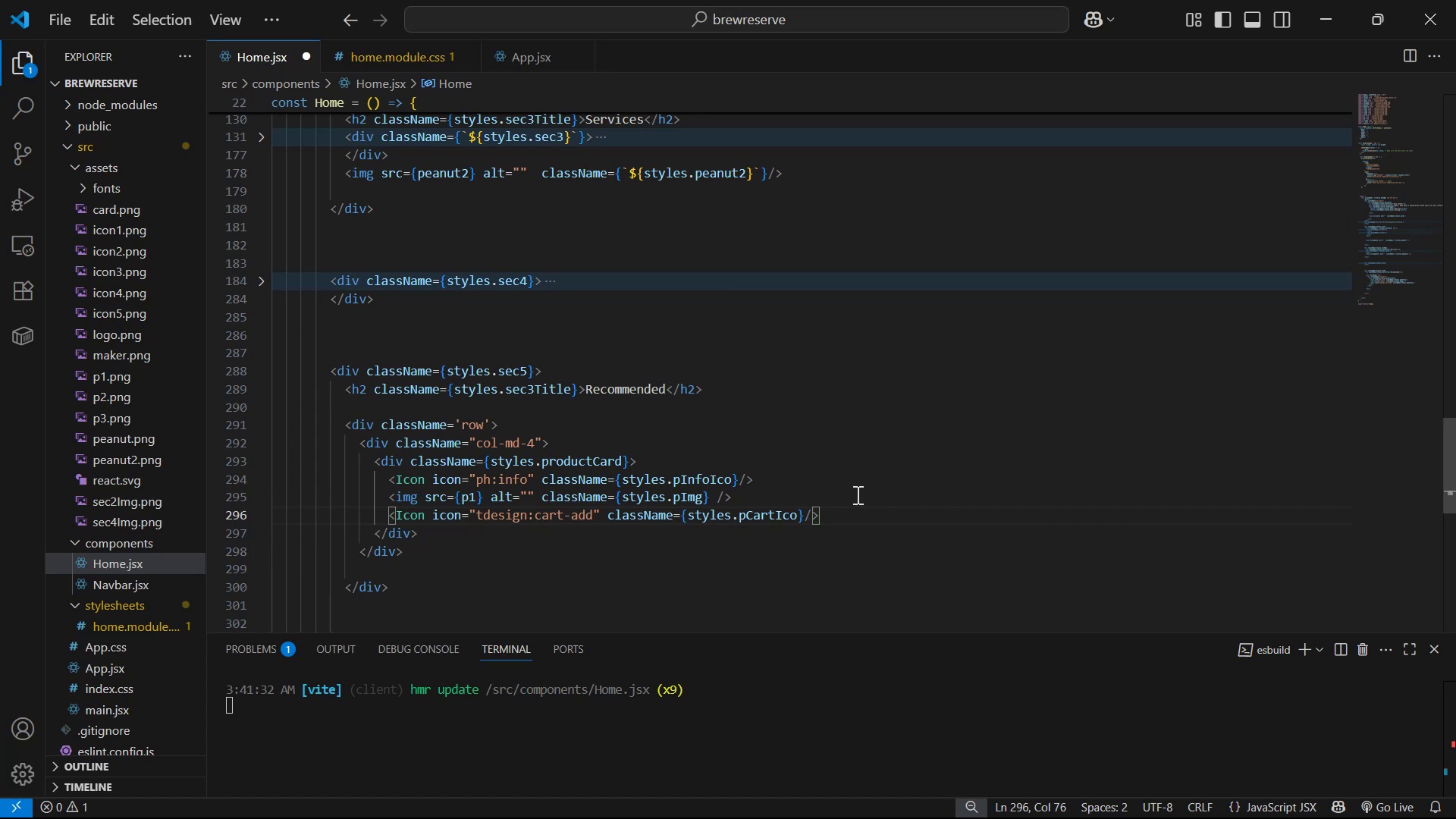 
wait(6.4)
 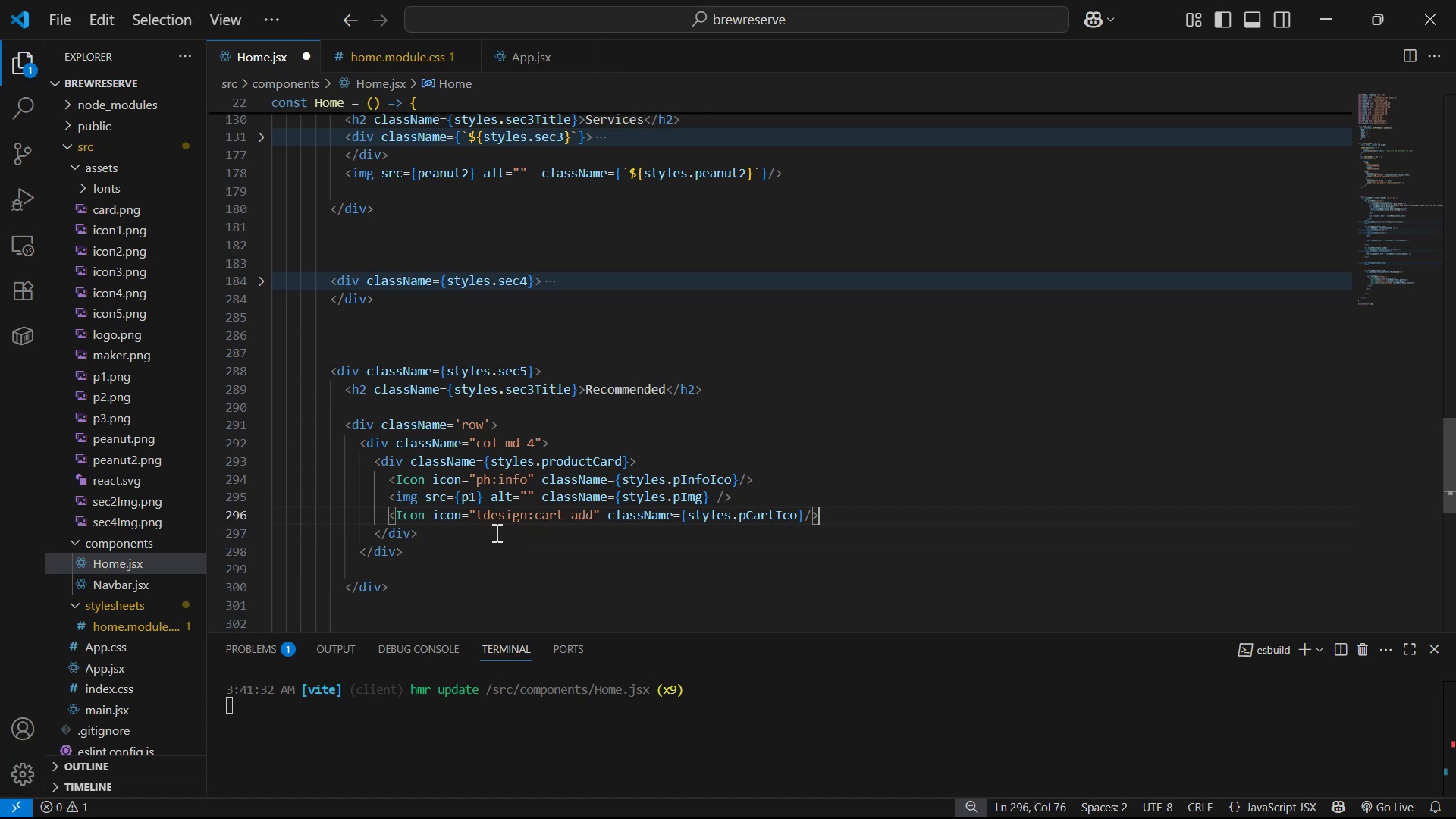 
left_click([671, 459])
 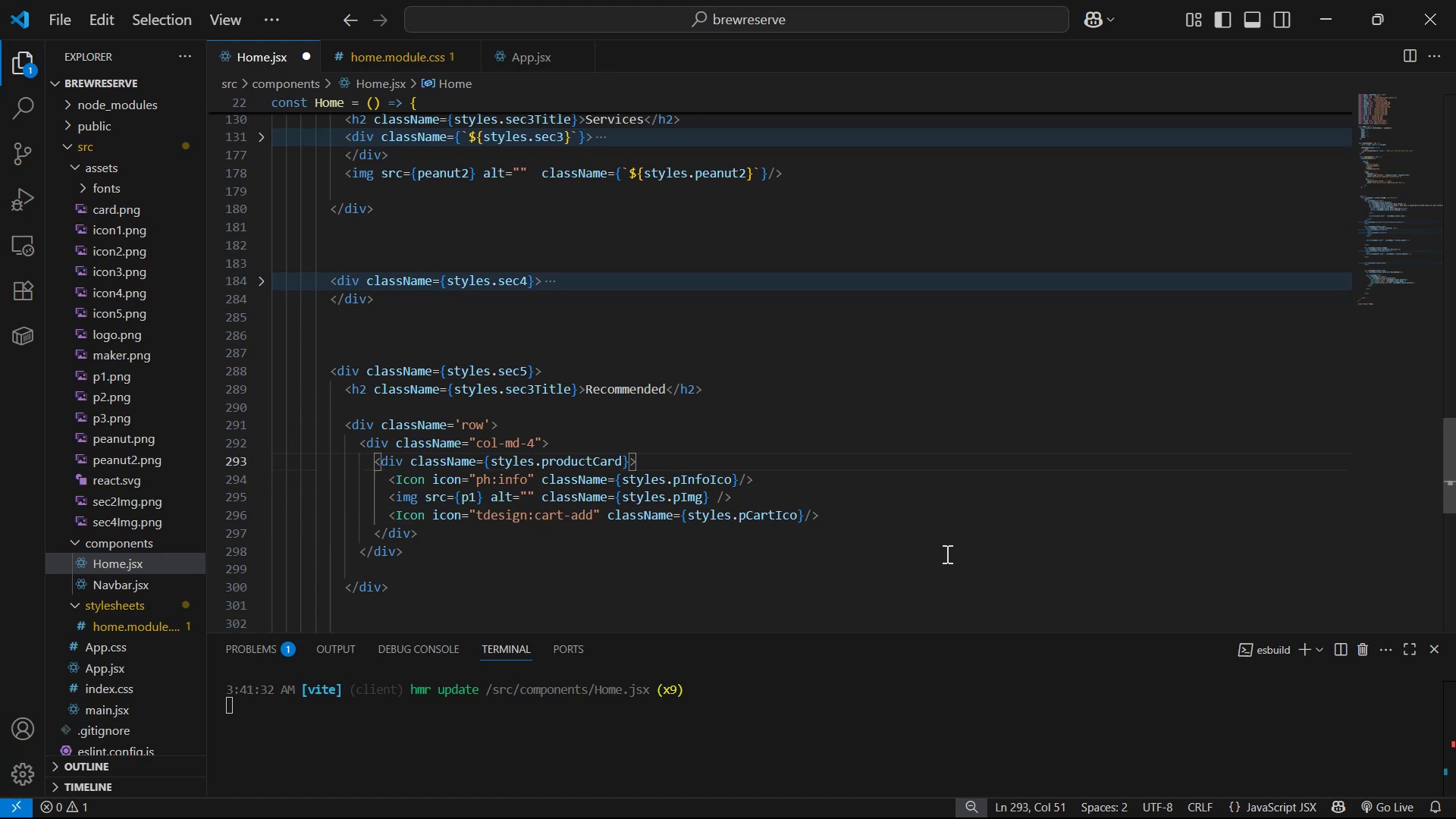 
key(Enter)
 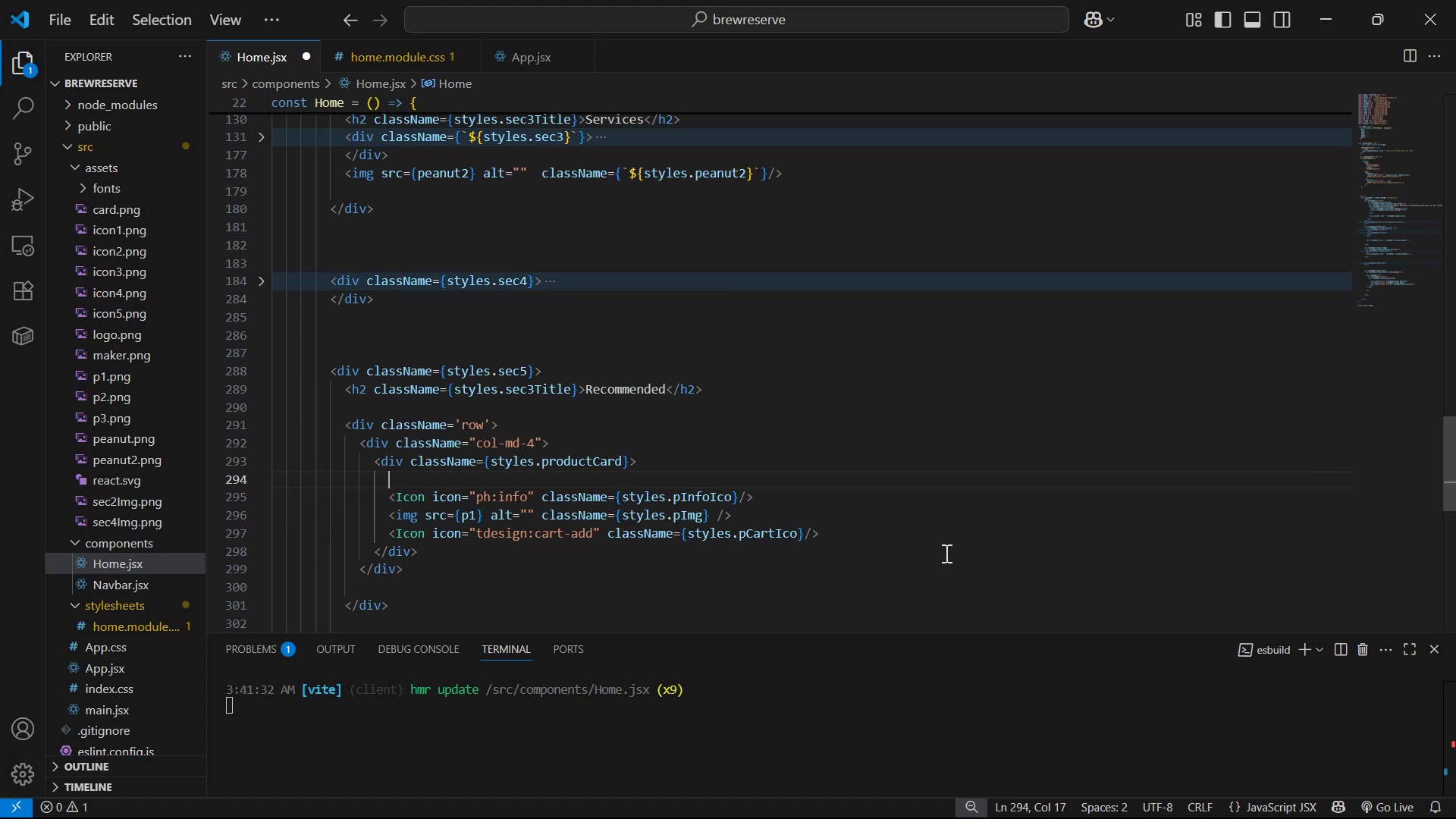 
type(div)
 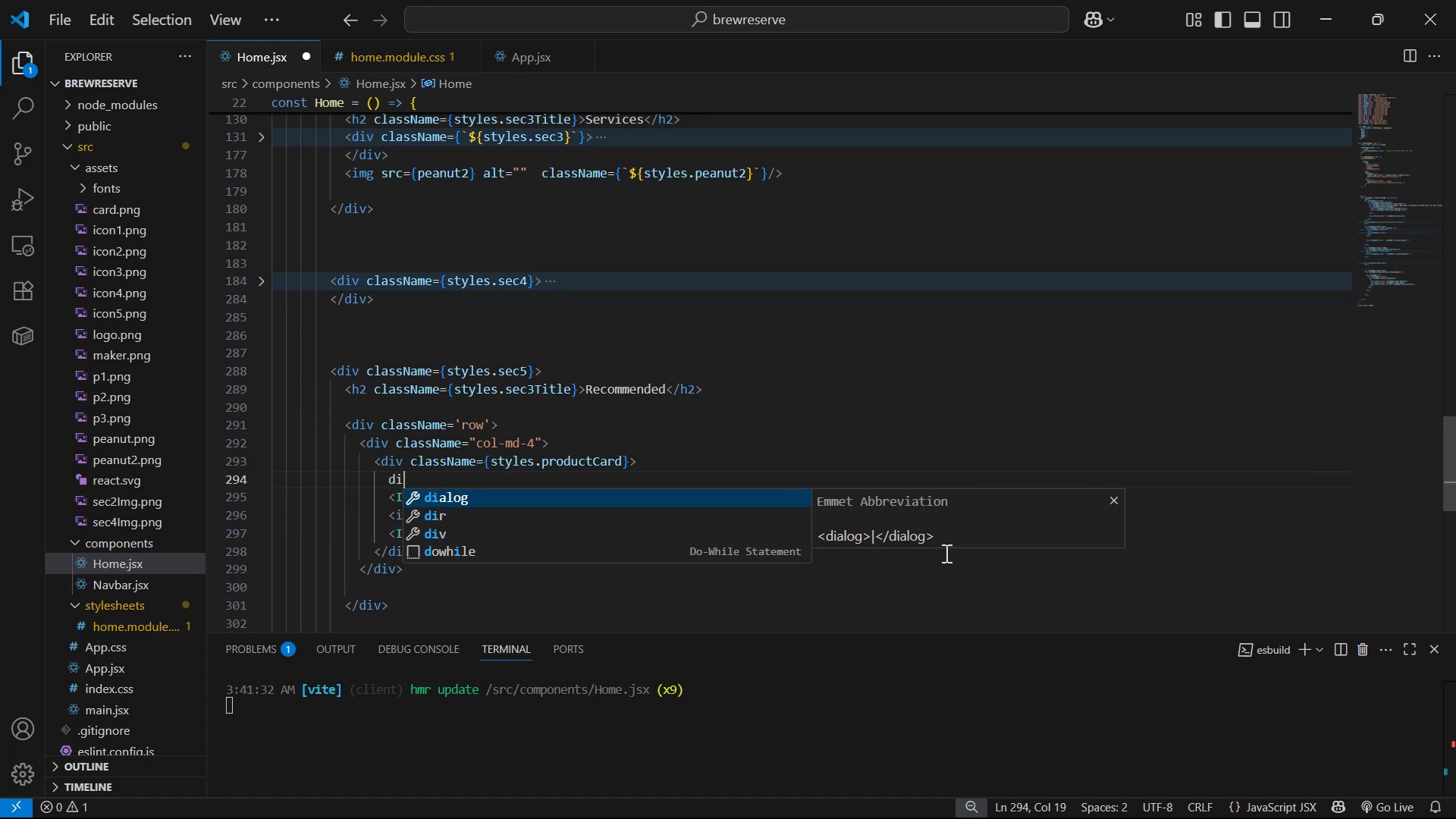 
key(Enter)
 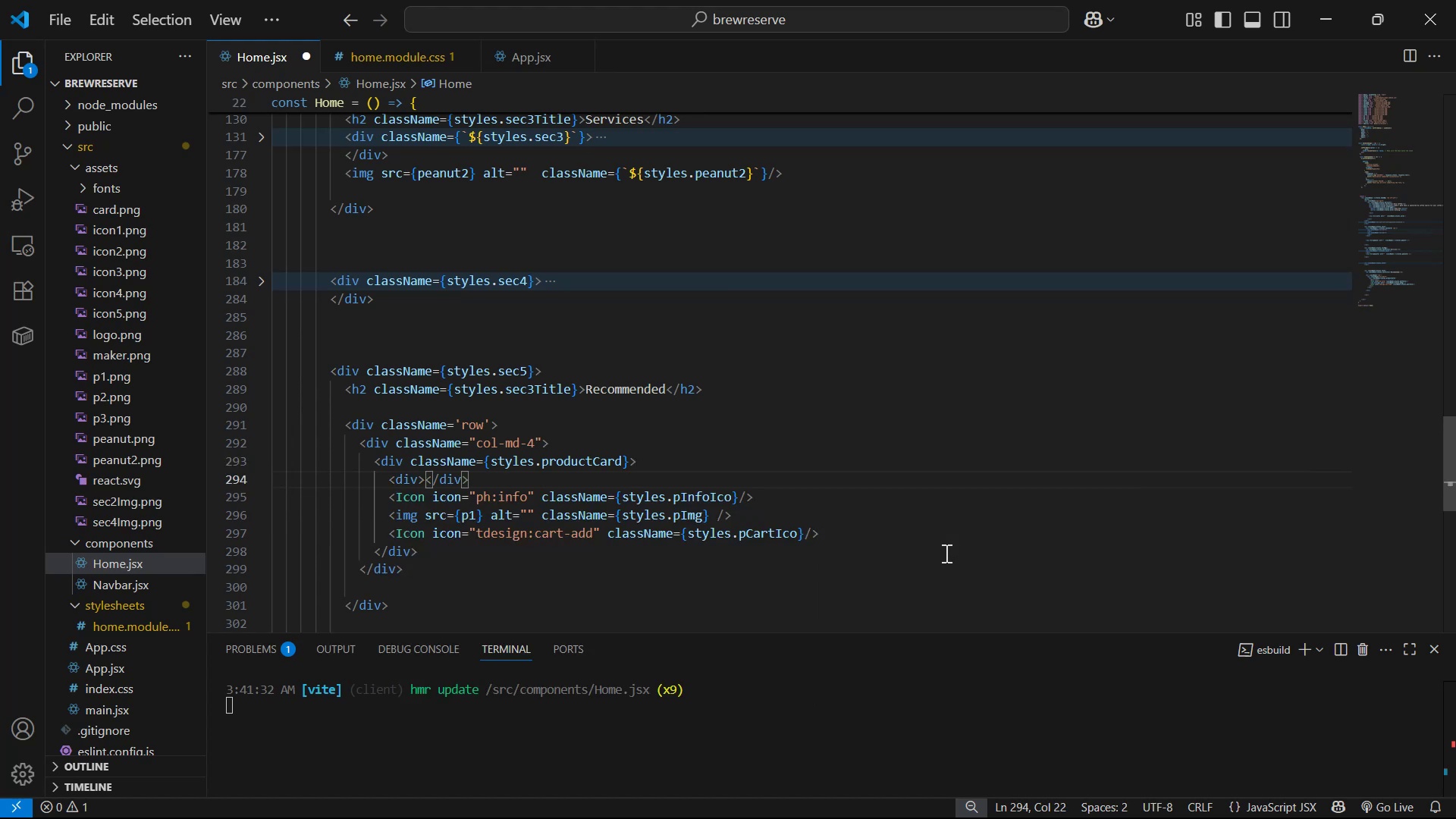 
key(Enter)
 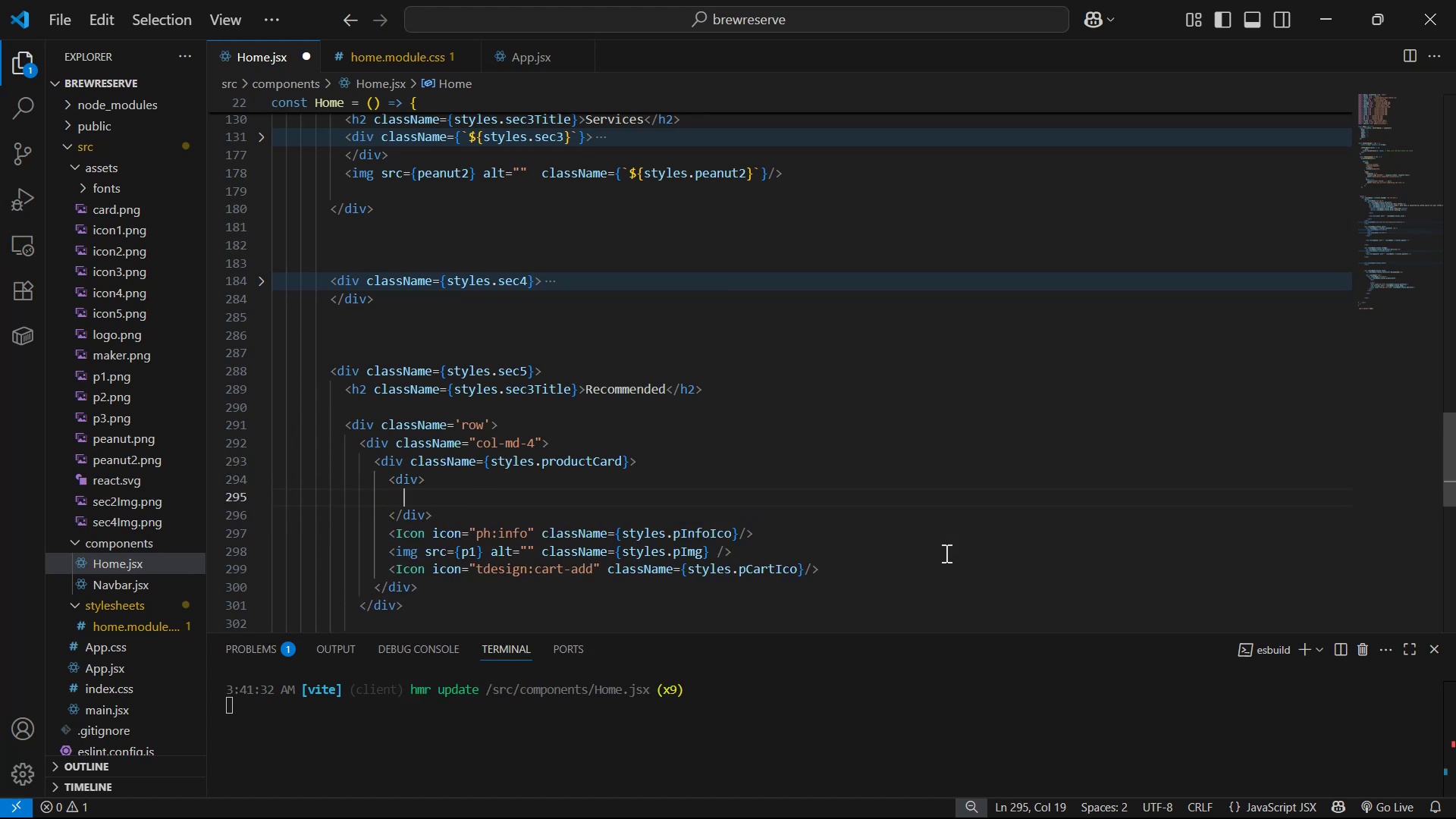 
key(ArrowUp)
 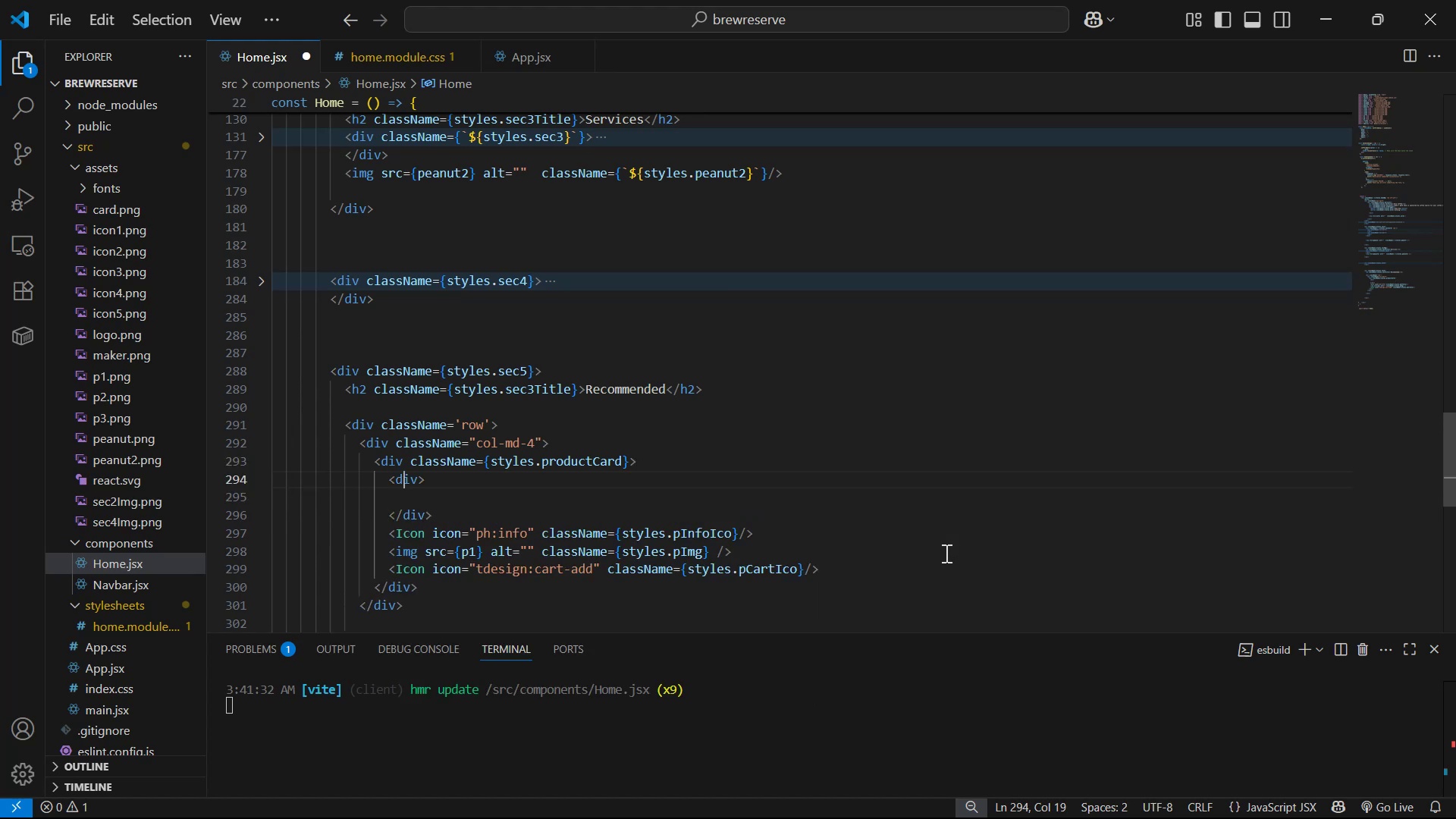 
key(ArrowRight)
 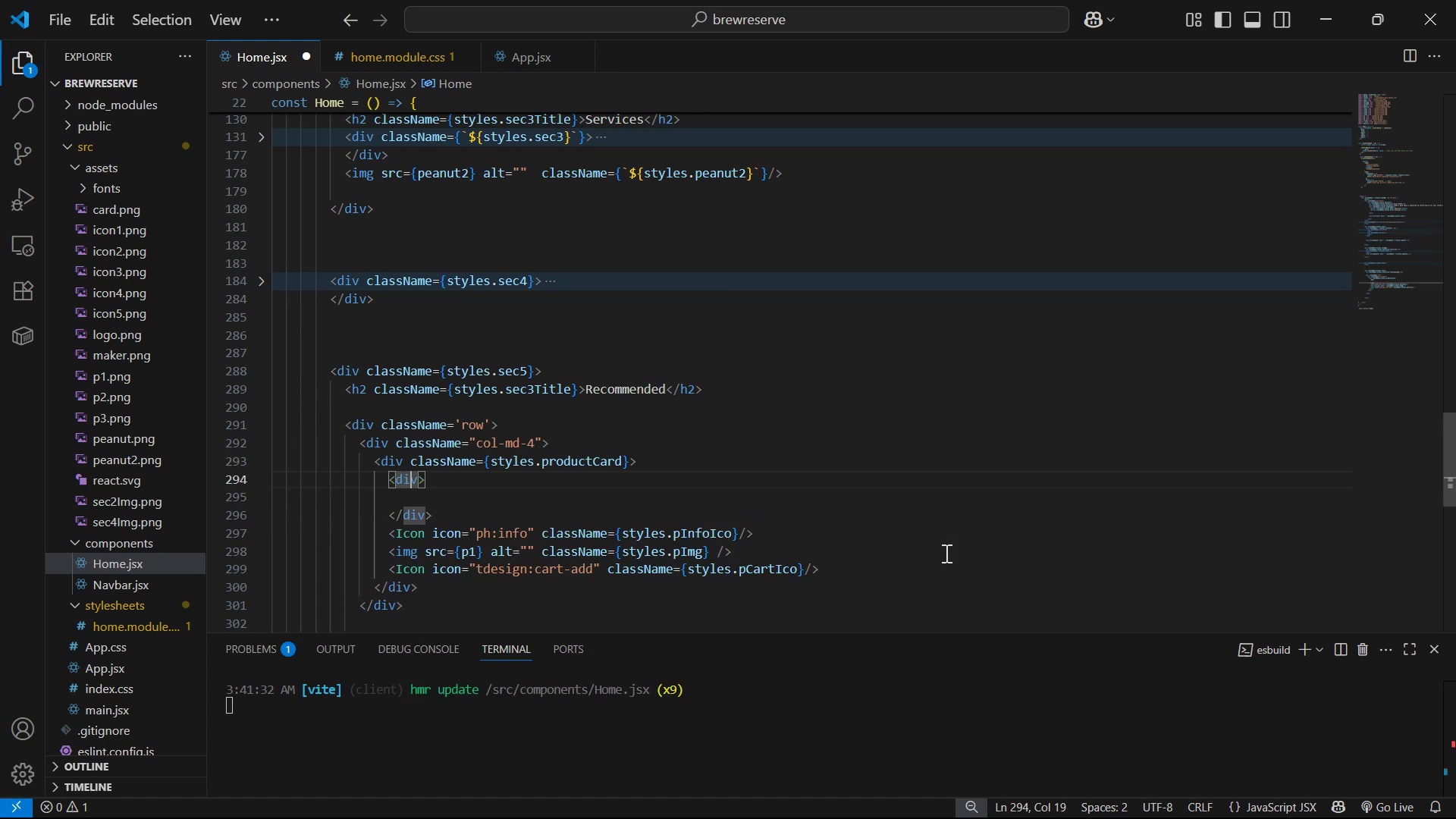 
key(ArrowRight)
 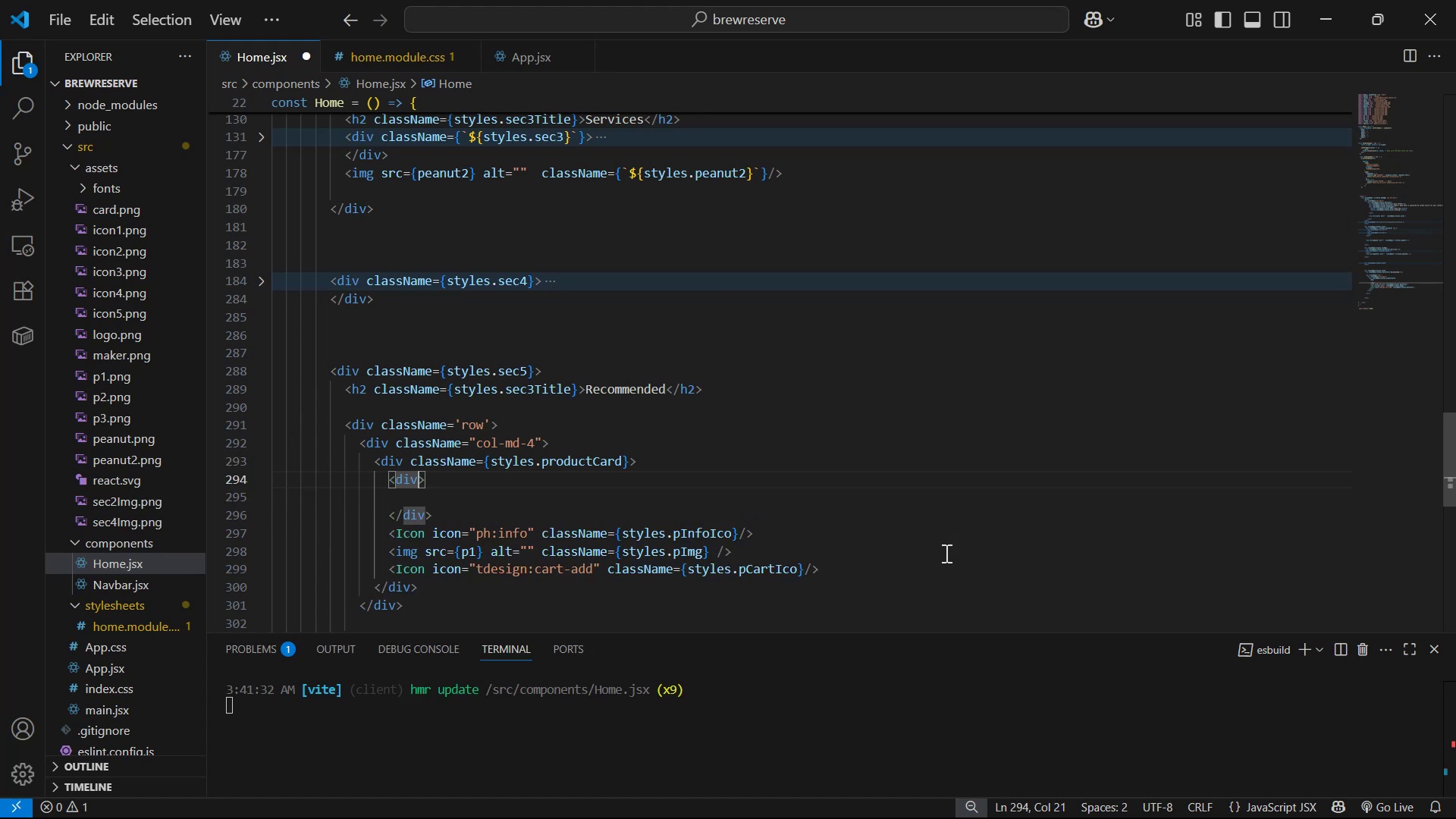 
type( cla)
 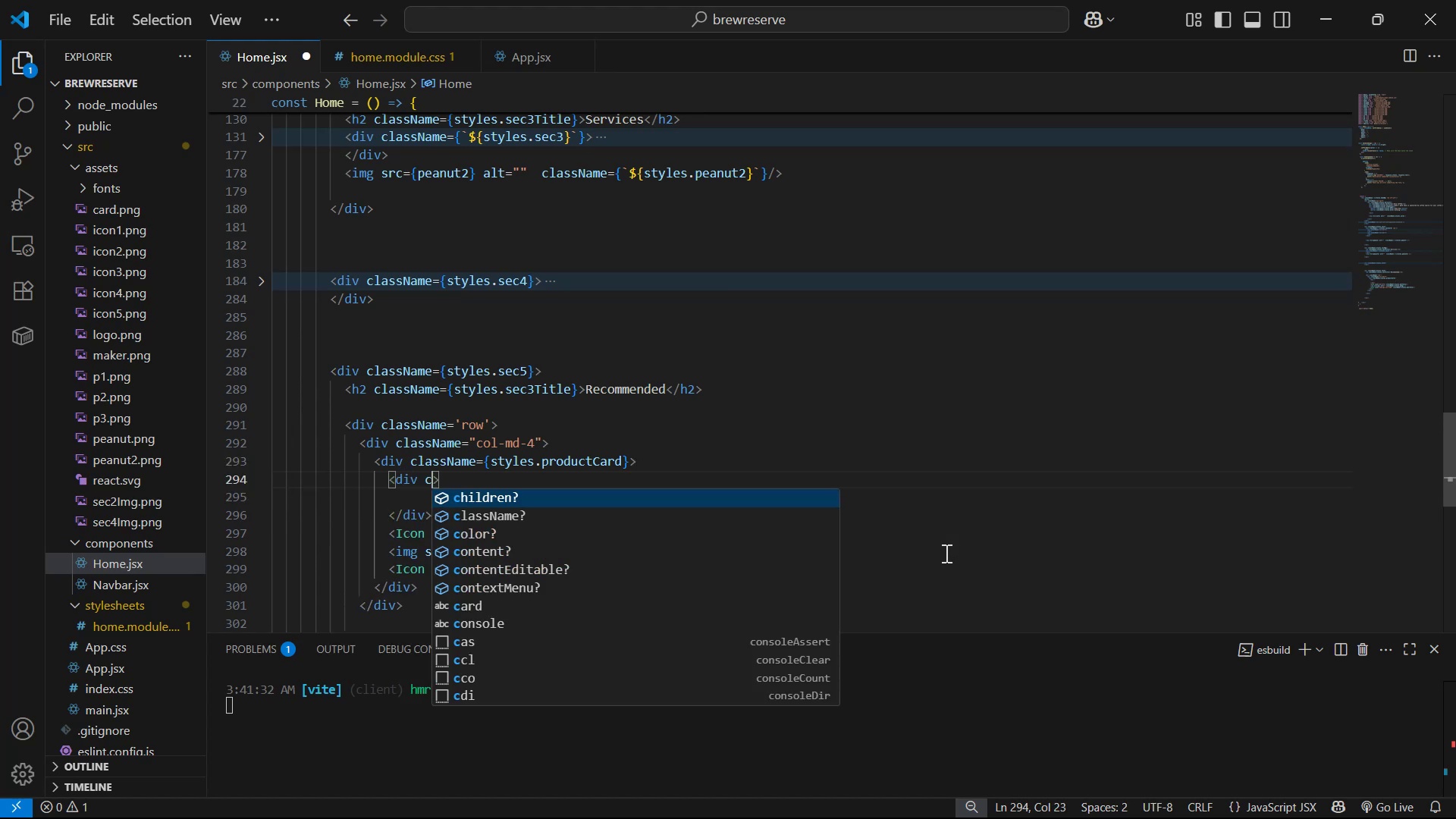 
key(Enter)
 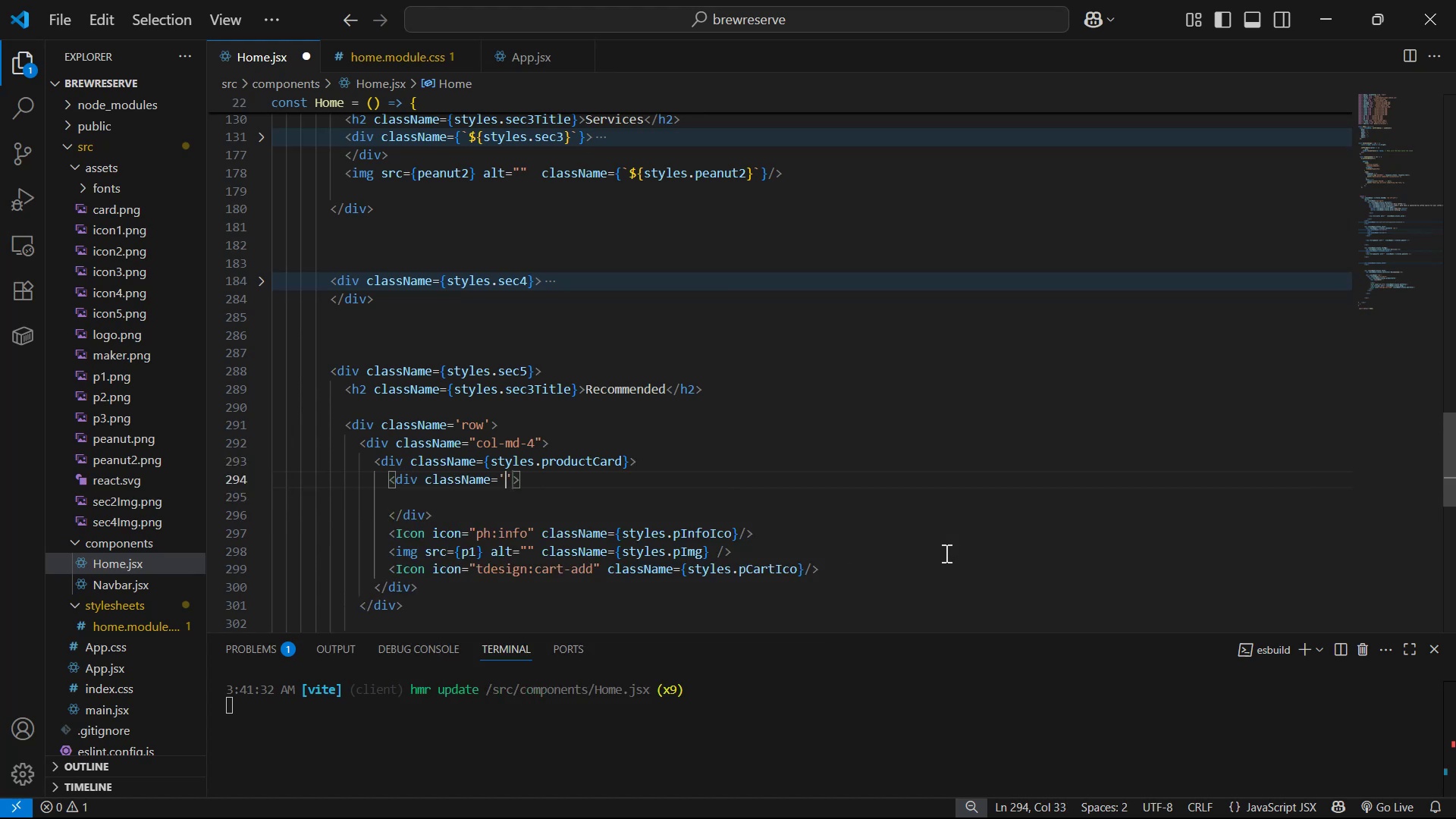 
key(ArrowRight)
 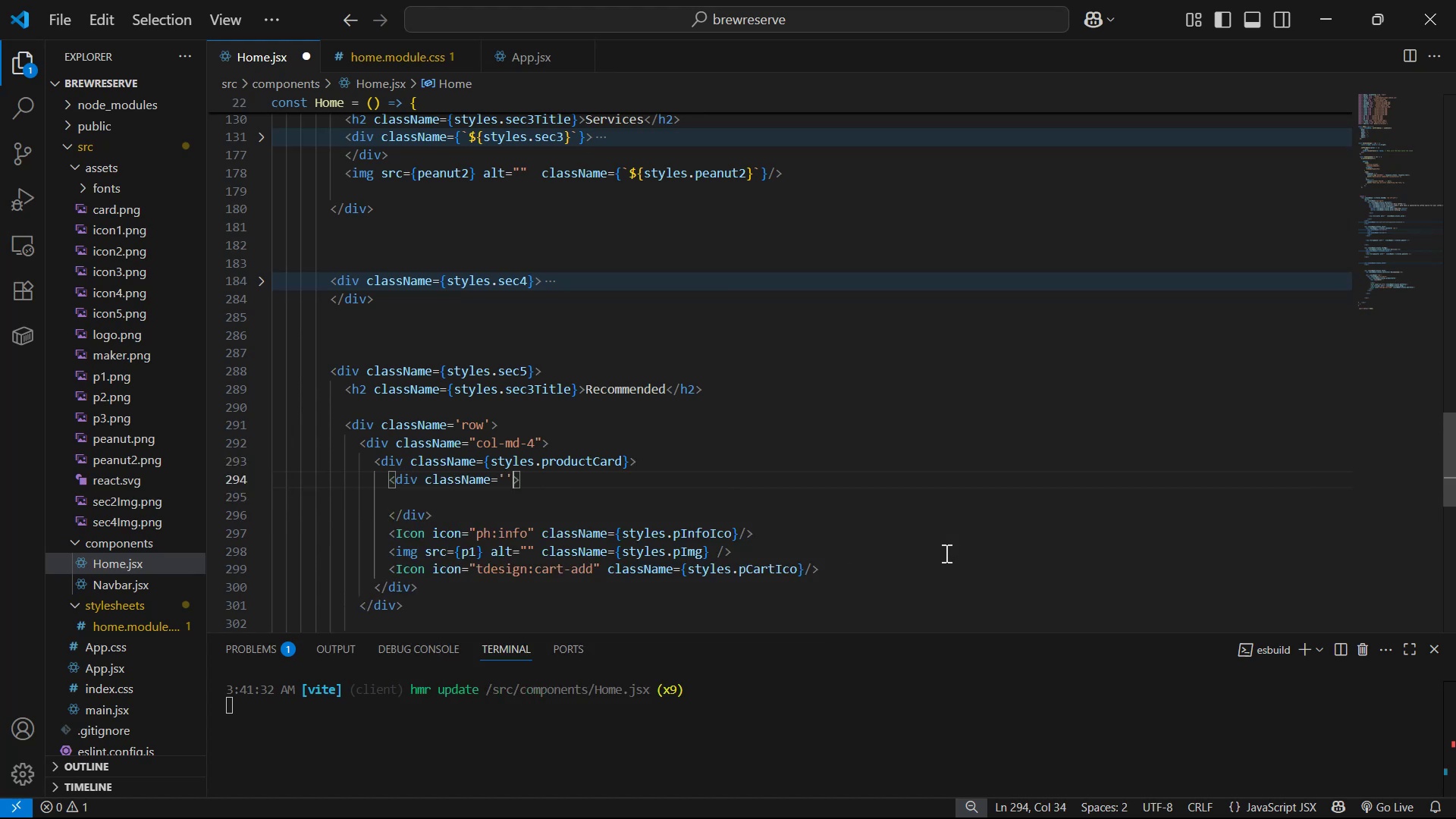 
key(Backspace)
key(Backspace)
type({sty)
 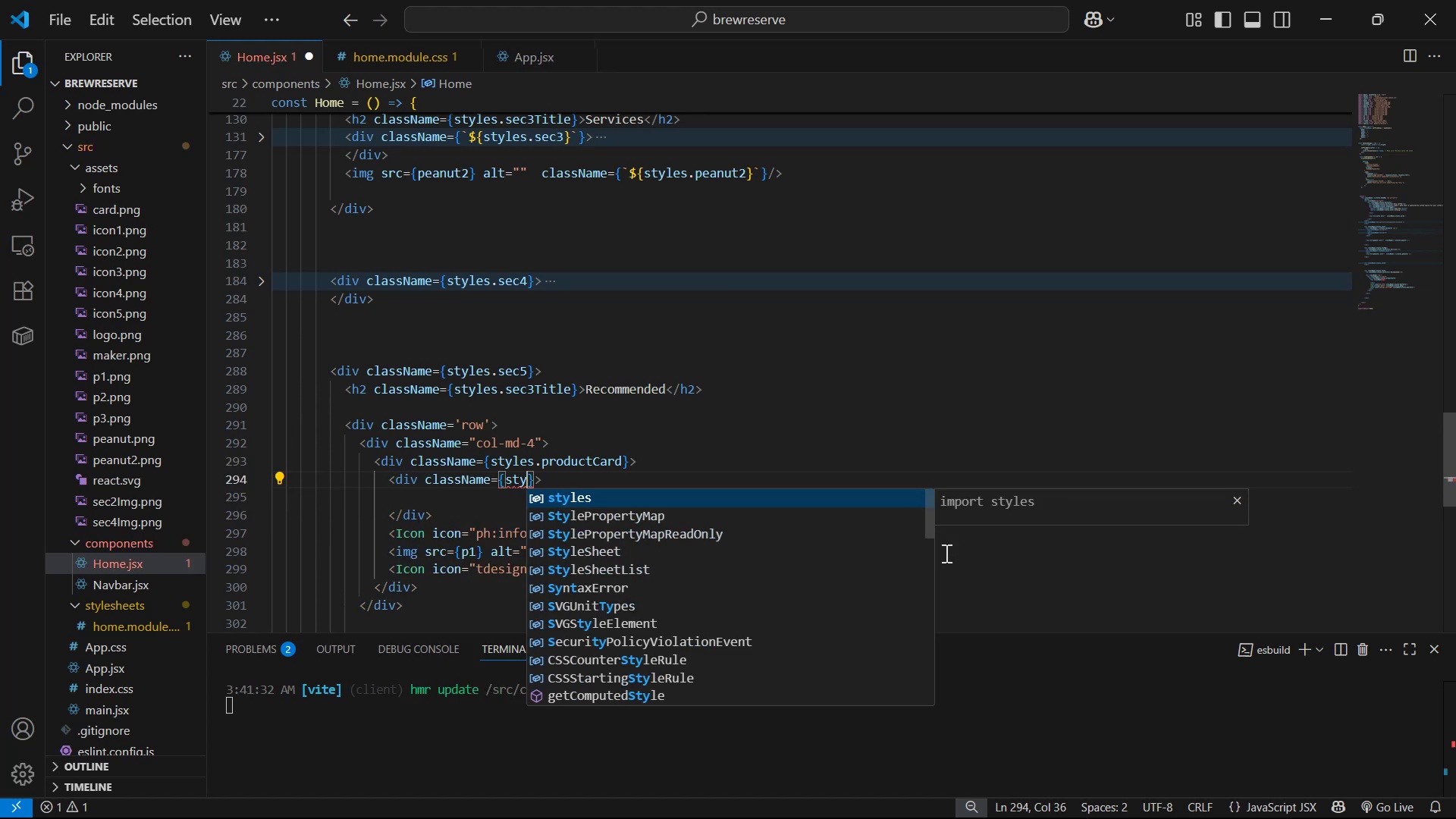 
 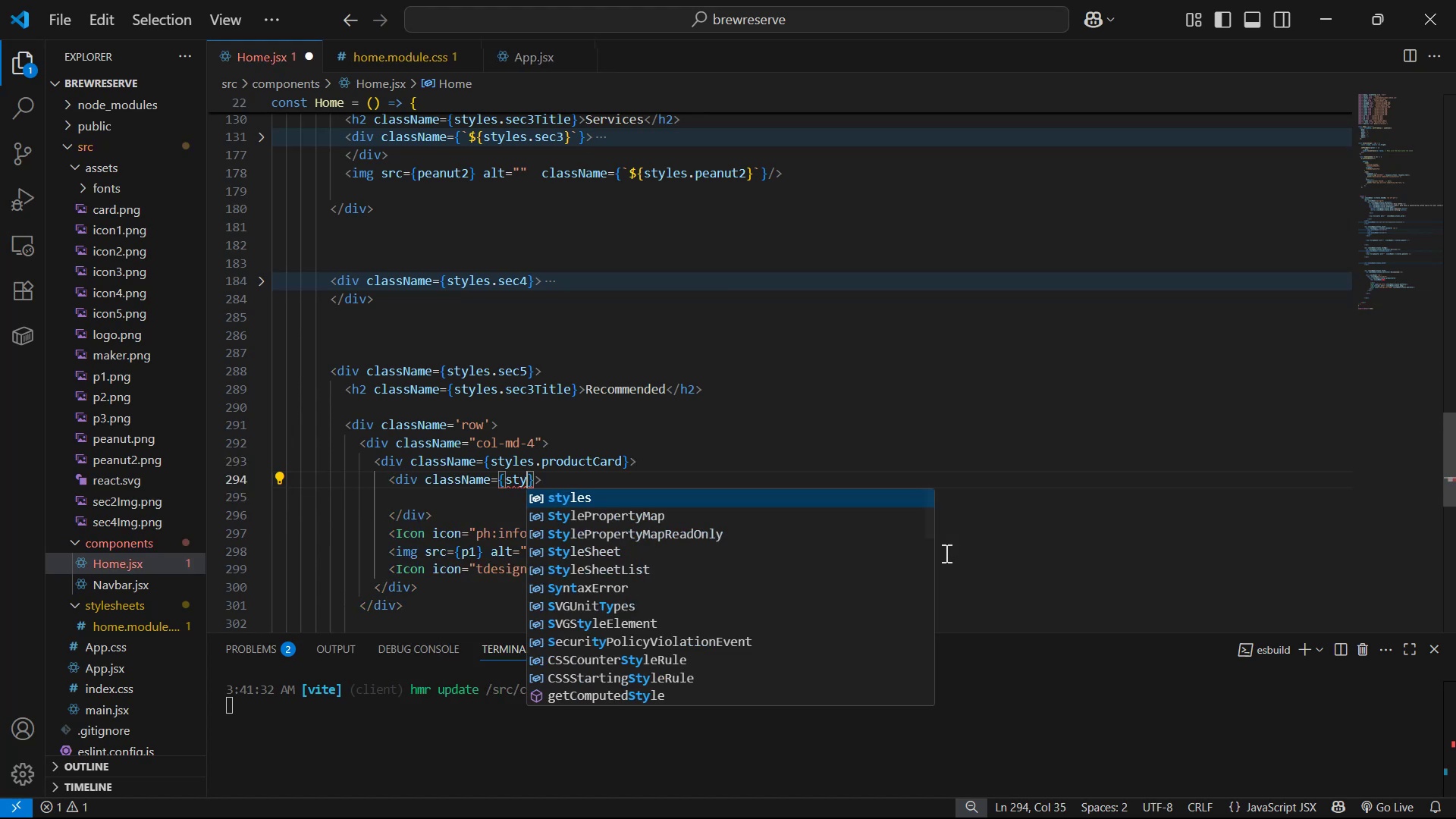 
key(Enter)
 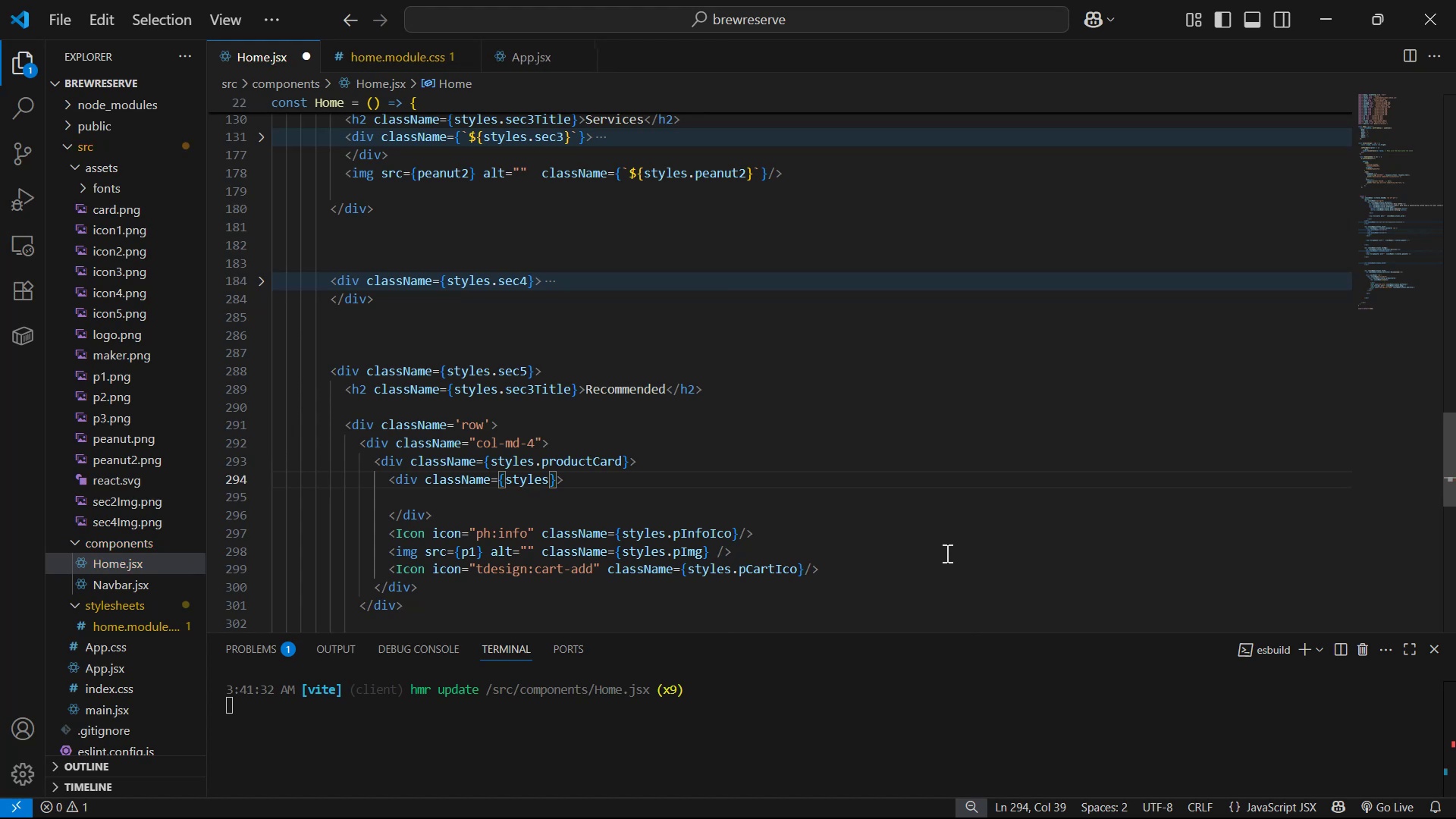 
type(.pImgBg)
 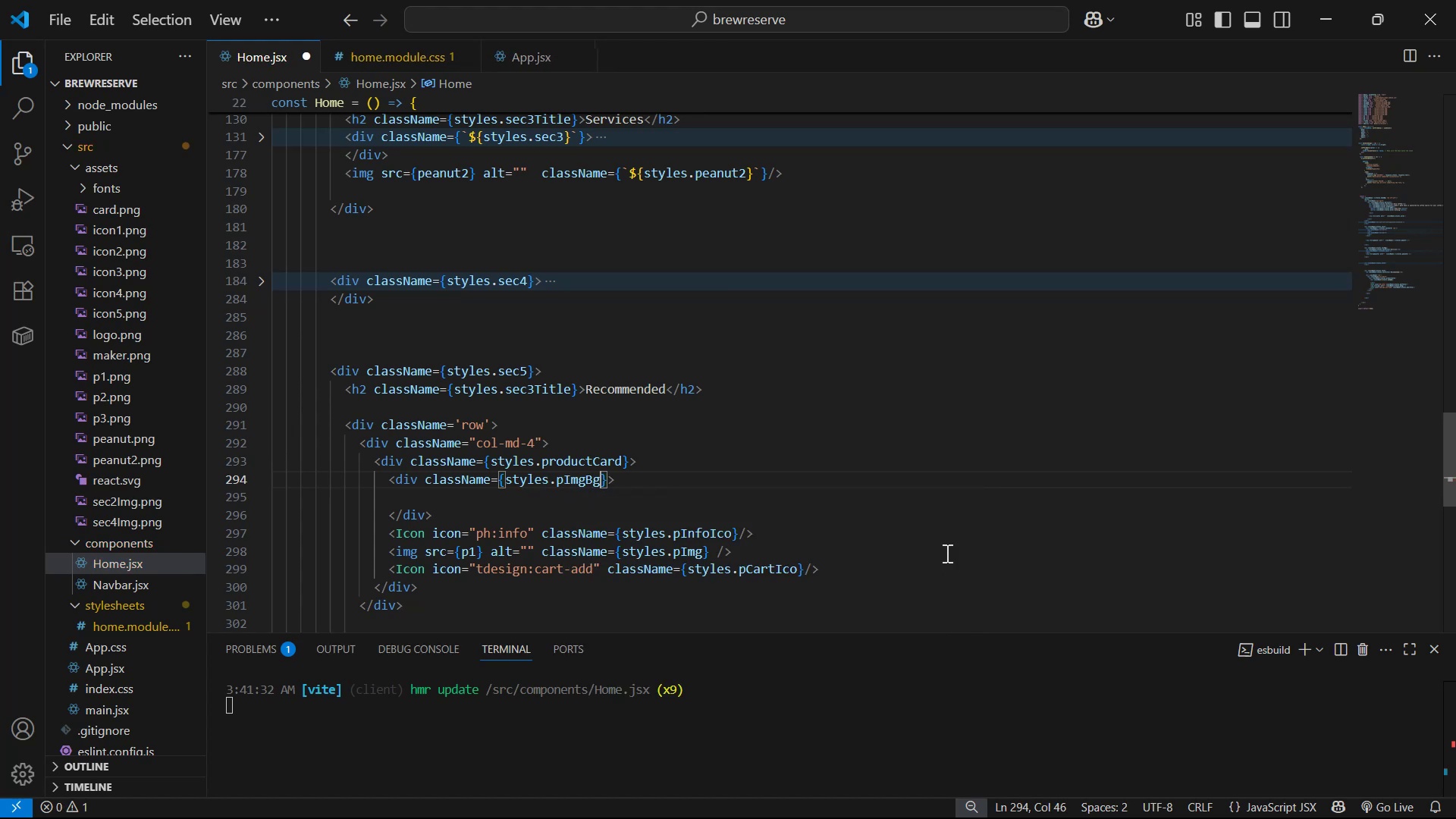 
key(Control+S)
 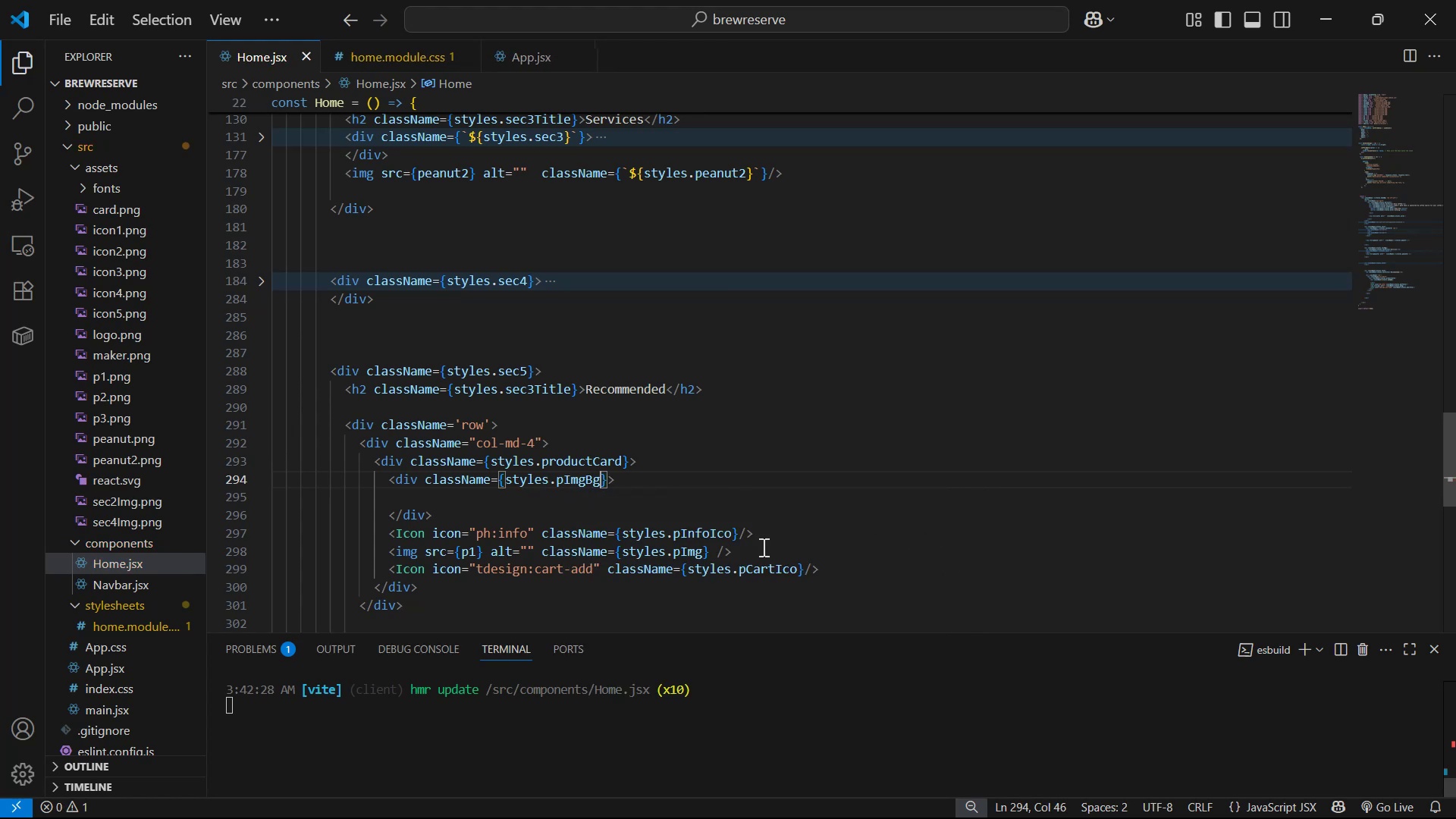 
left_click_drag(start_coordinate=[844, 569], to_coordinate=[373, 536])
 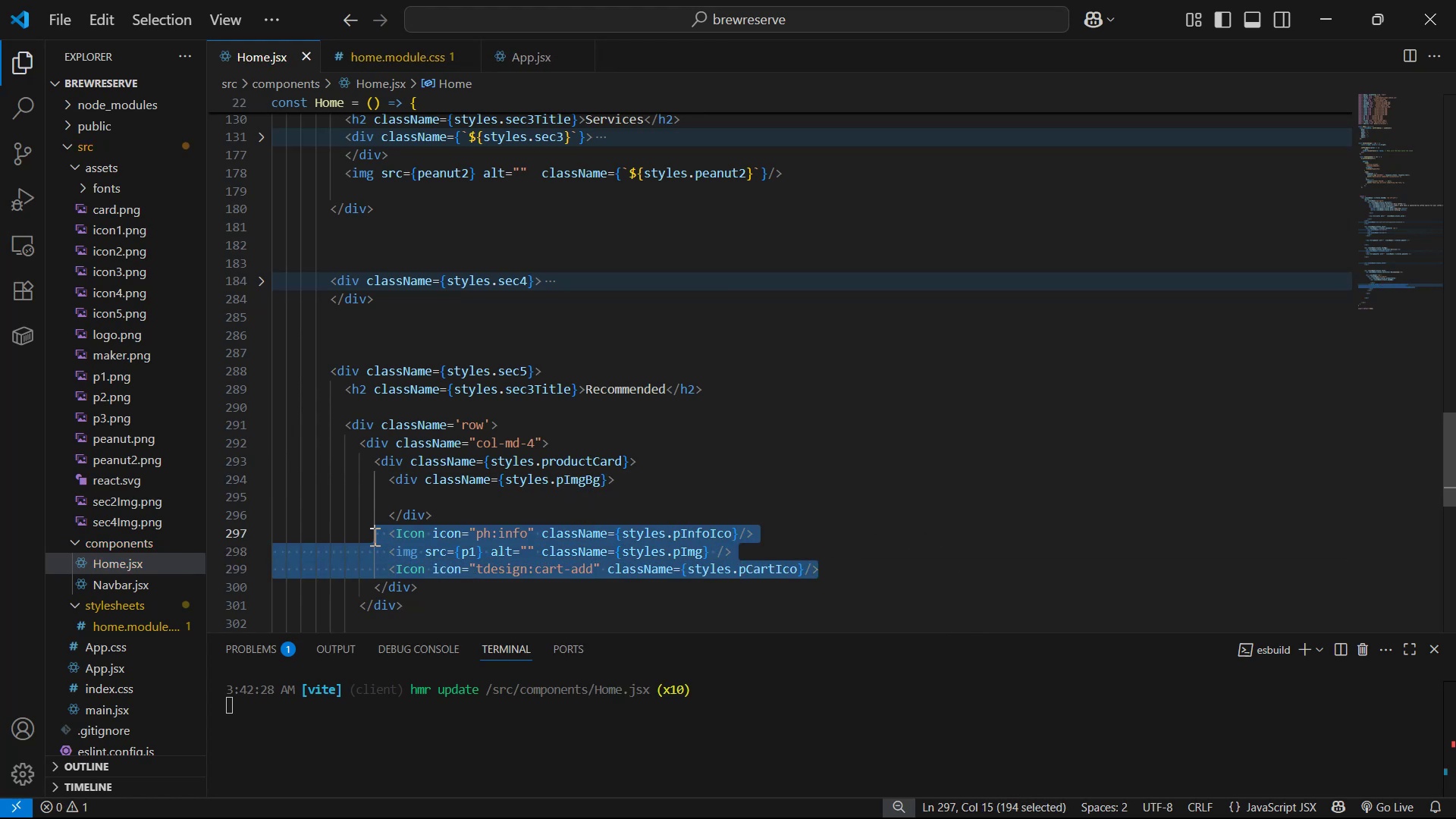 
key(Alt+ArrowUp)
 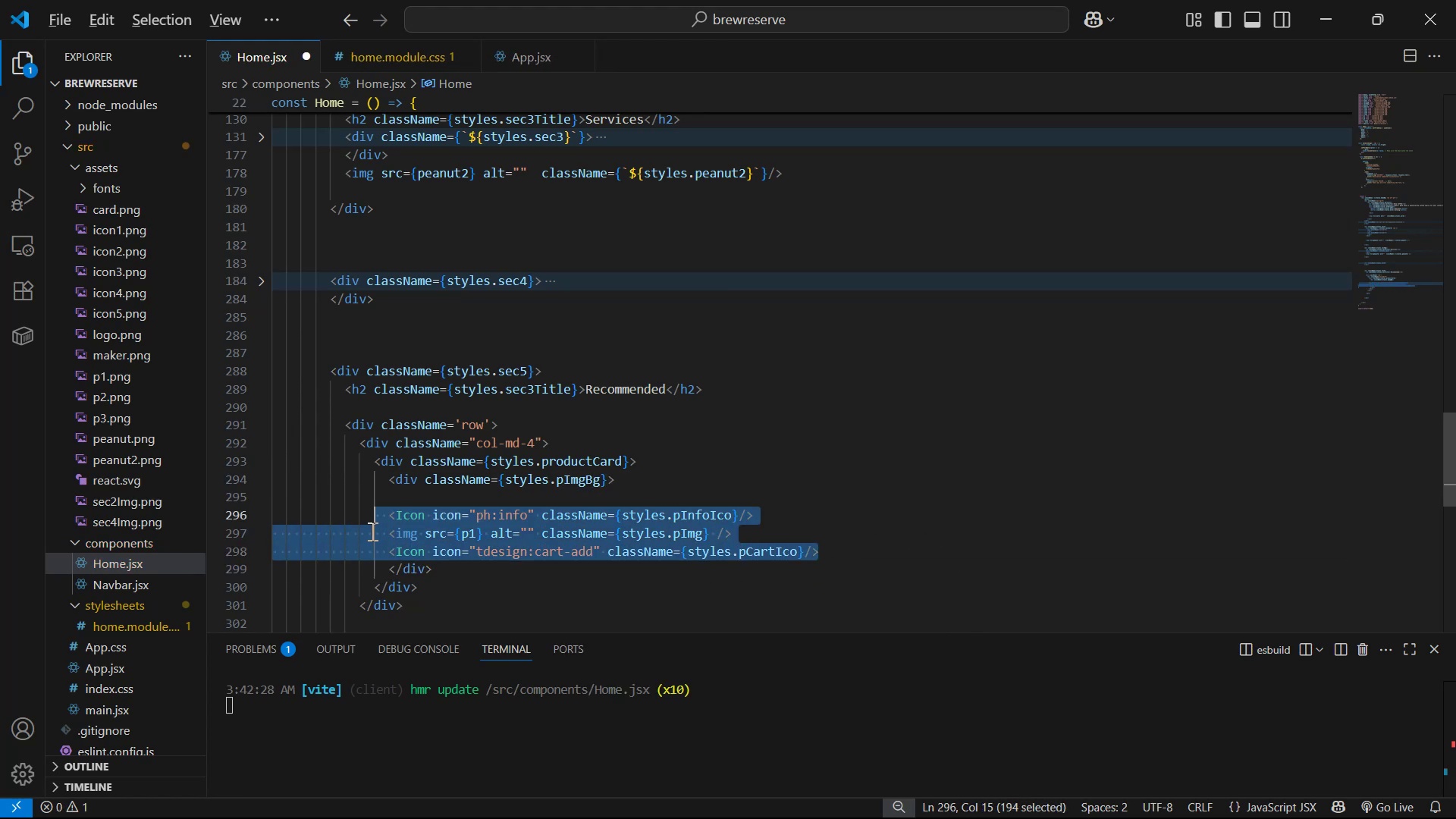 
key(Tab)
 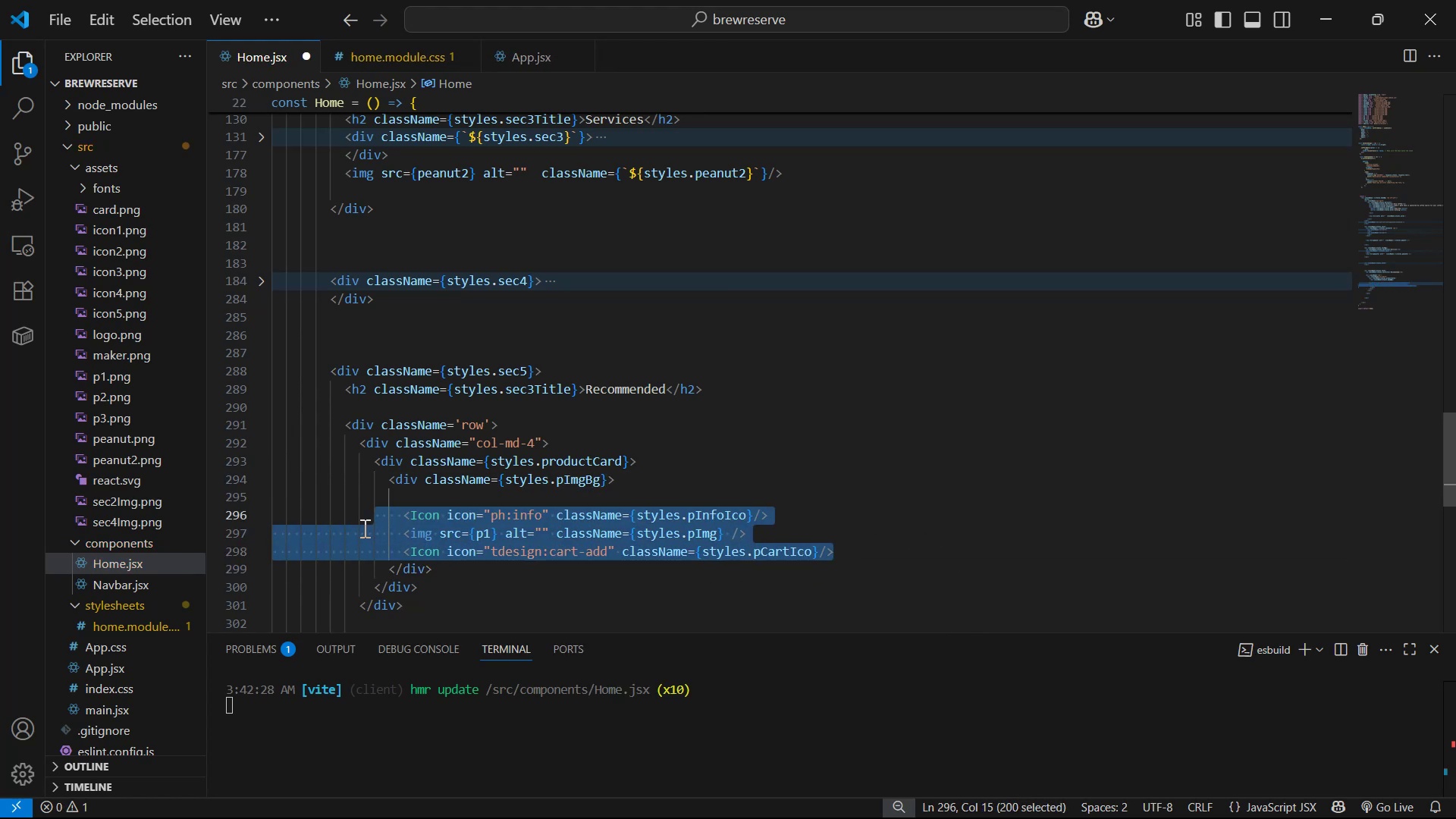 
left_click([339, 501])
 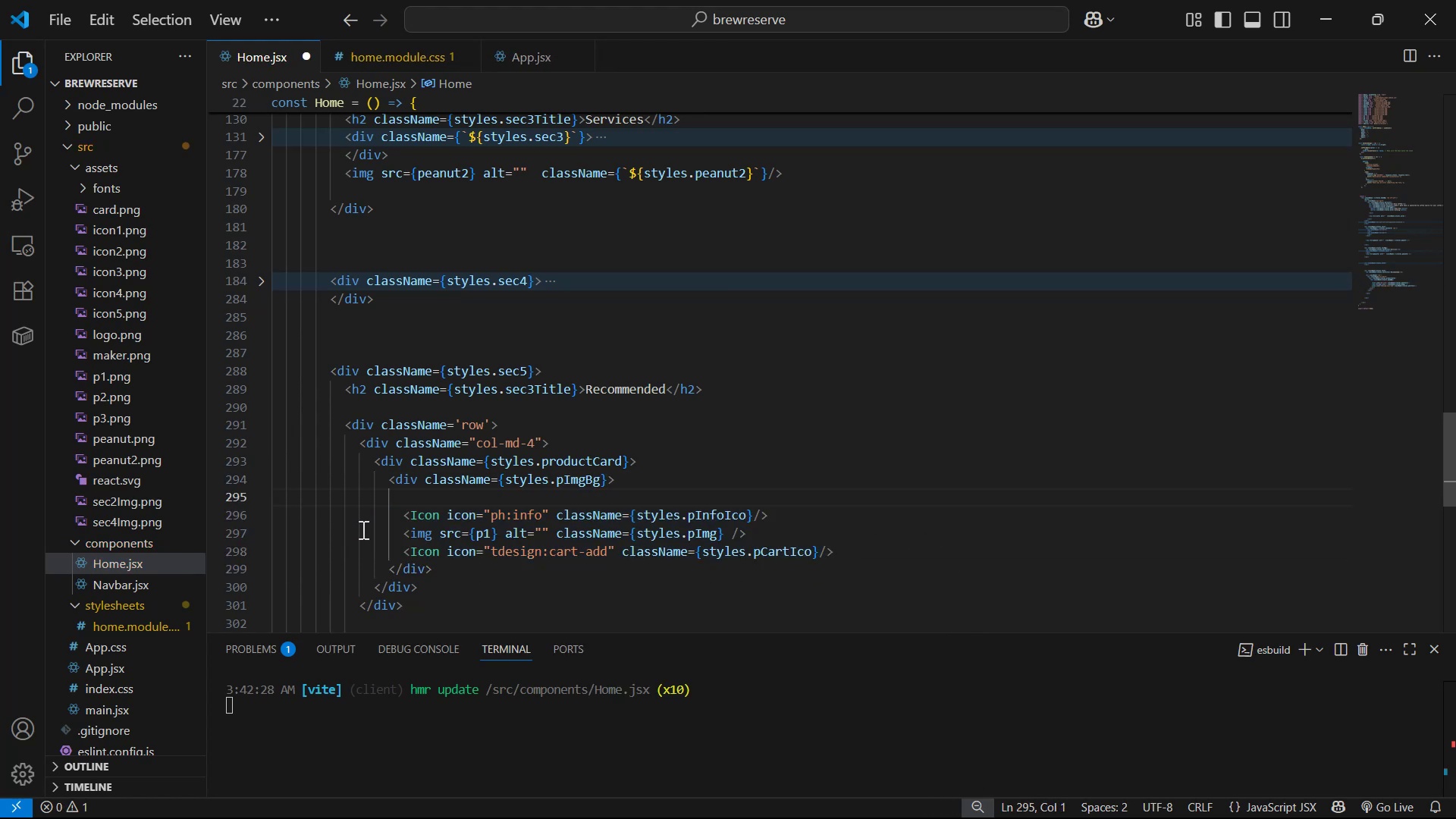 
key(Backspace)
 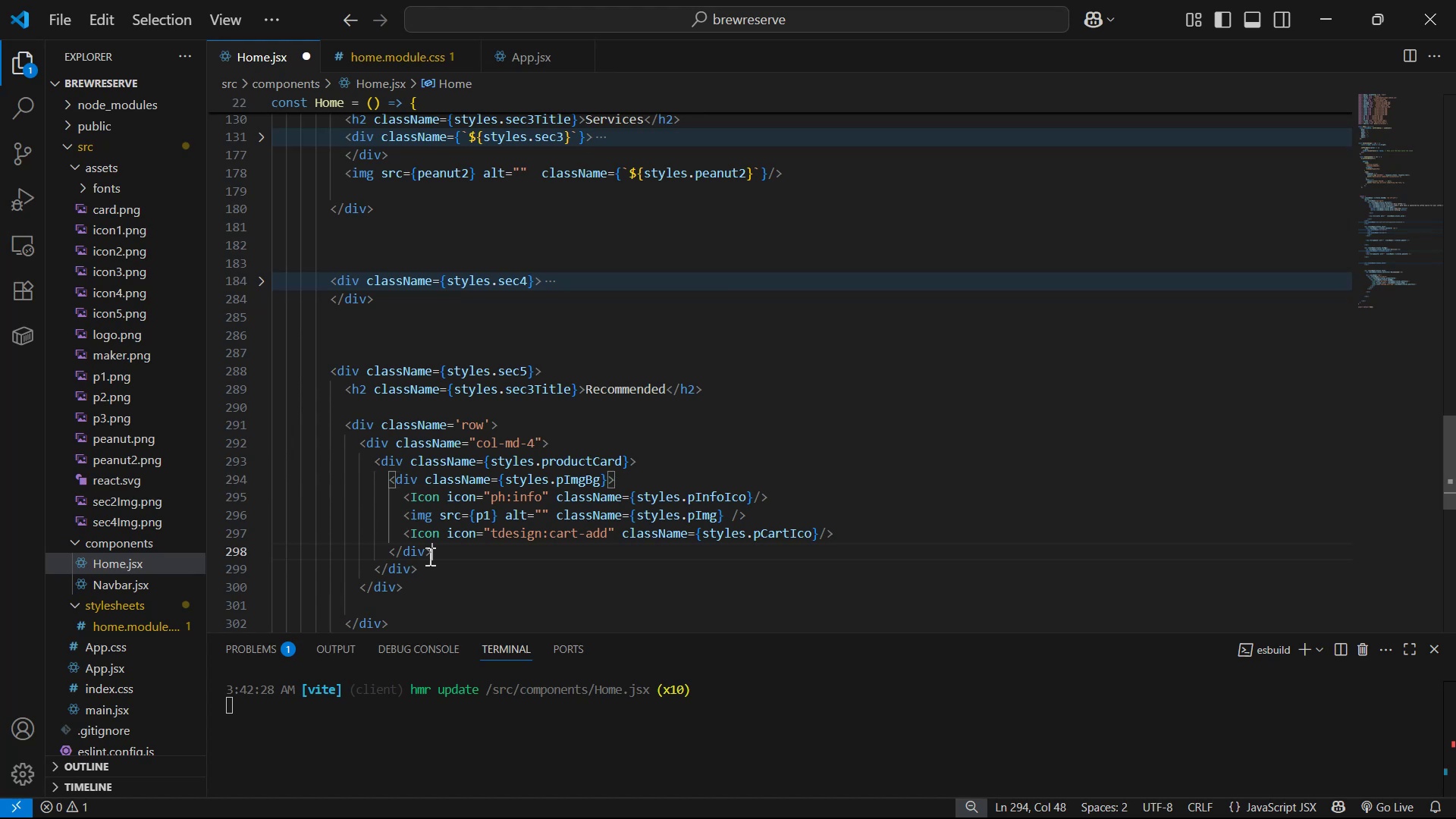 
left_click([406, 548])
 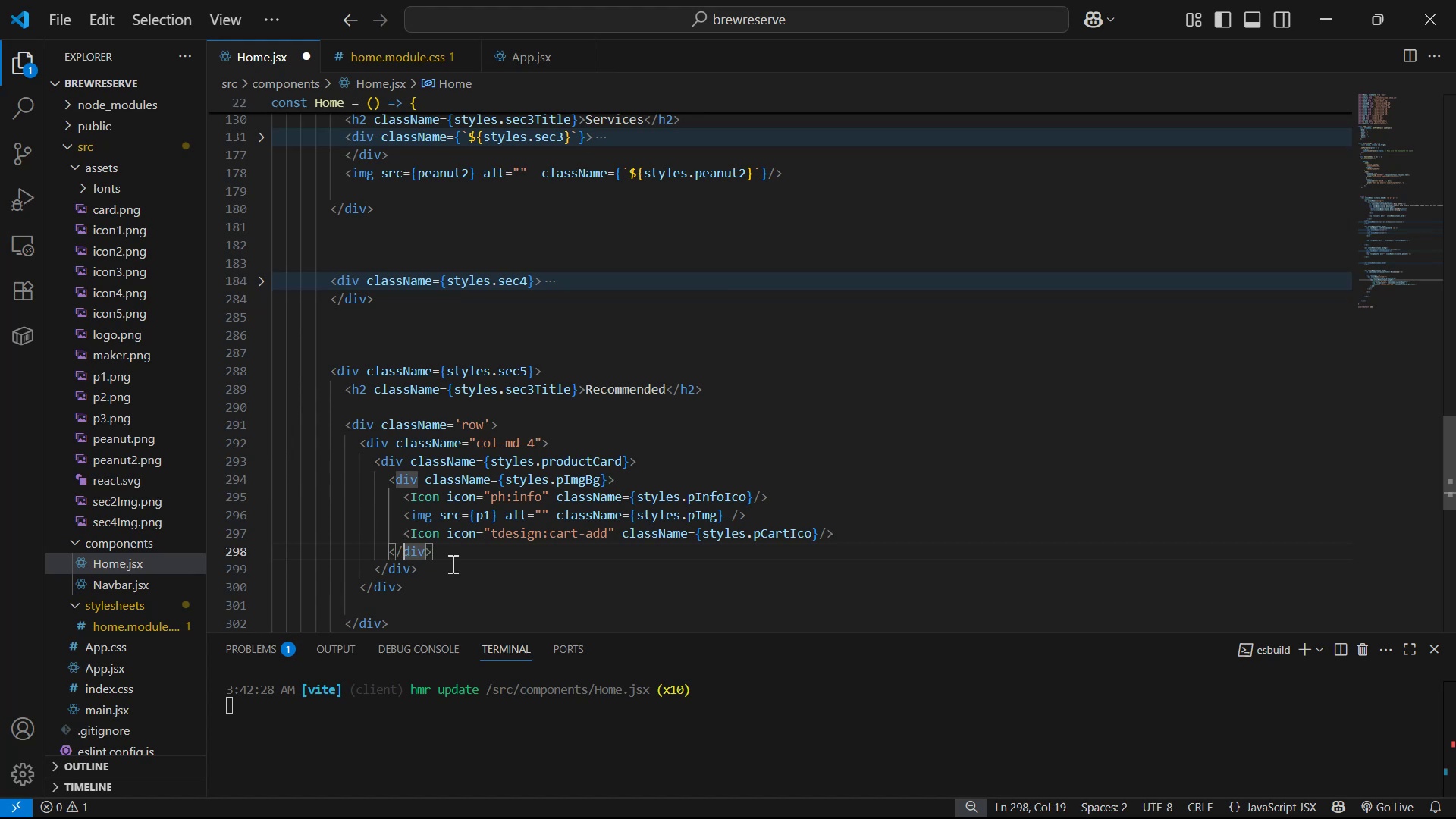 
left_click([475, 557])
 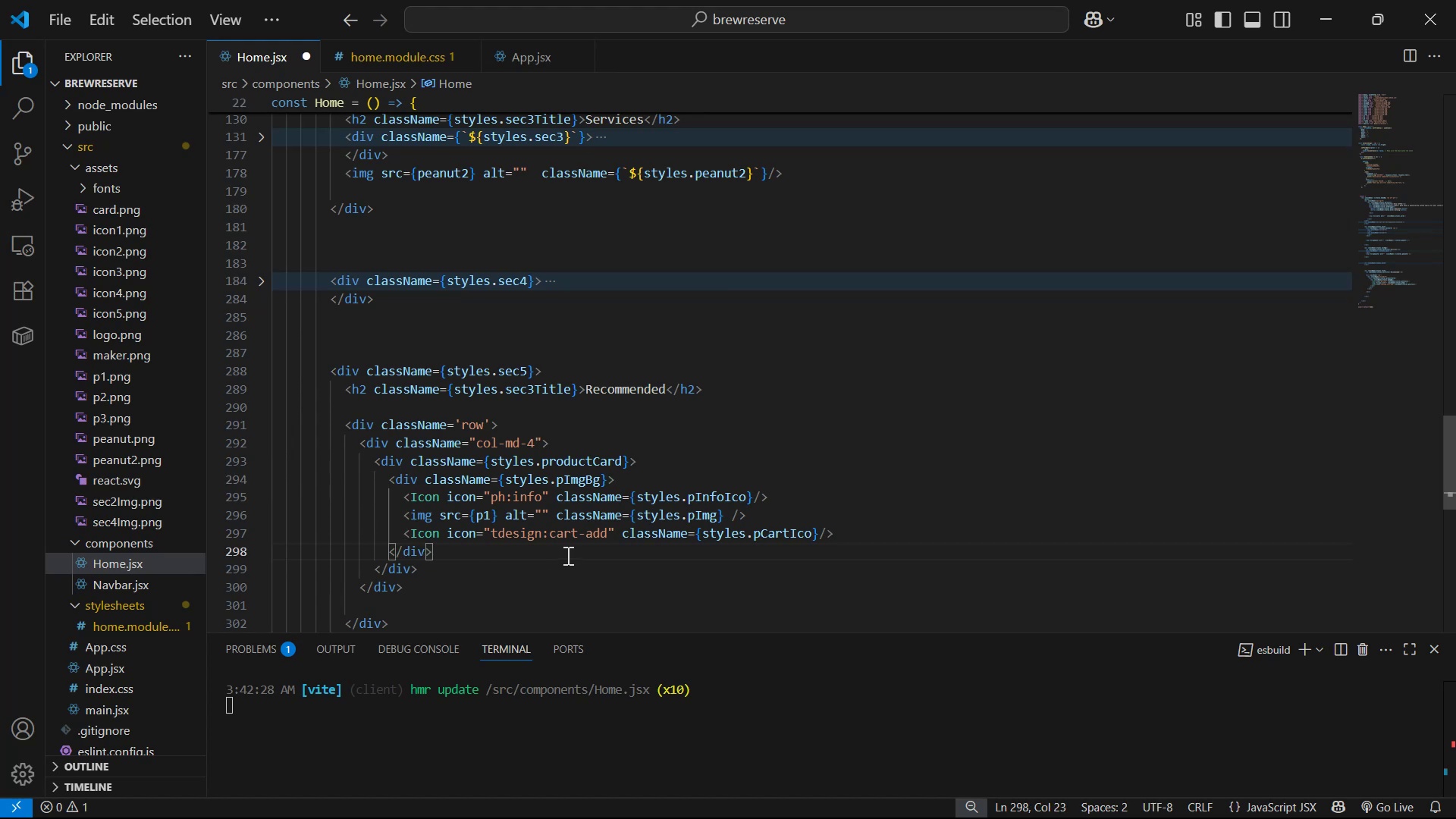 
key(Enter)
 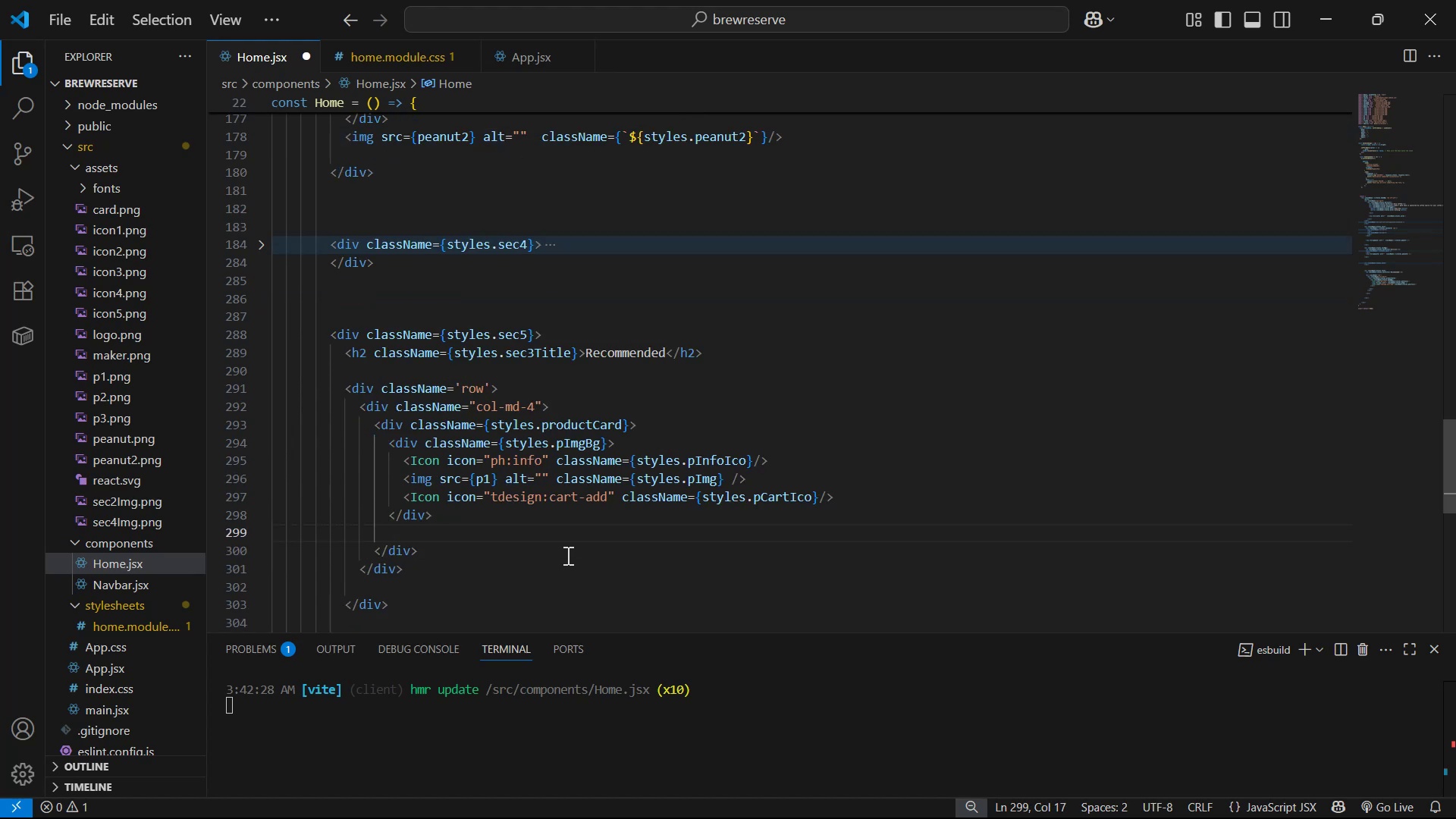 
type(div)
 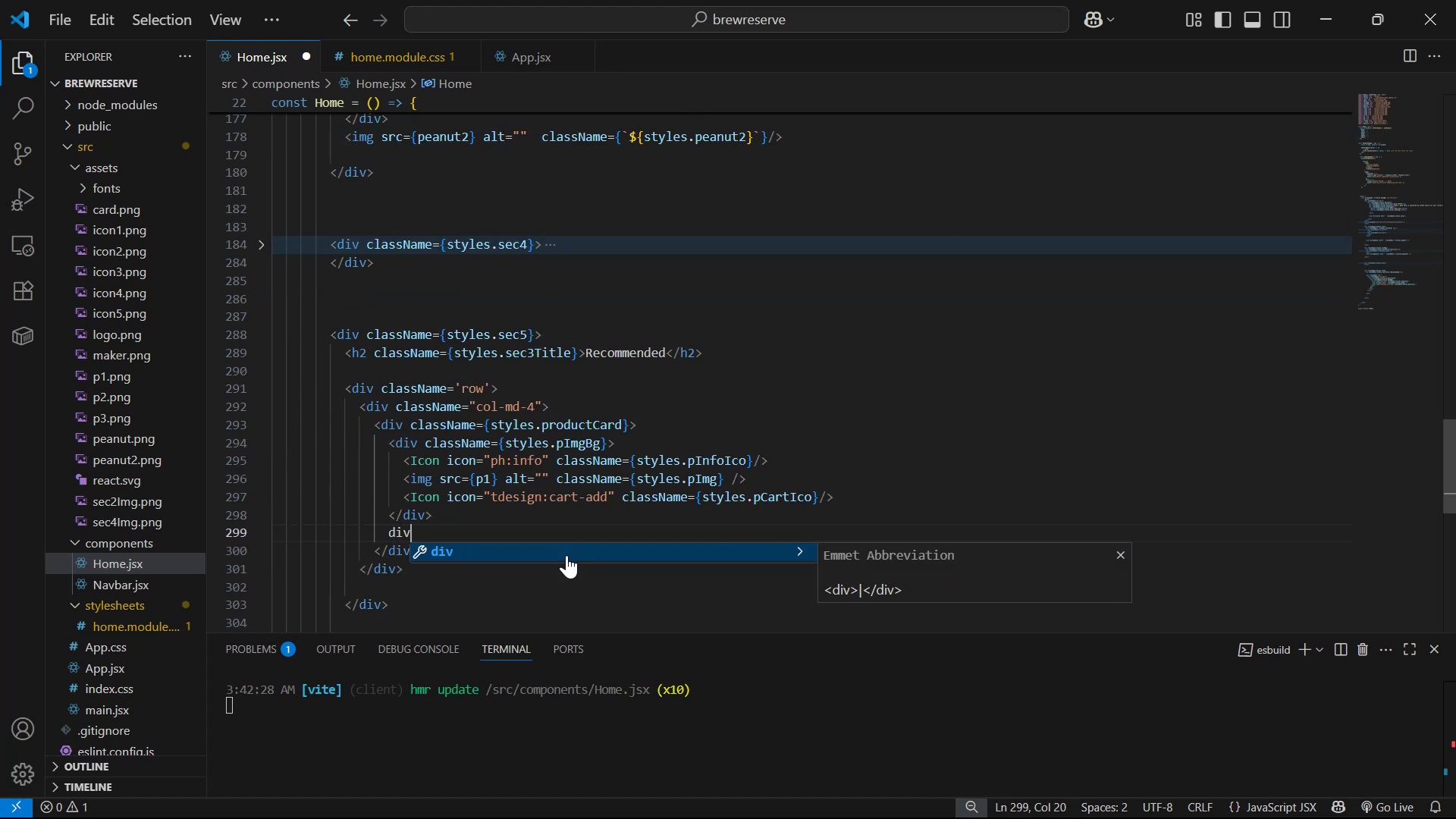 
key(Enter)
 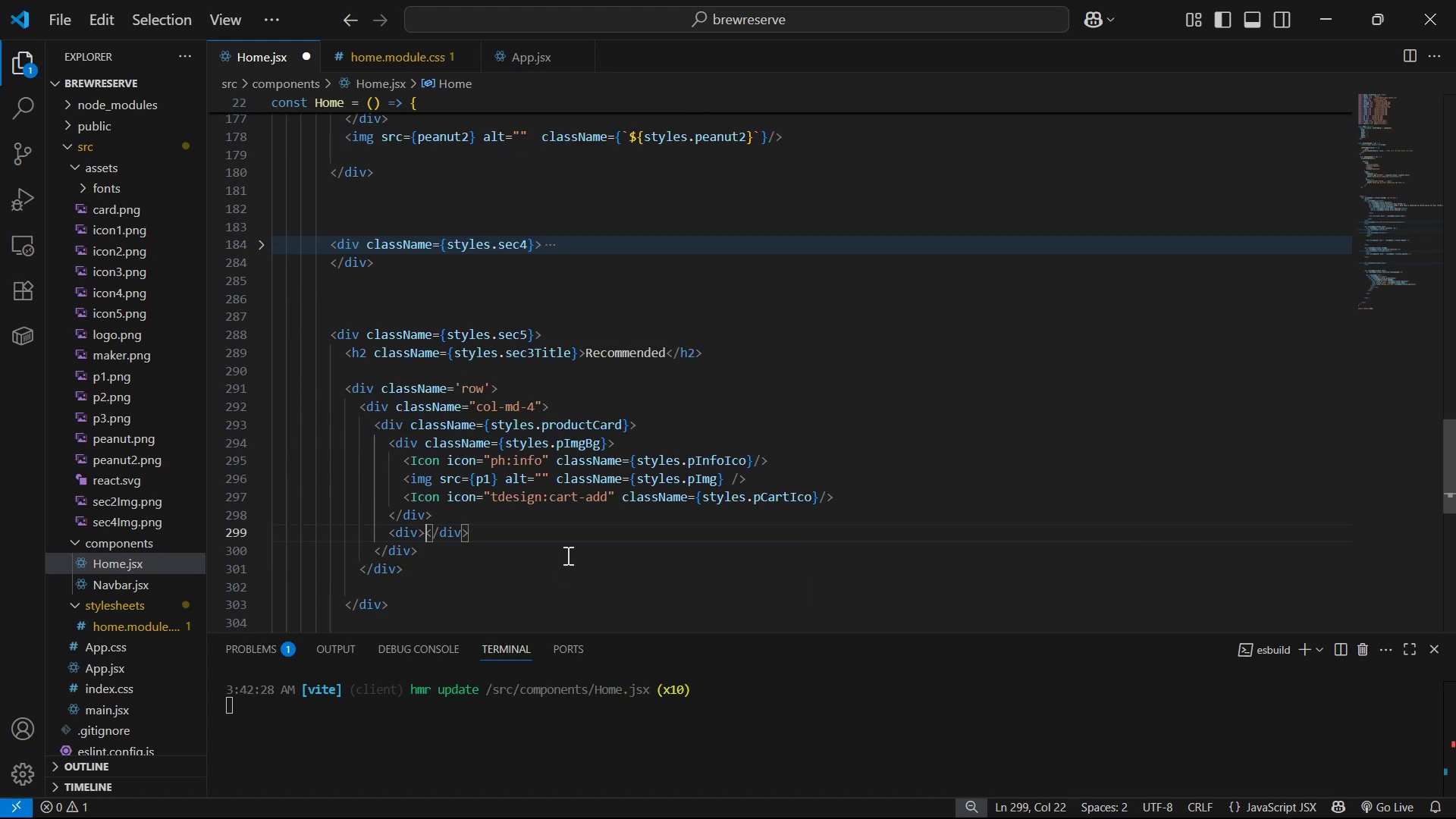 
key(Enter)
 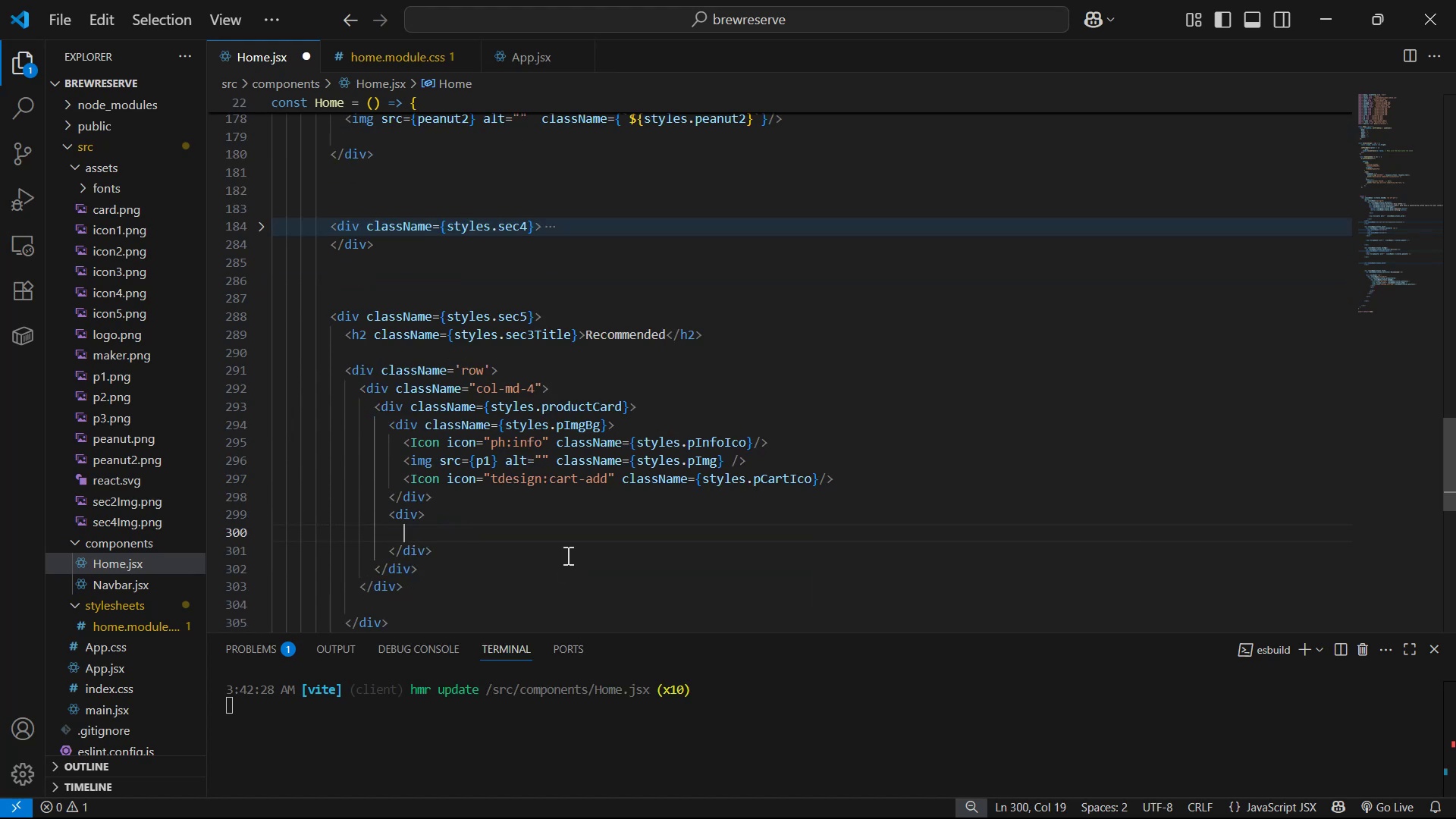 
key(ArrowUp)
 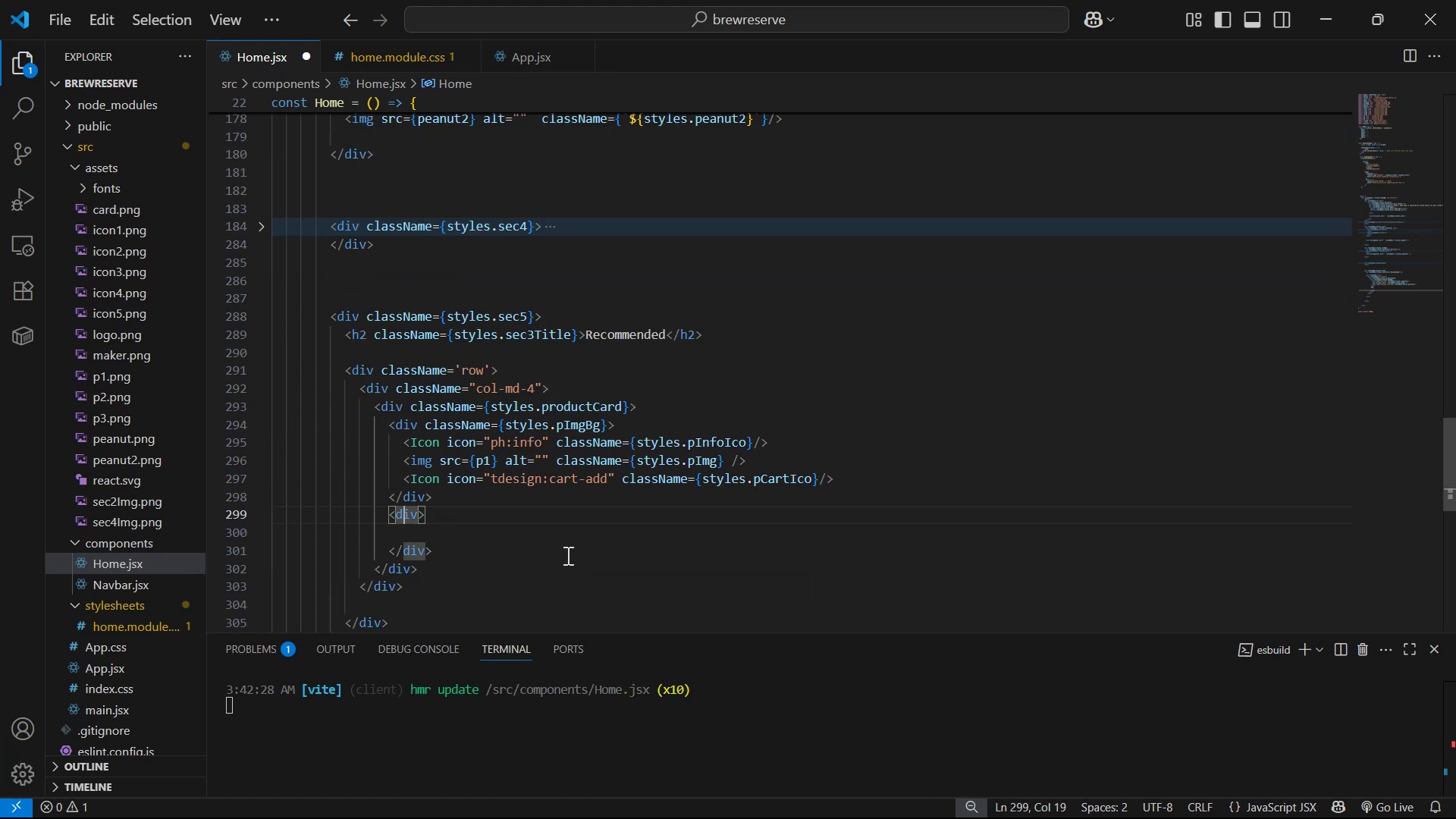 
key(ArrowRight)
 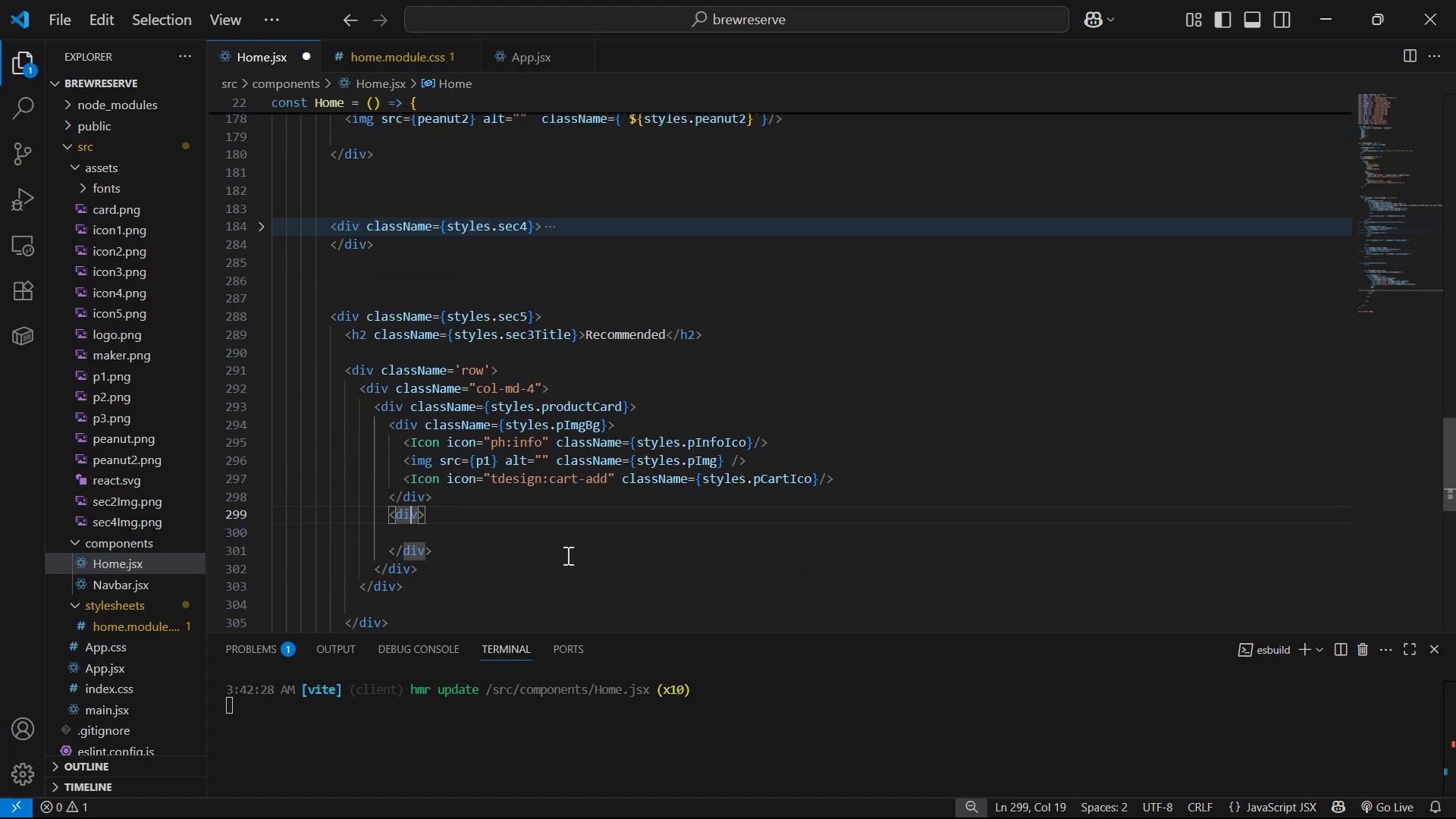 
key(ArrowRight)
 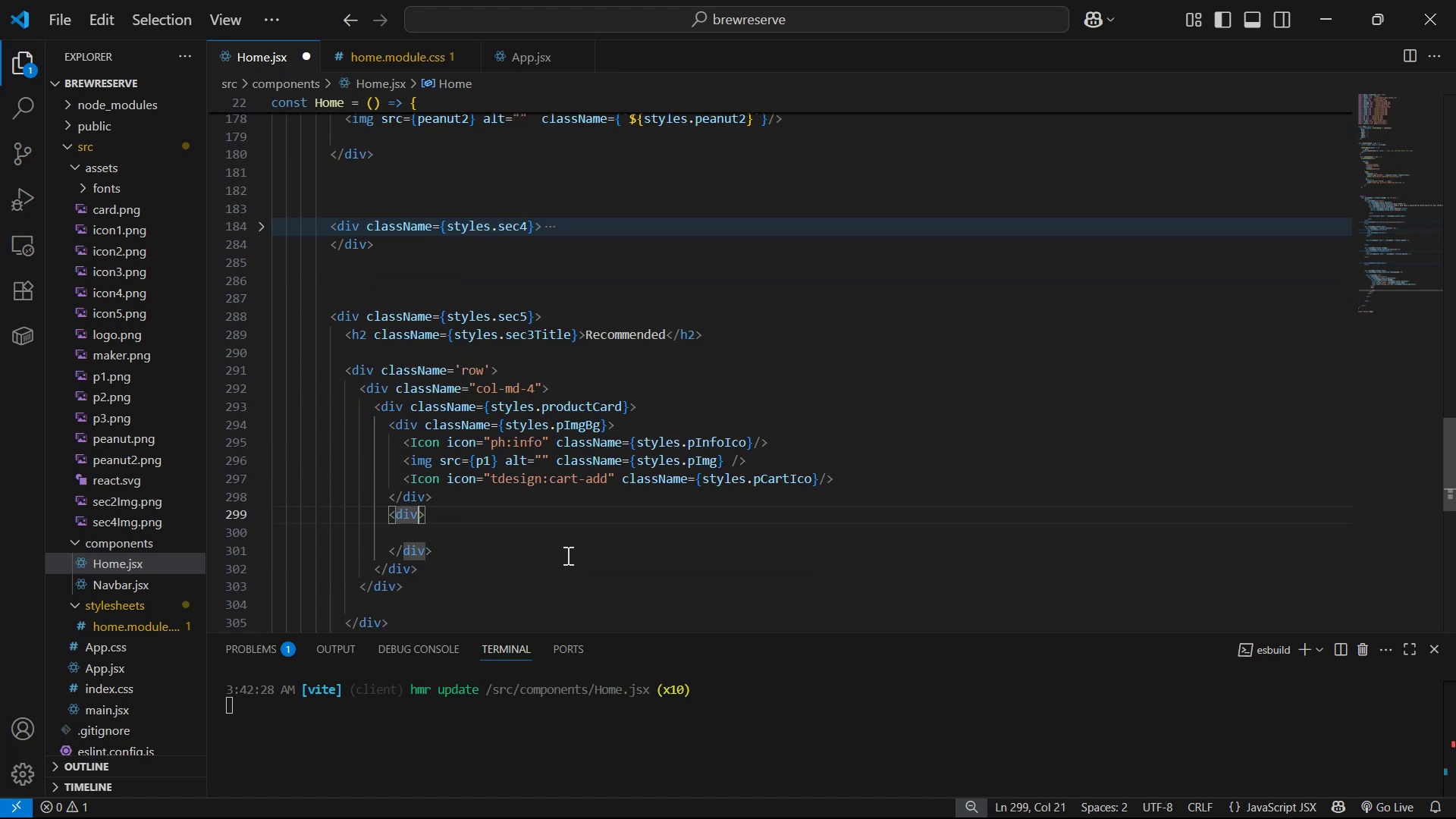 
type( cla)
 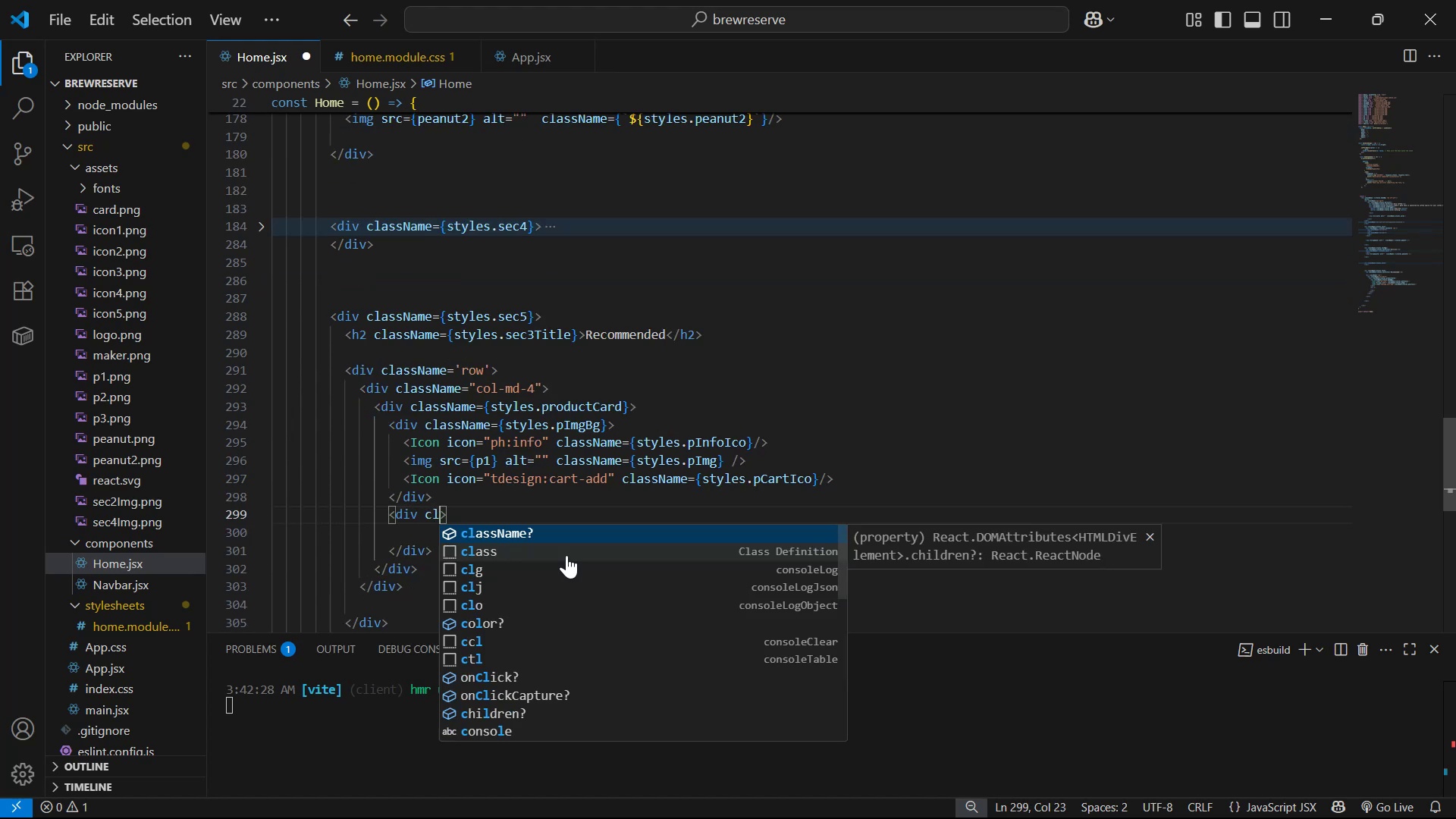 
key(Enter)
 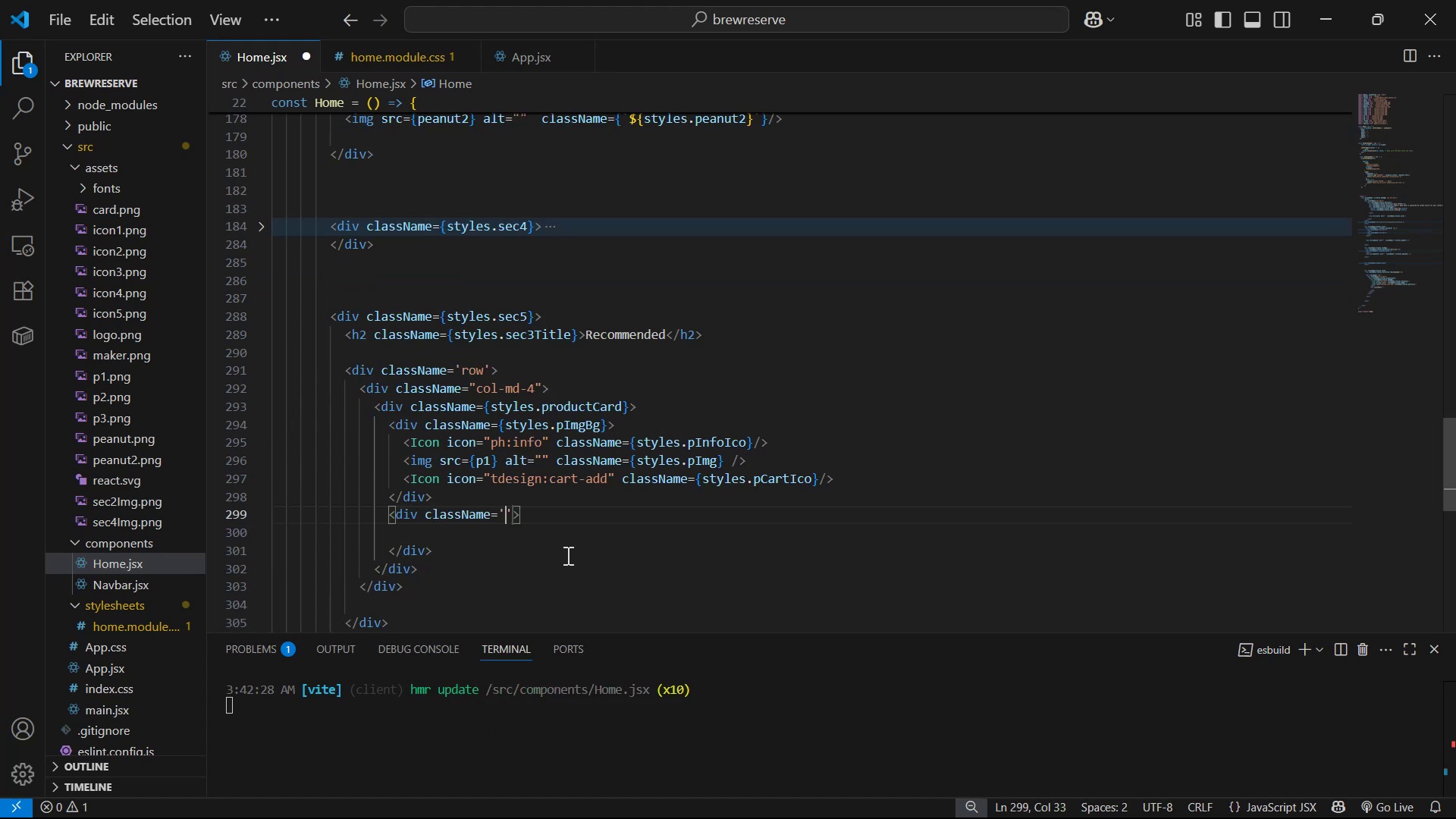 
key(ArrowRight)
 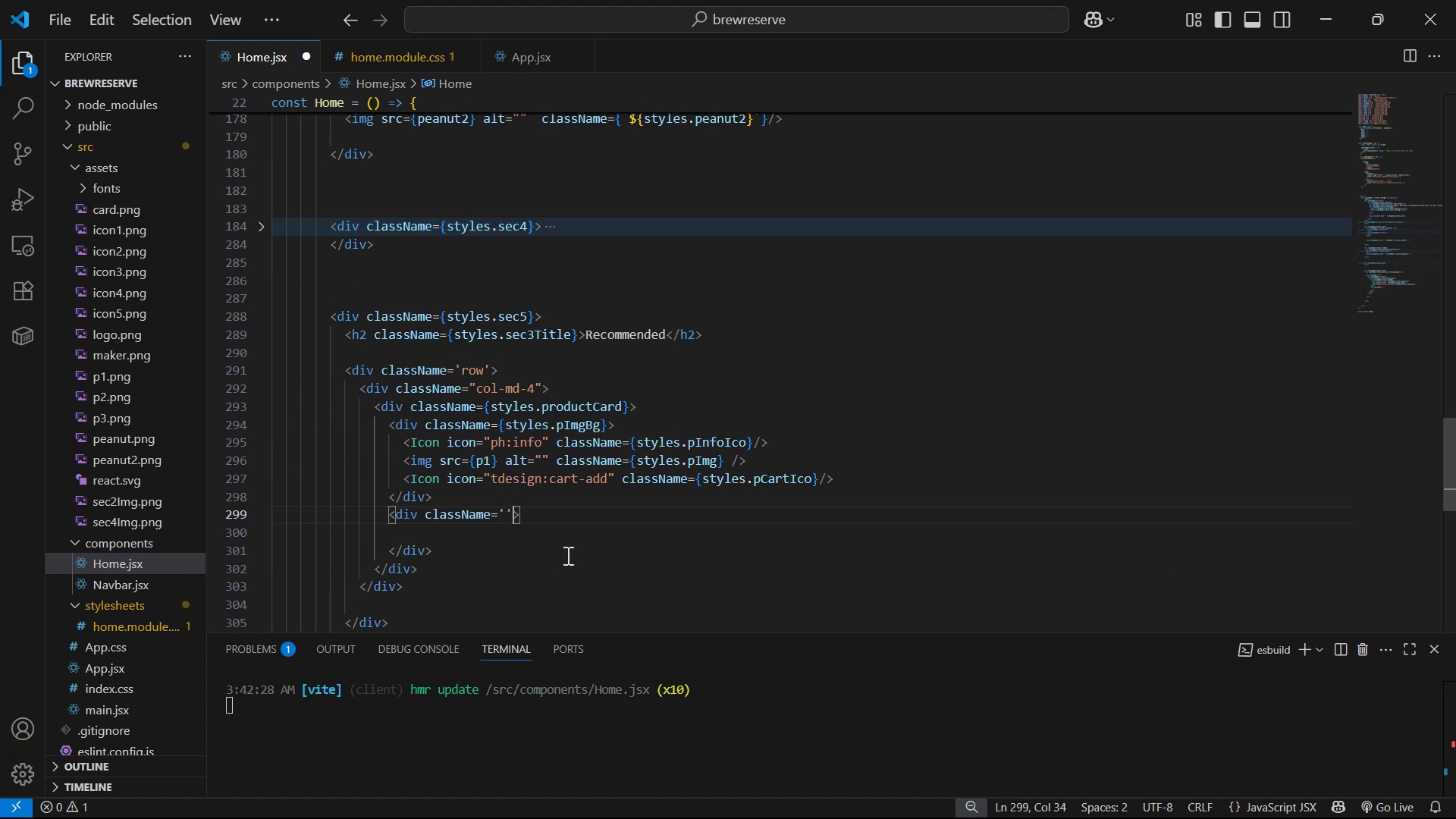 
key(Backspace)
key(Backspace)
type({sty)
 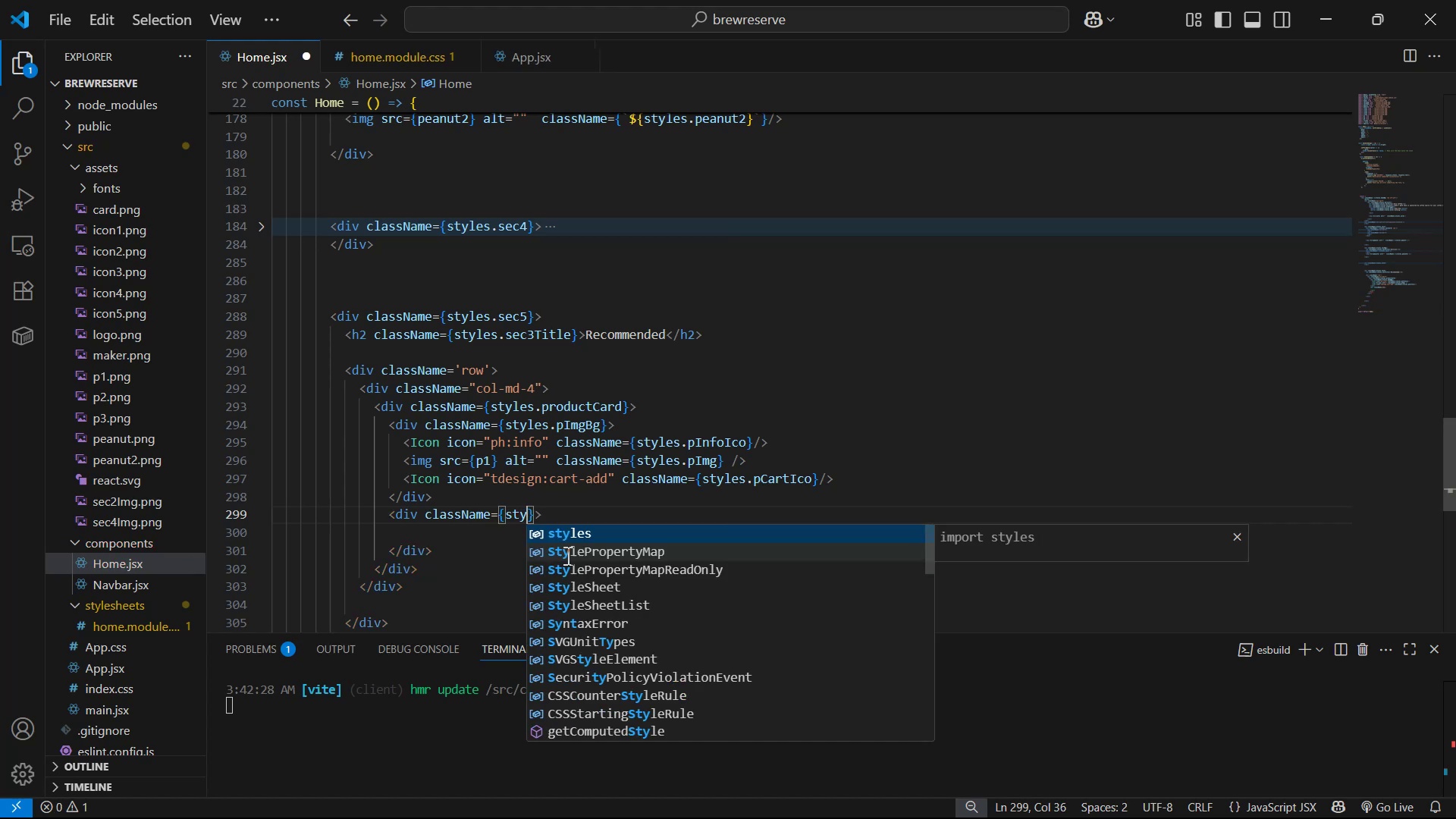 
 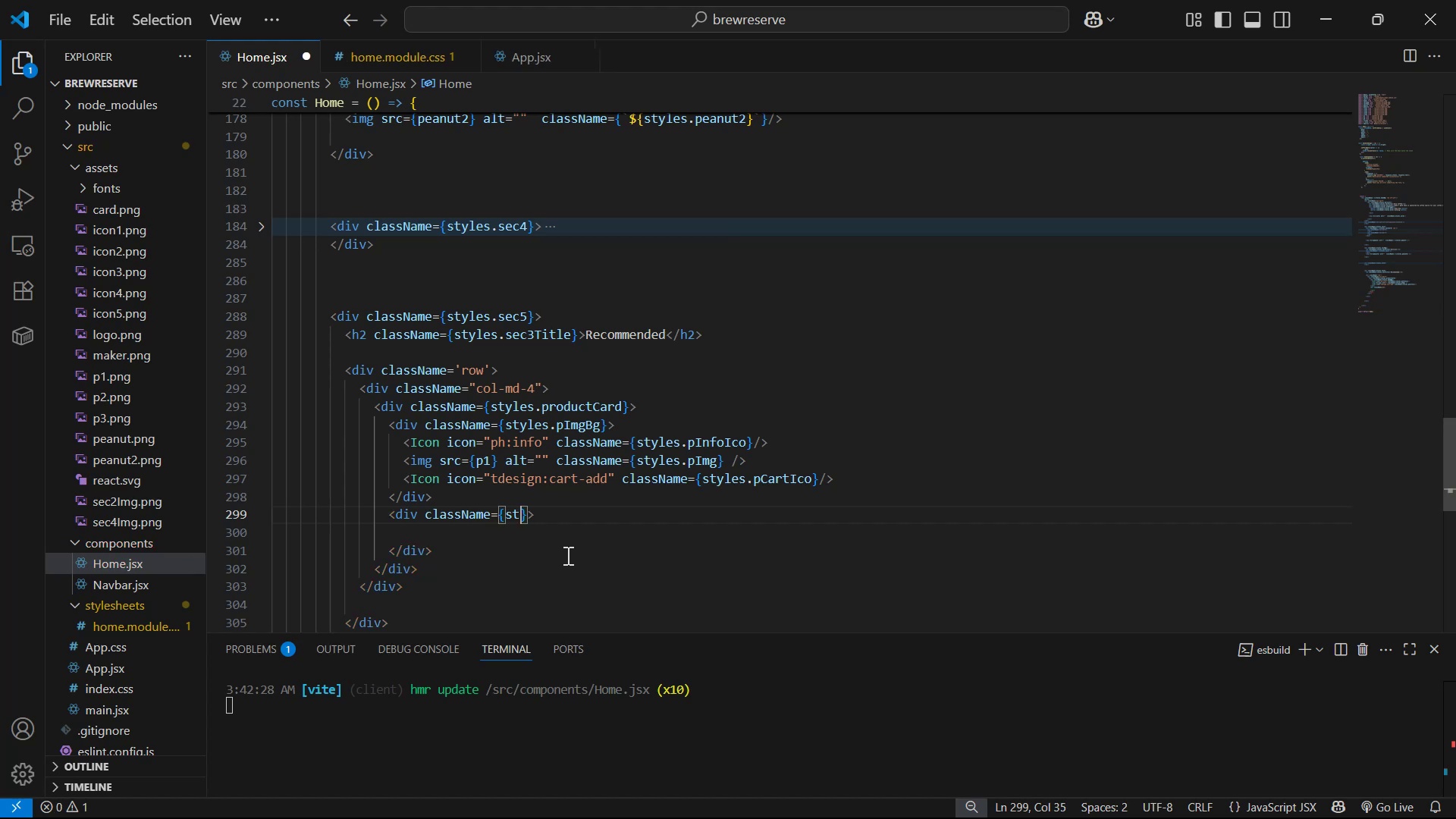 
key(Enter)
 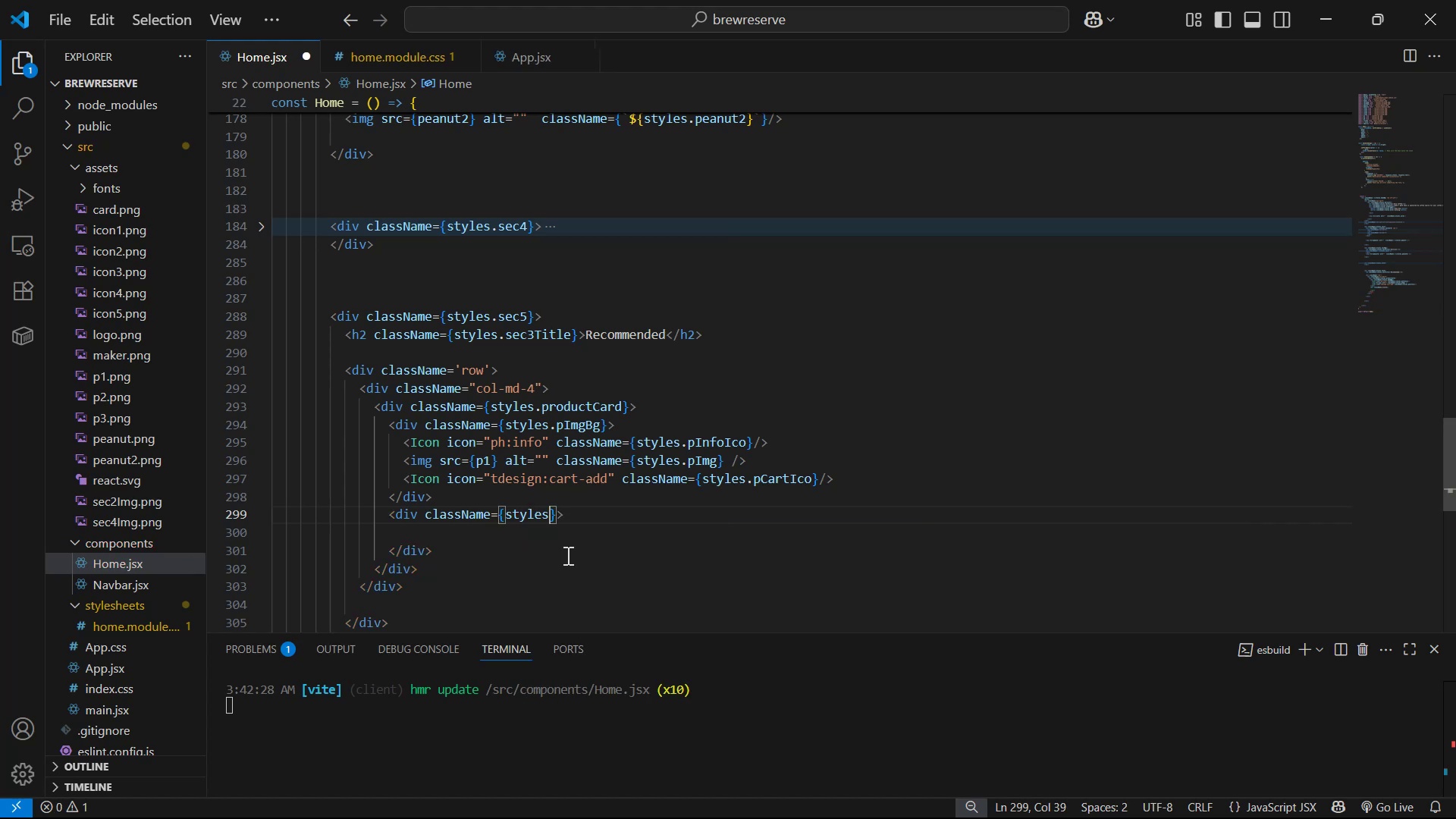 
type(.pInfo )
key(Backspace)
 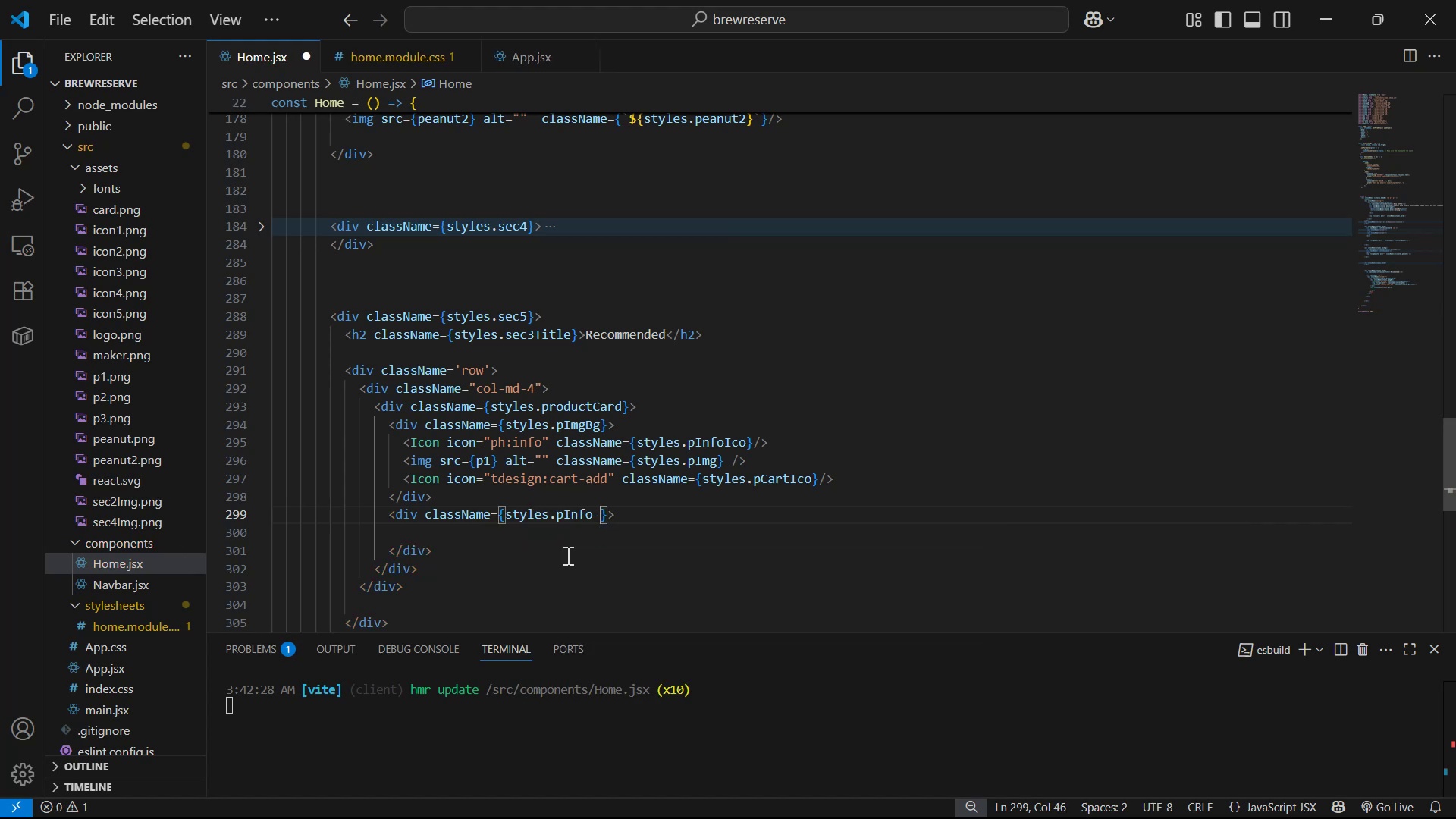 
key(Control+S)
 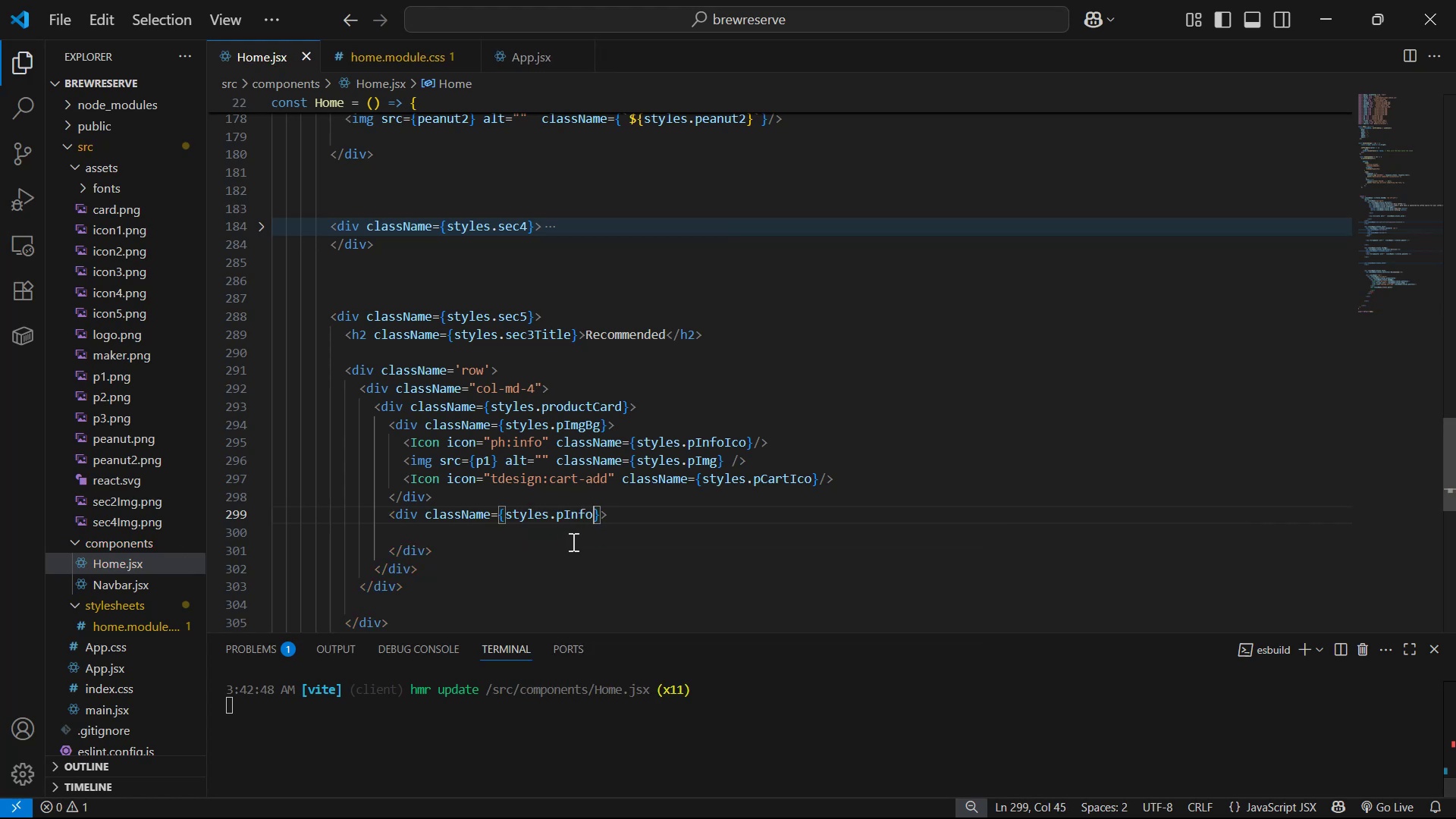 
left_click([634, 526])
 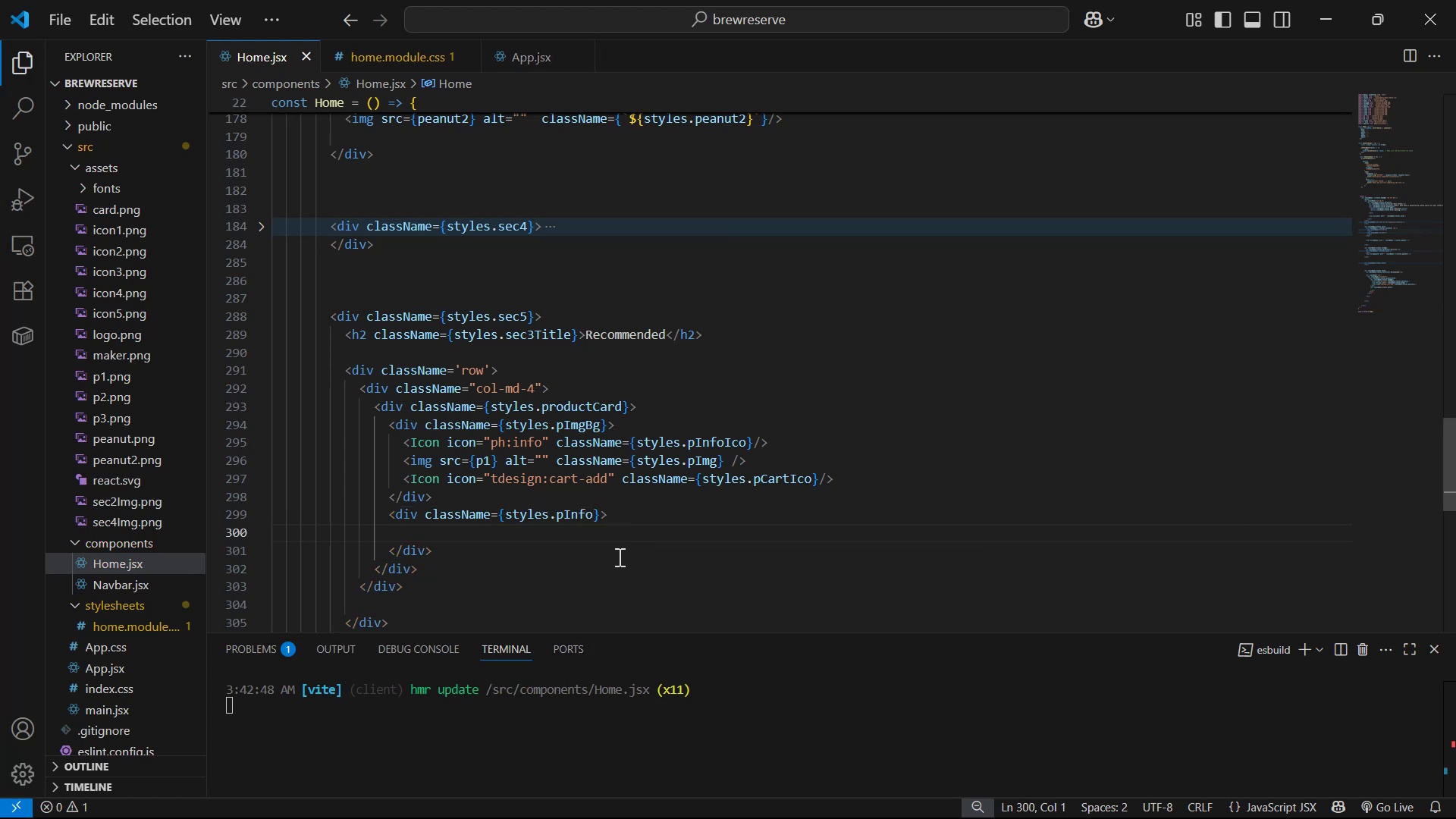 
key(Backspace)
 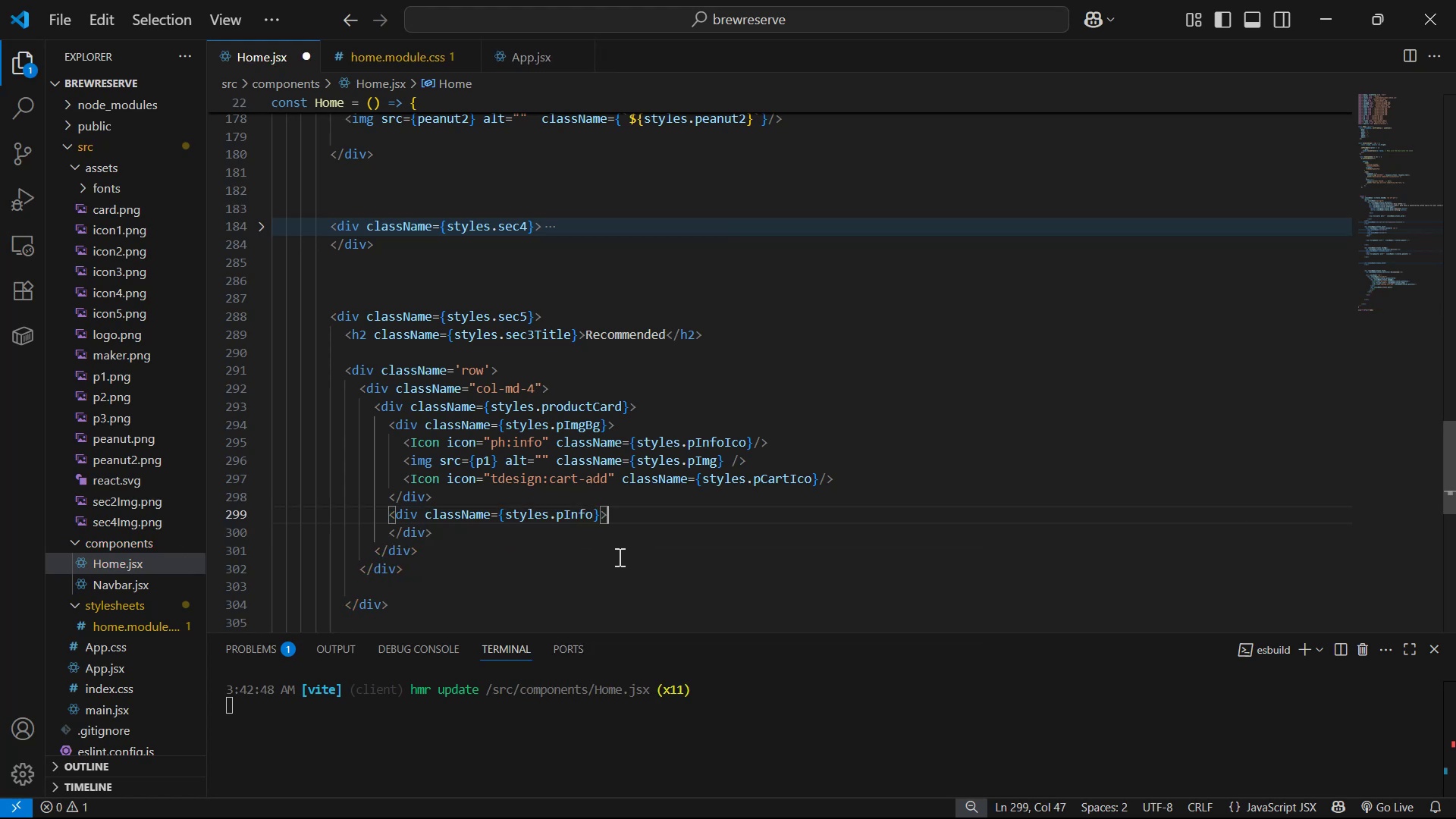 
key(Enter)
 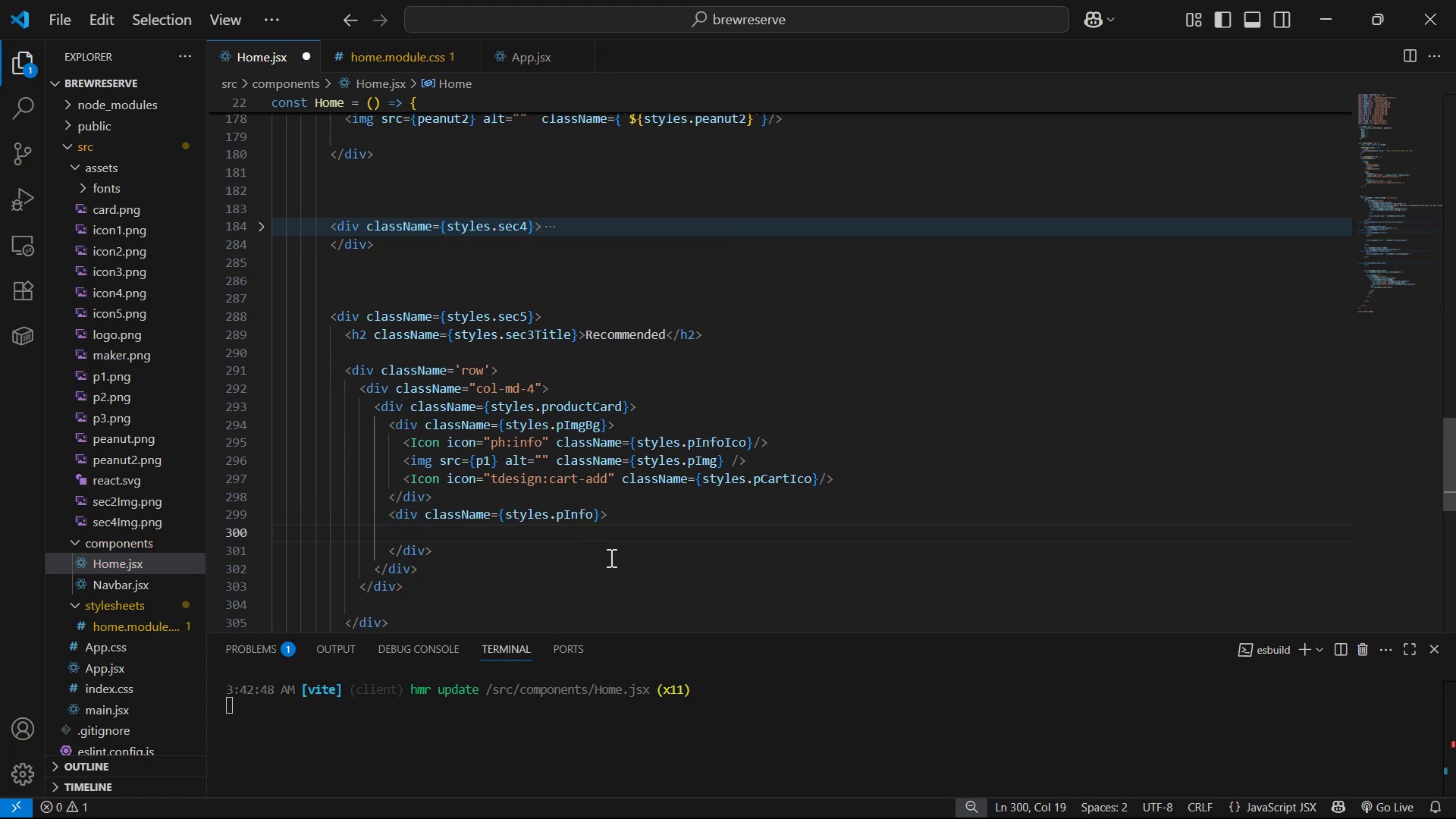 
key(Alt+Tab)
 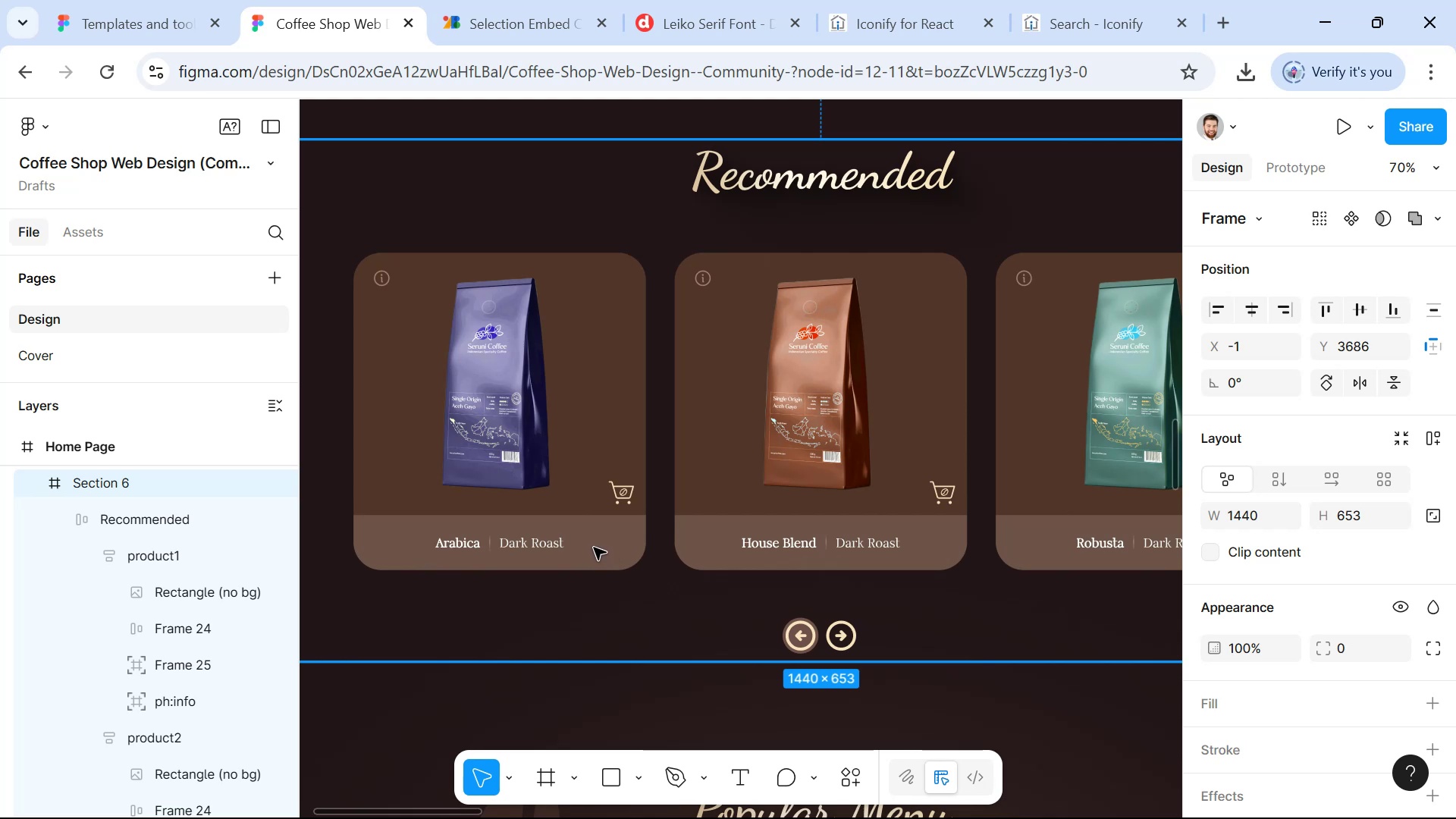 
wait(7.91)
 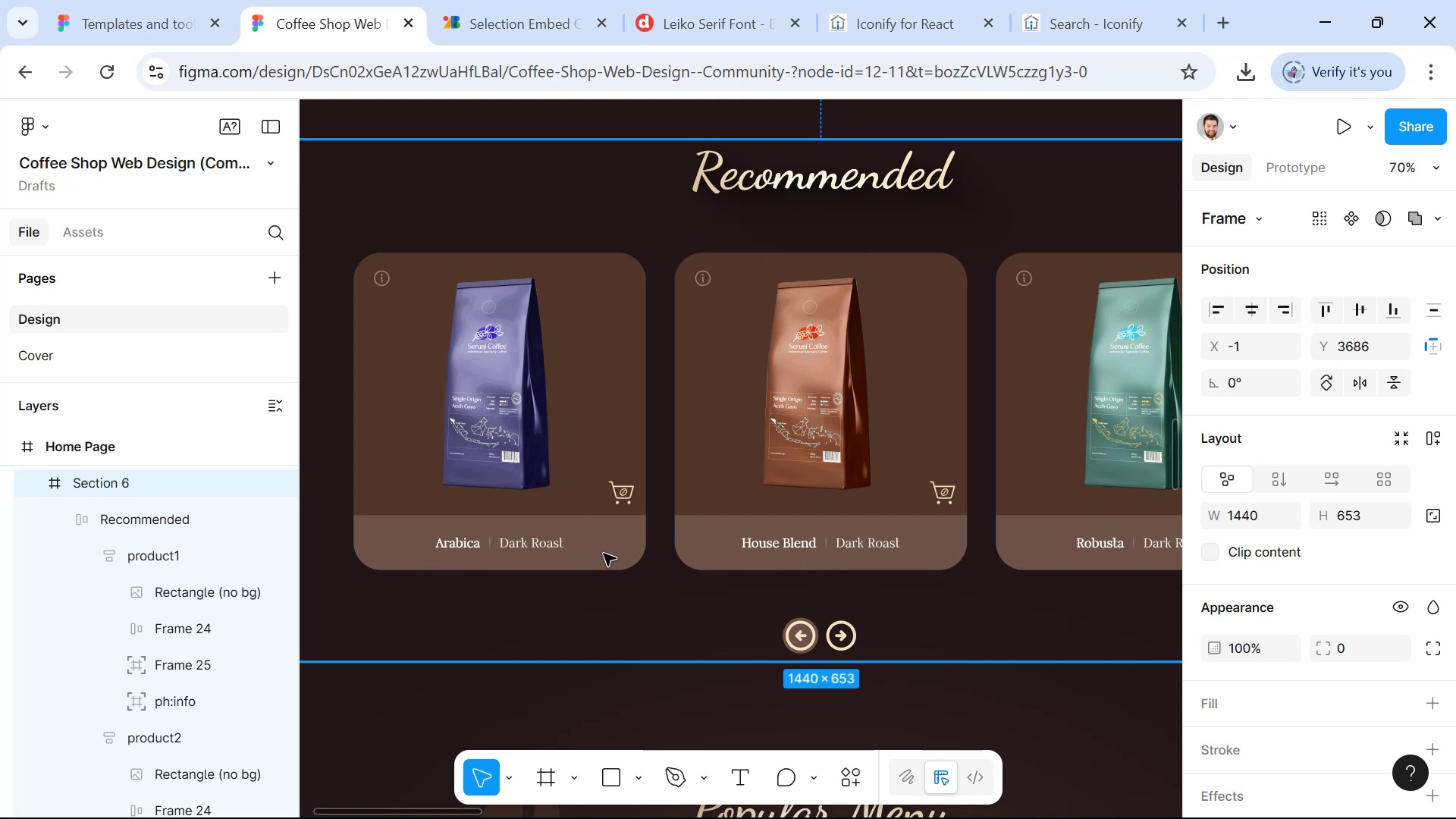 
key(Alt+AltLeft)
 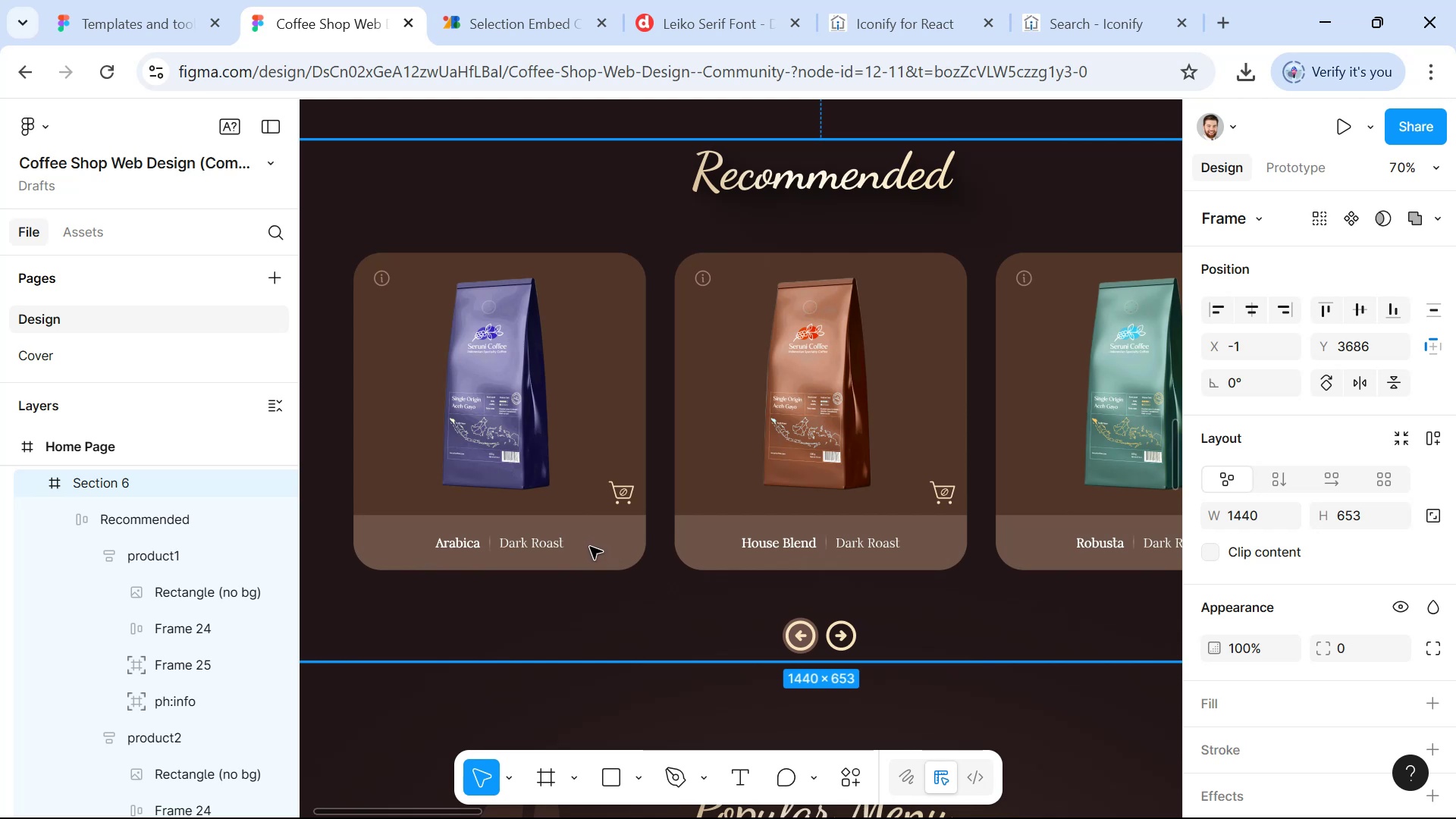 
key(Tab)
type(h3)
 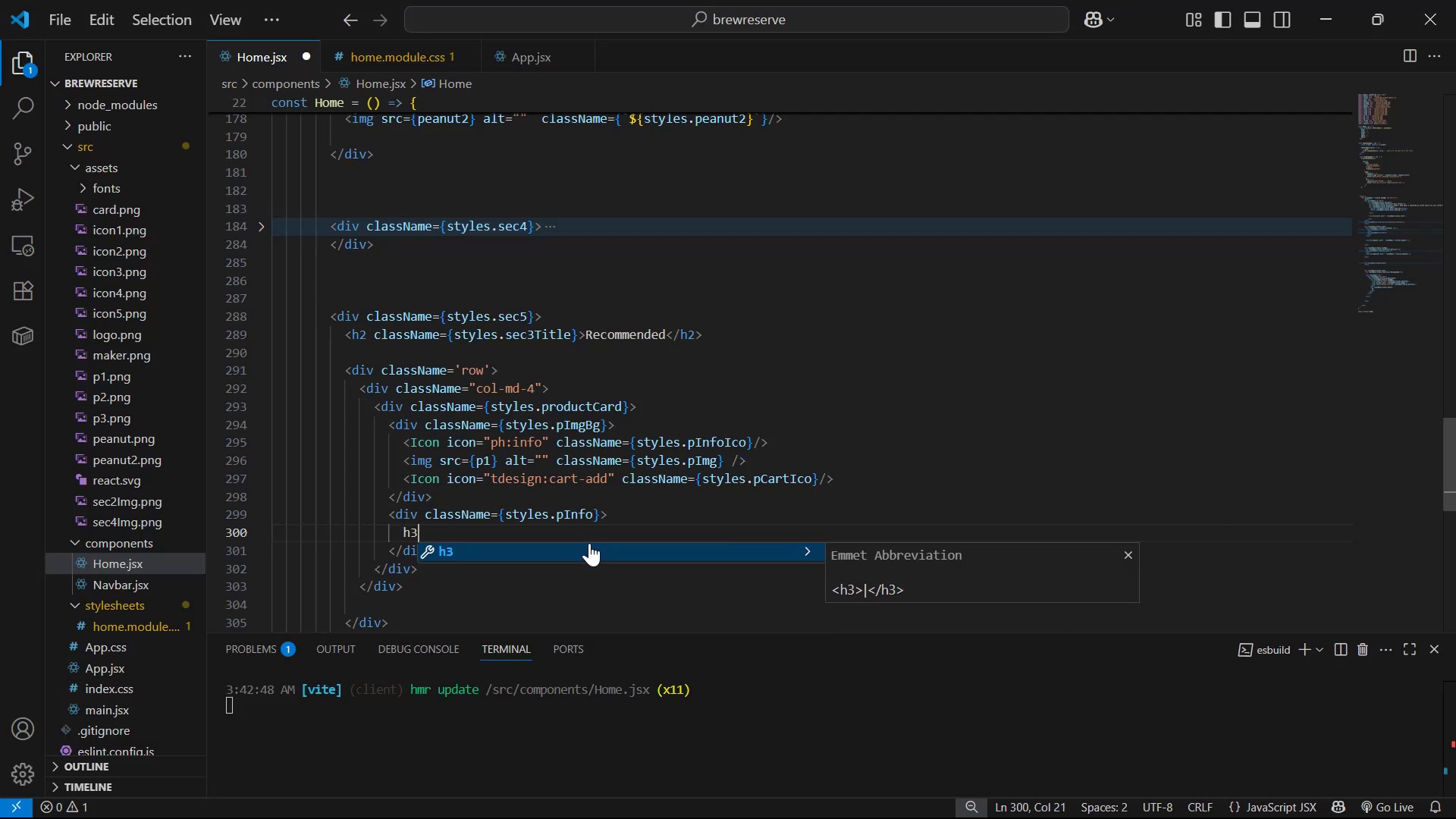 
key(Enter)
 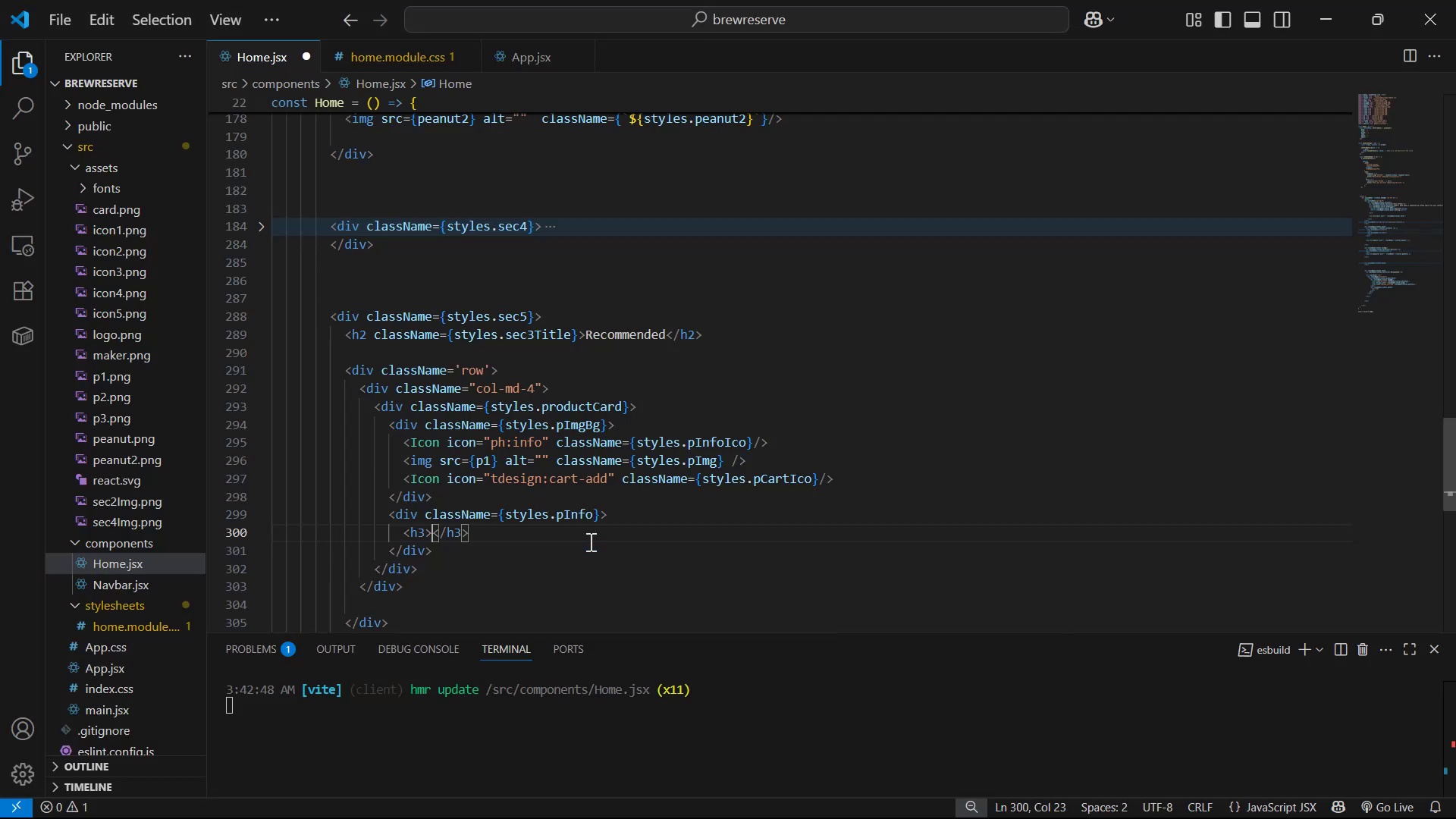 
key(Alt+AltLeft)
 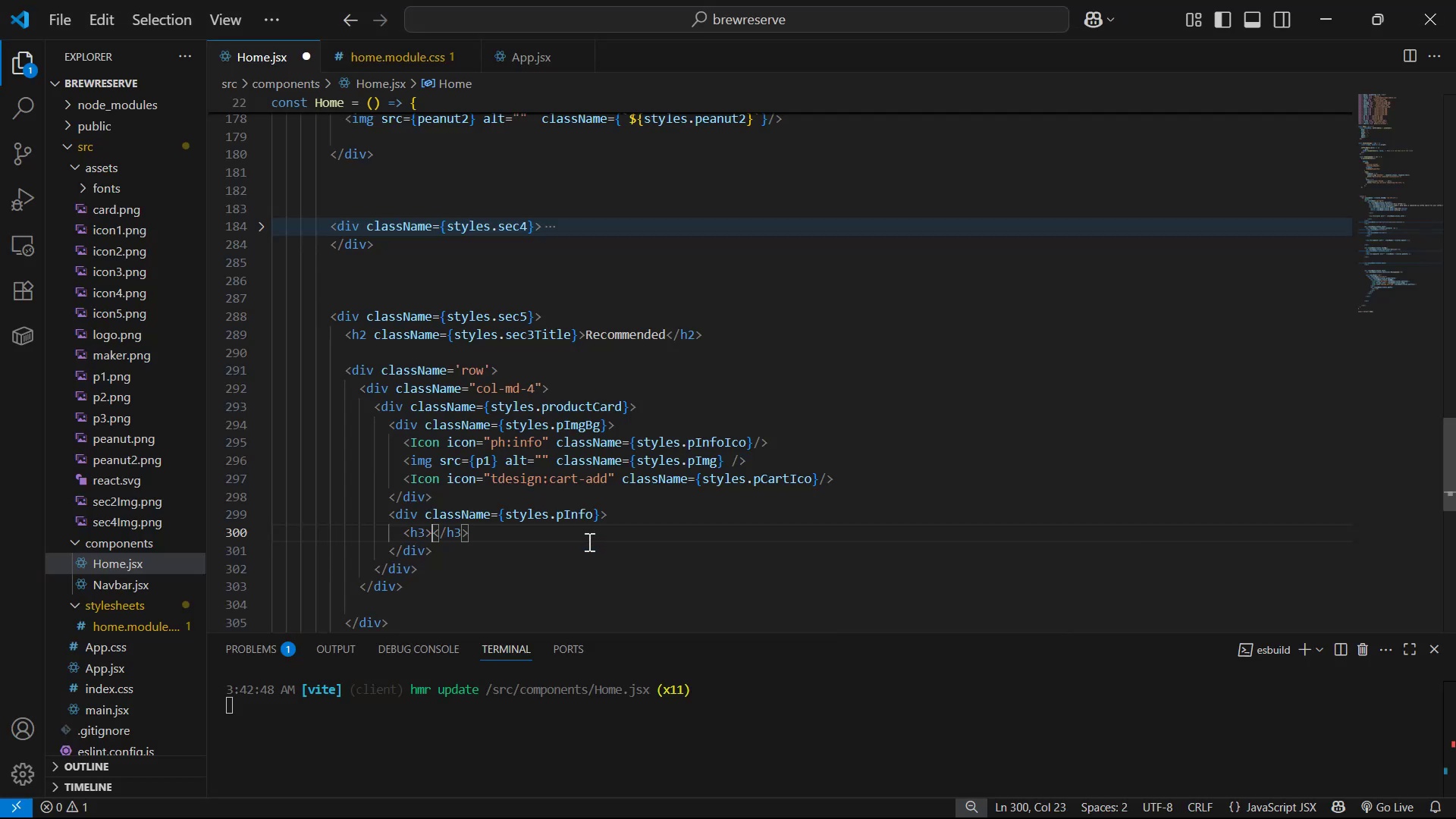 
key(Alt+Tab)
 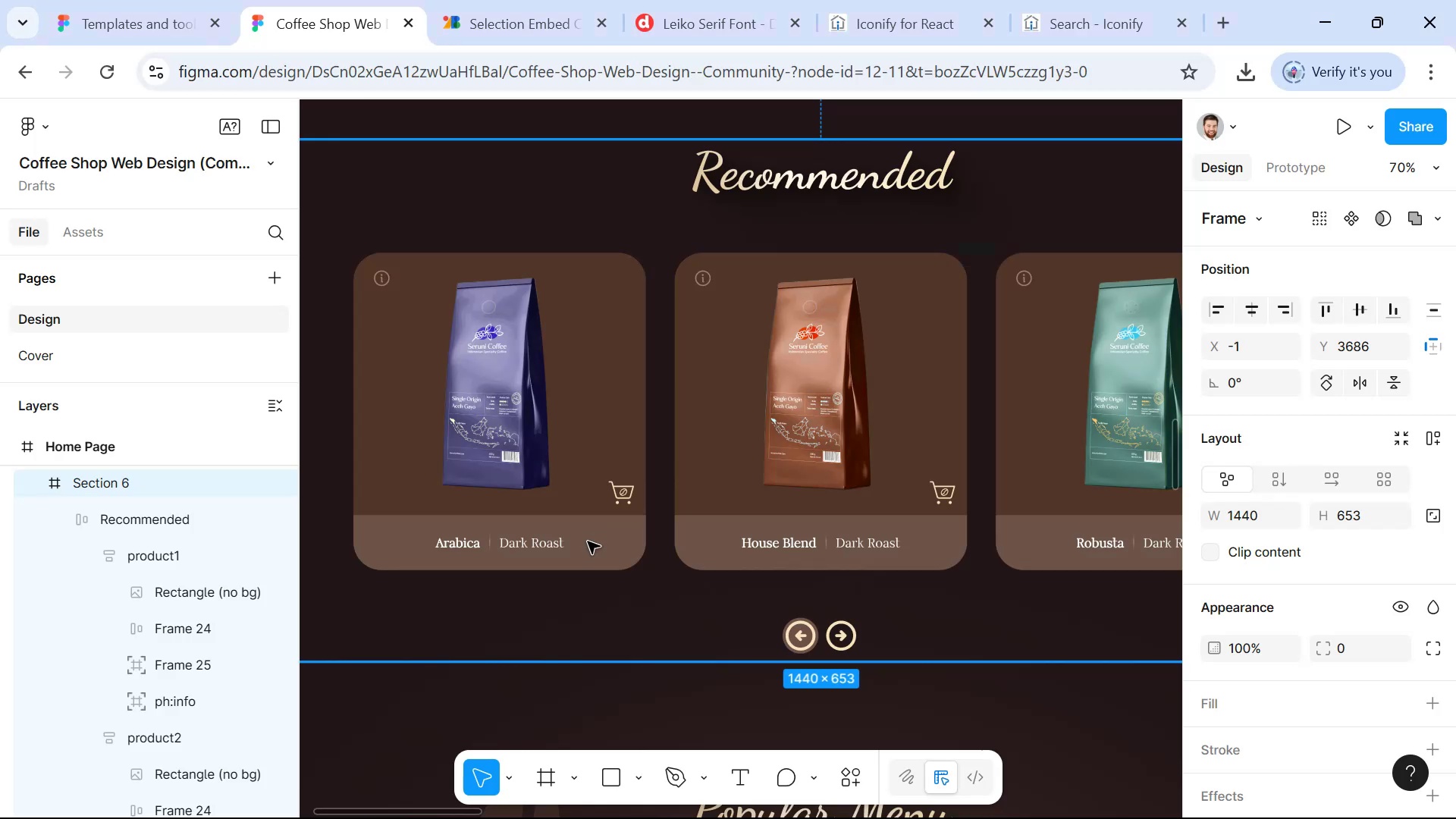 
left_click([448, 555])
 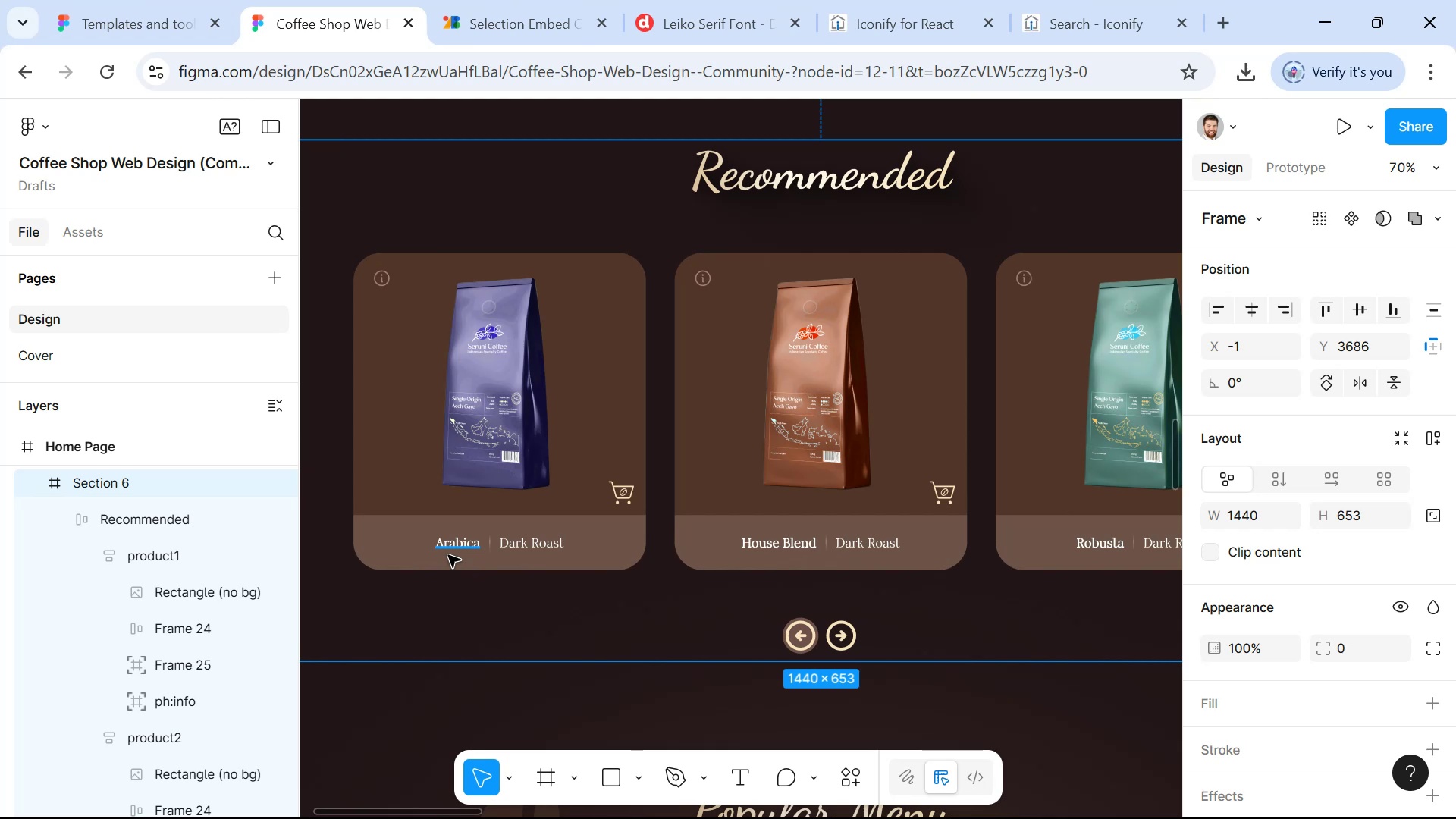 
key(Control+C)
 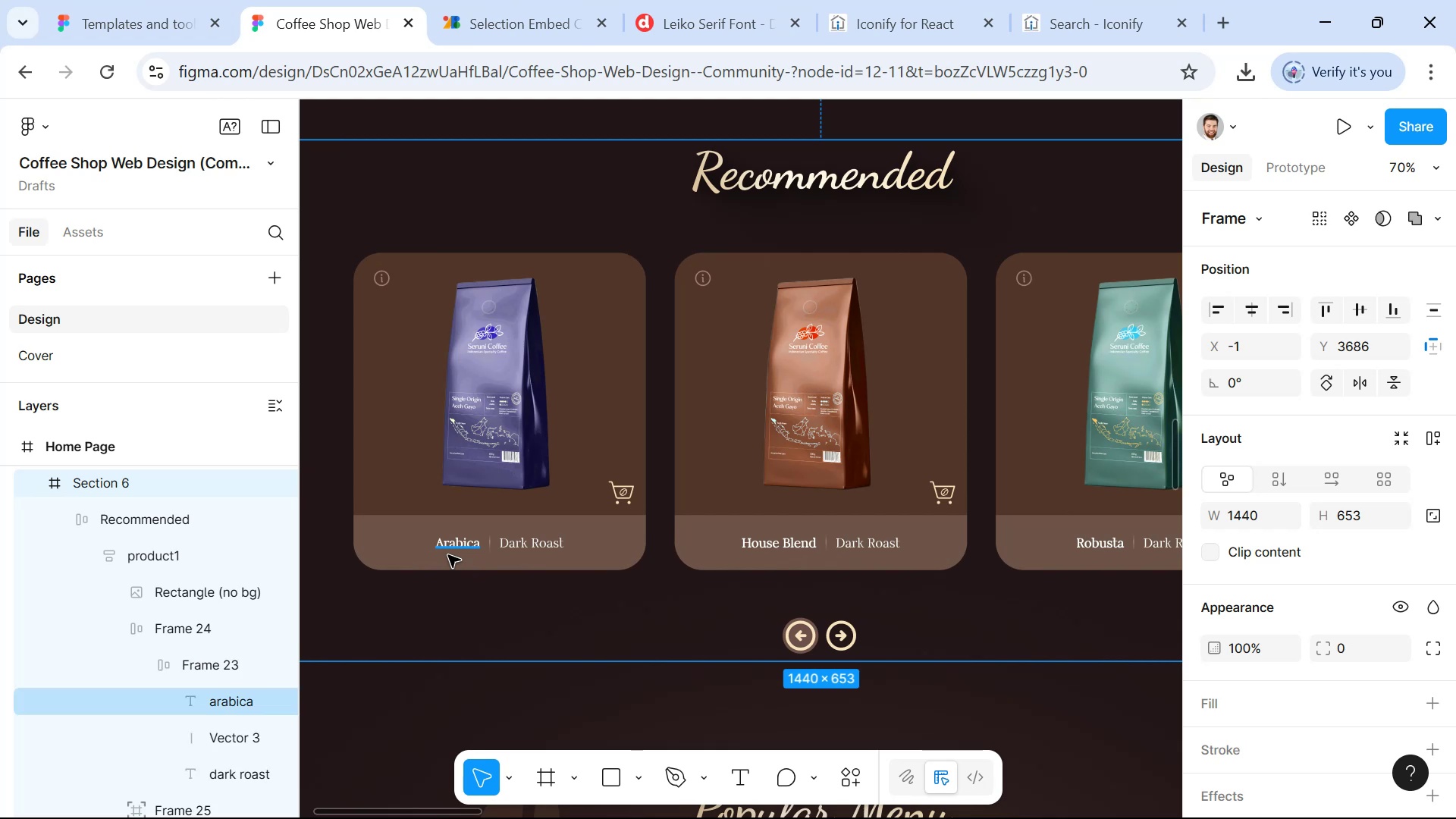 
key(Alt+AltLeft)
 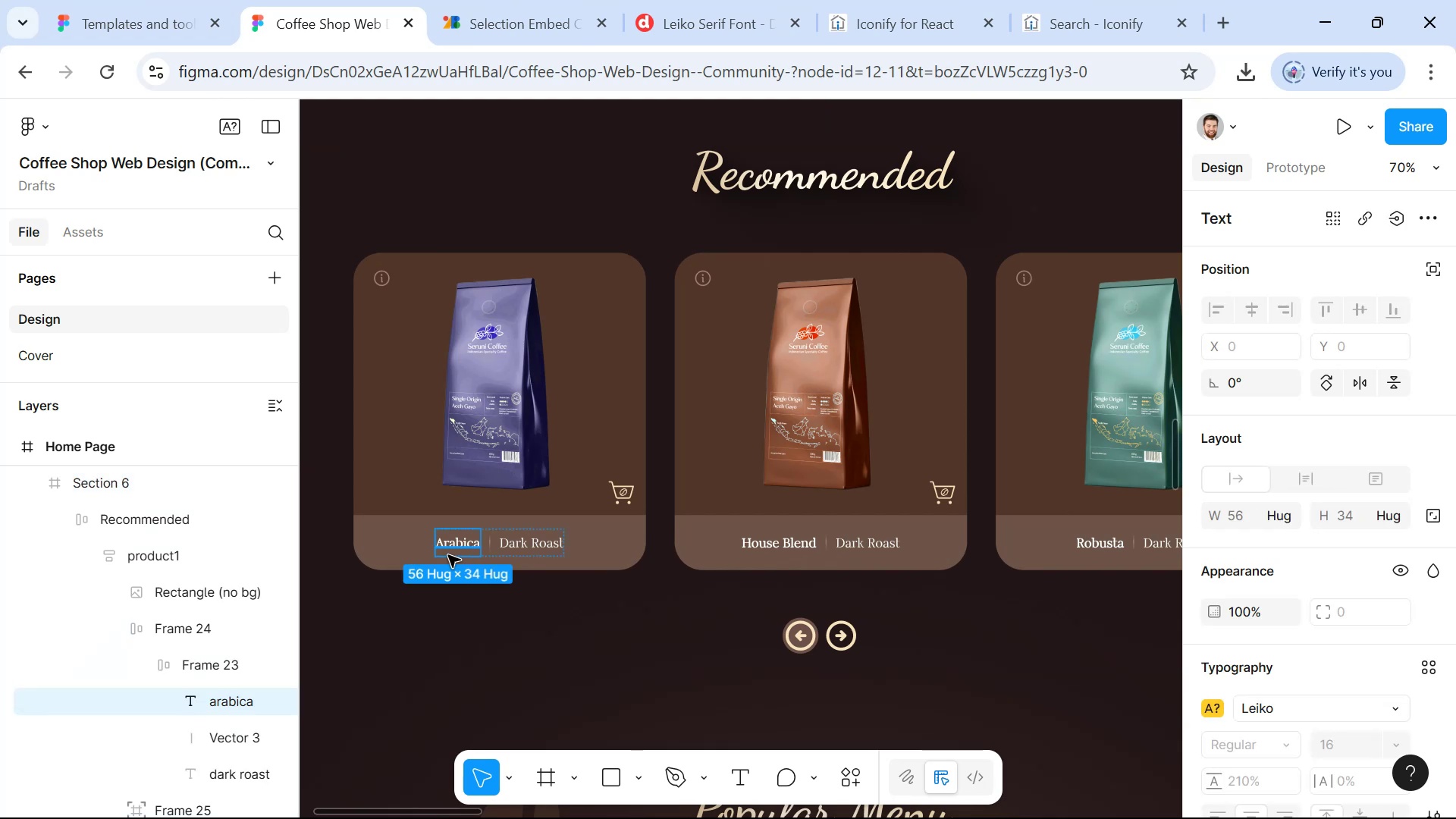 
key(Alt+Tab)
 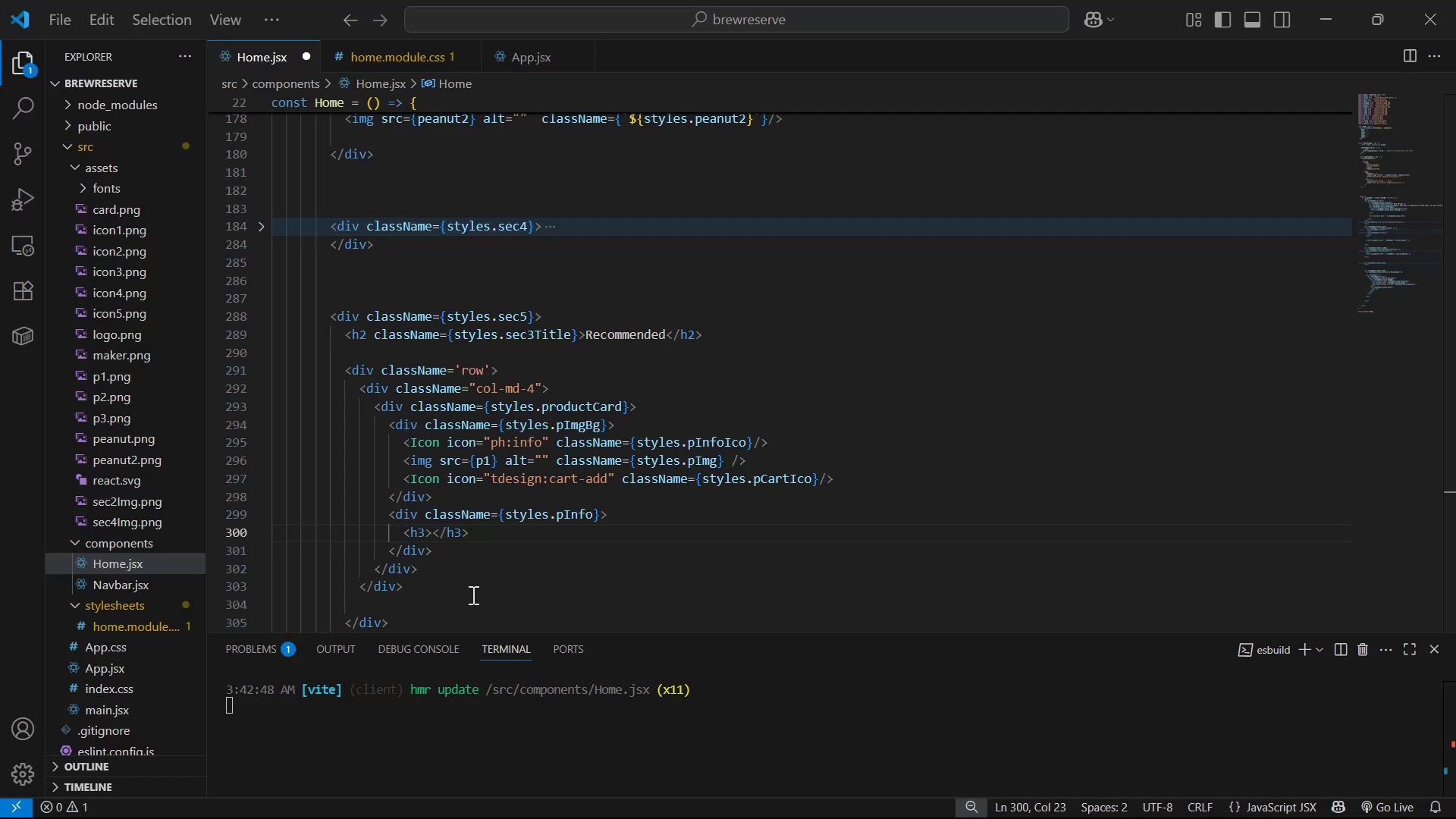 
key(Control+V)
 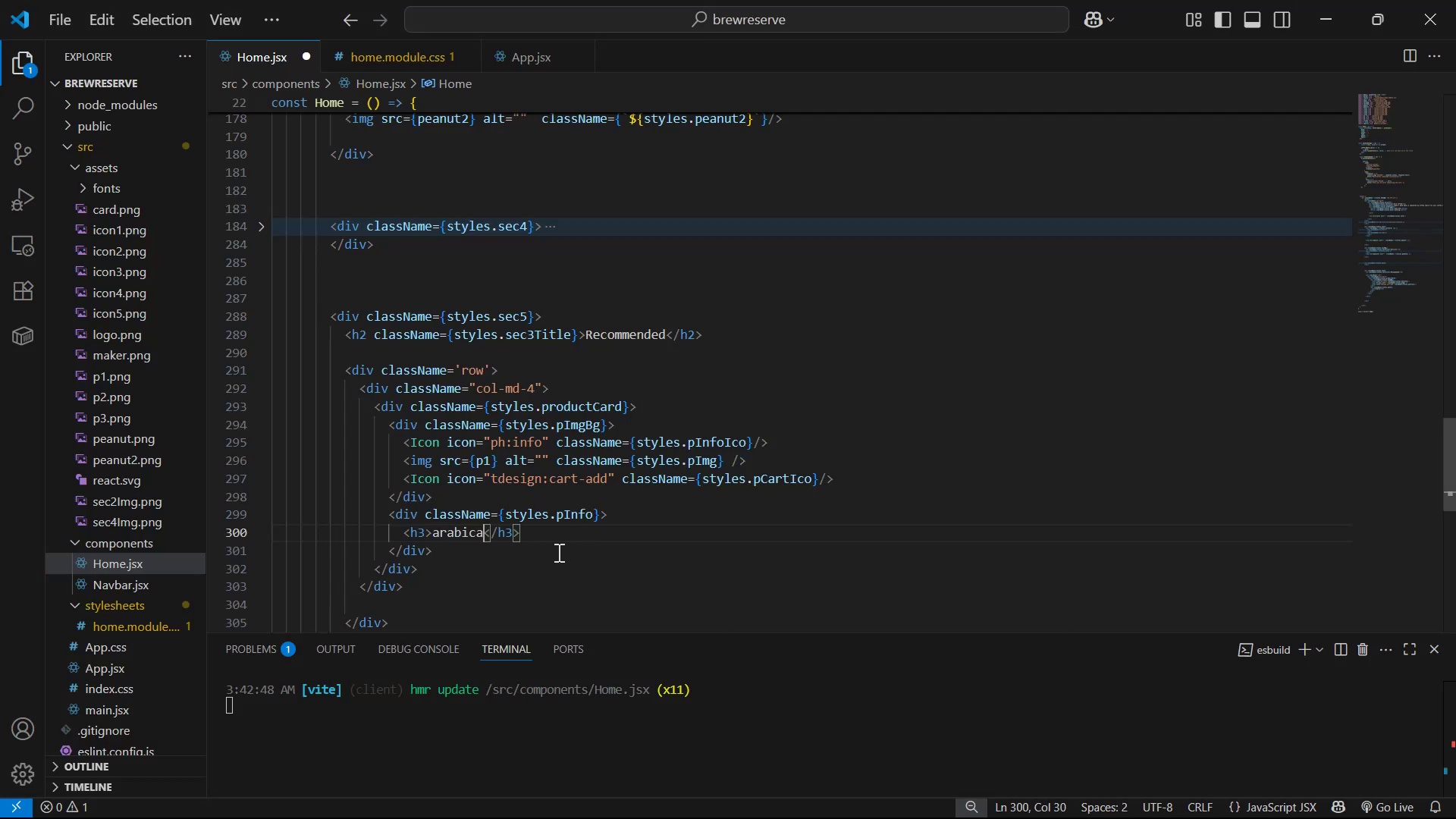 
left_click([556, 544])
 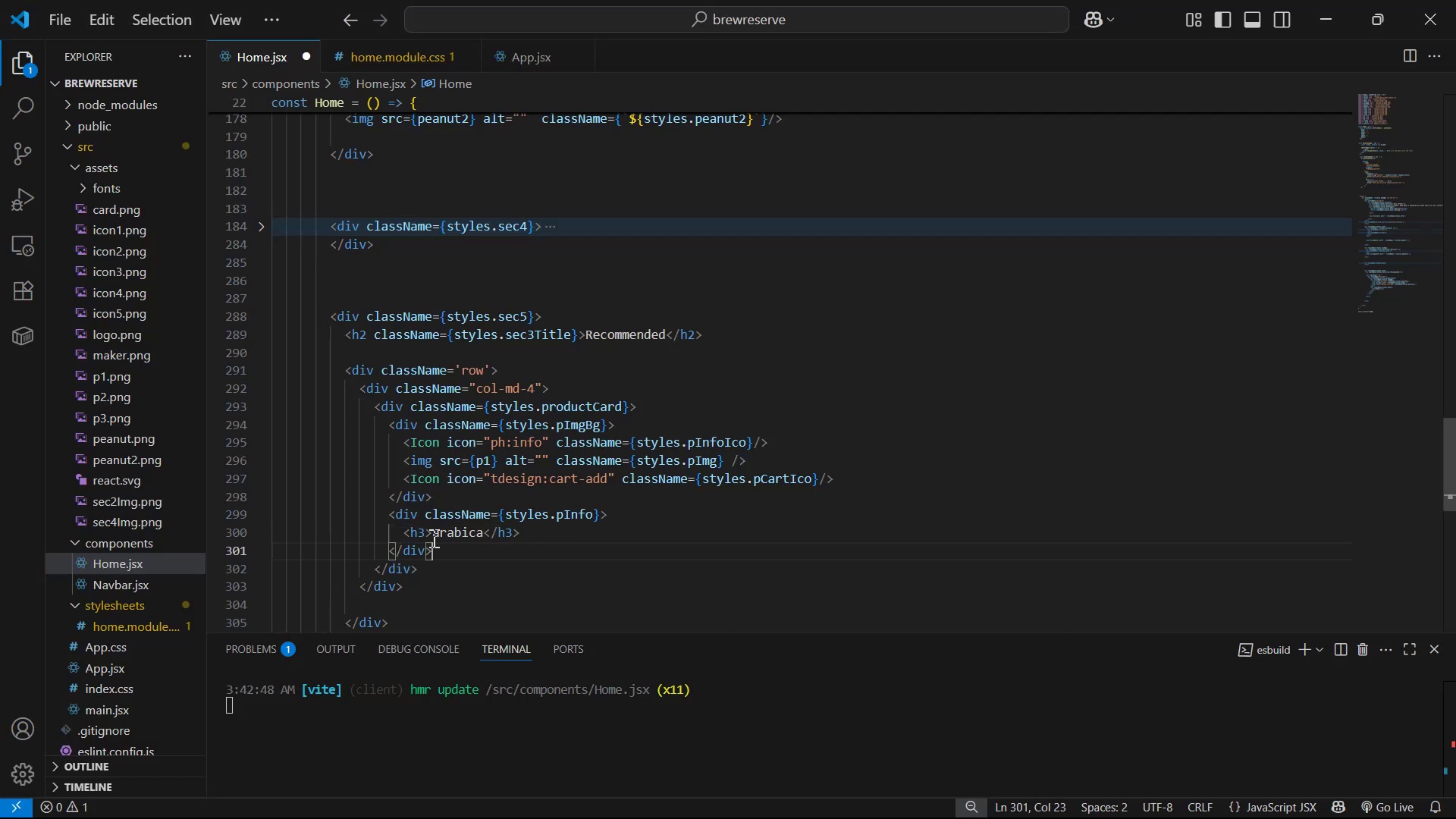 
left_click([434, 535])
 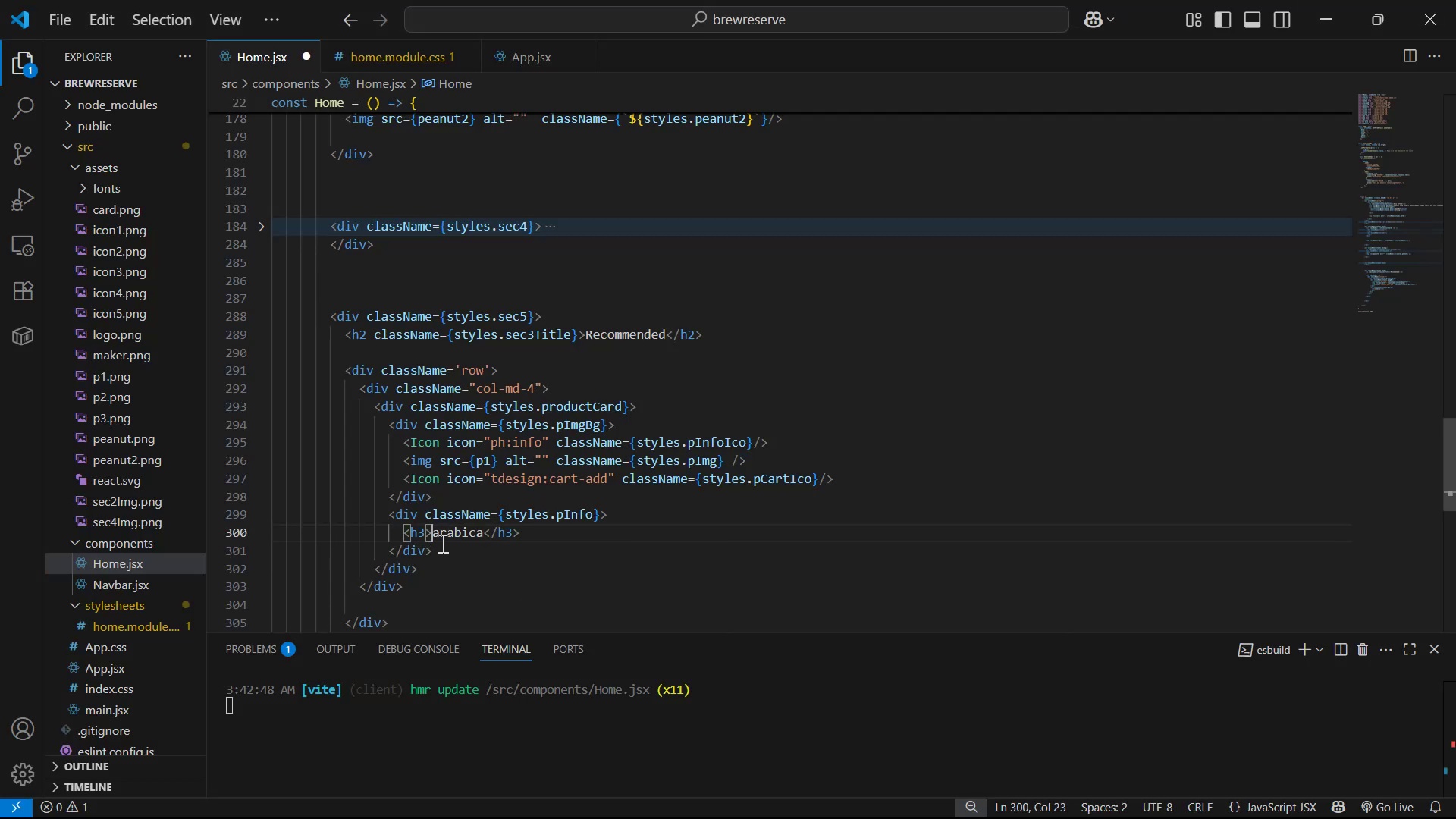 
left_click([439, 535])
 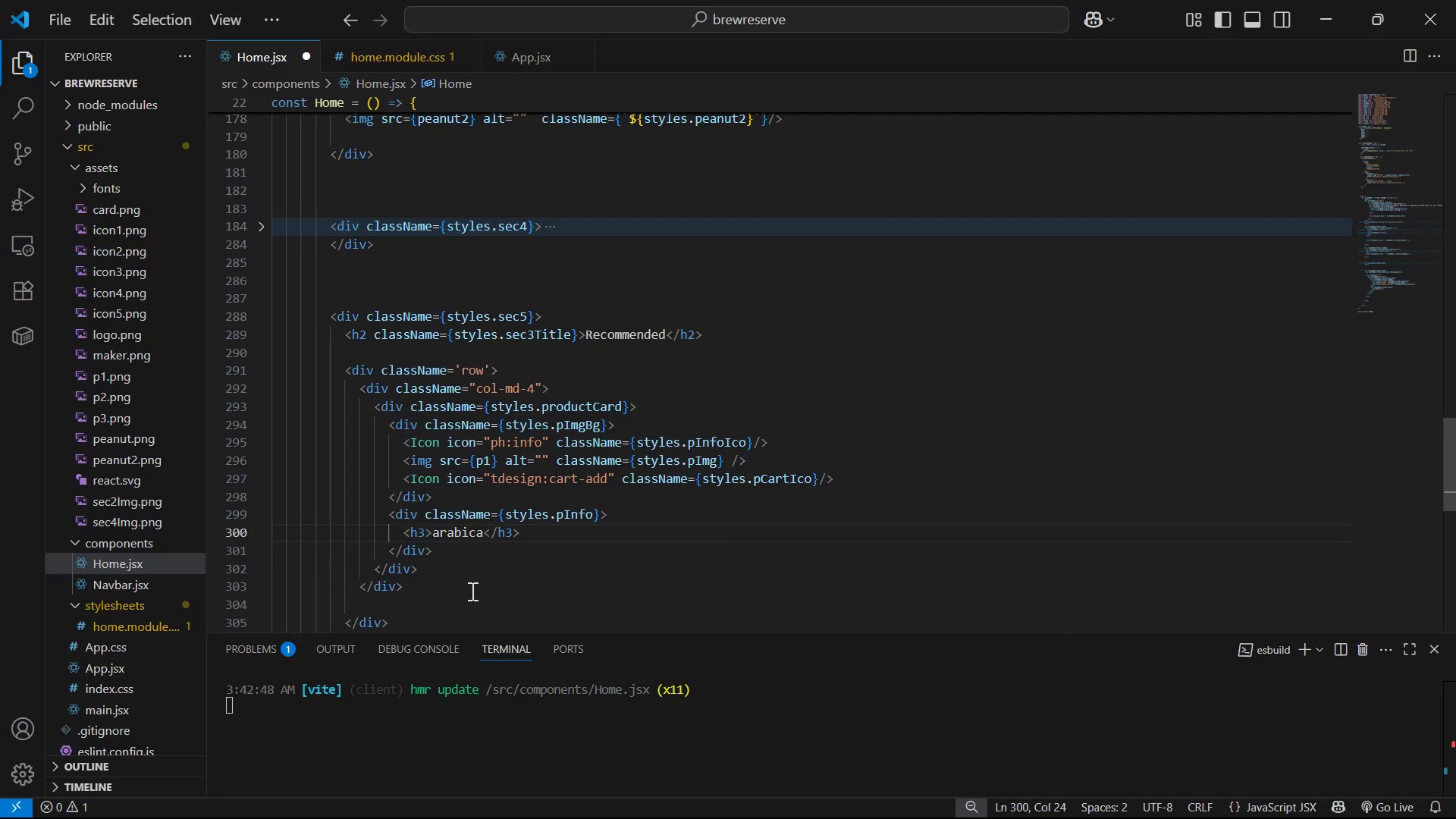 
key(Backspace)
 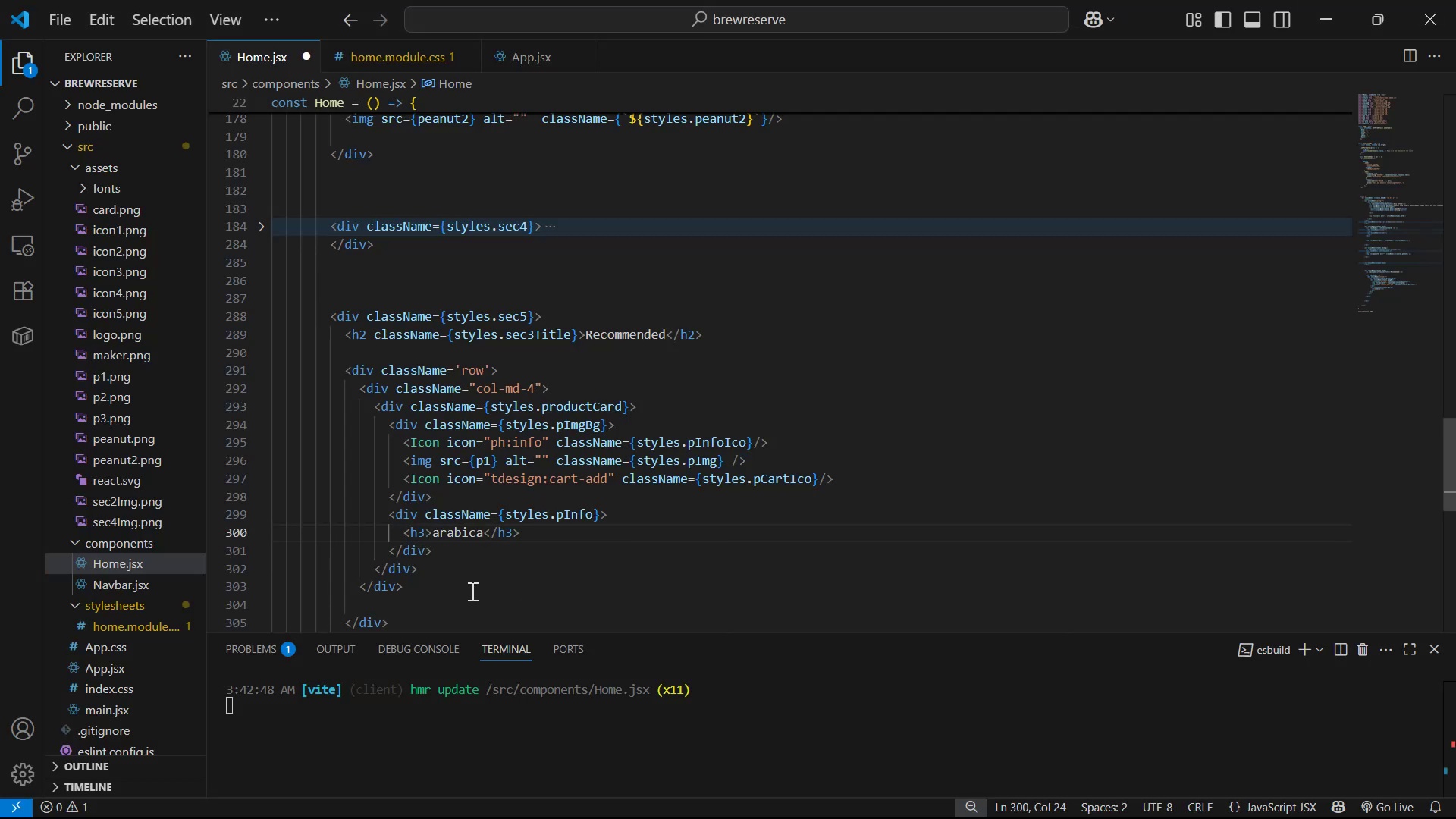 
key(Shift+ShiftLeft)
 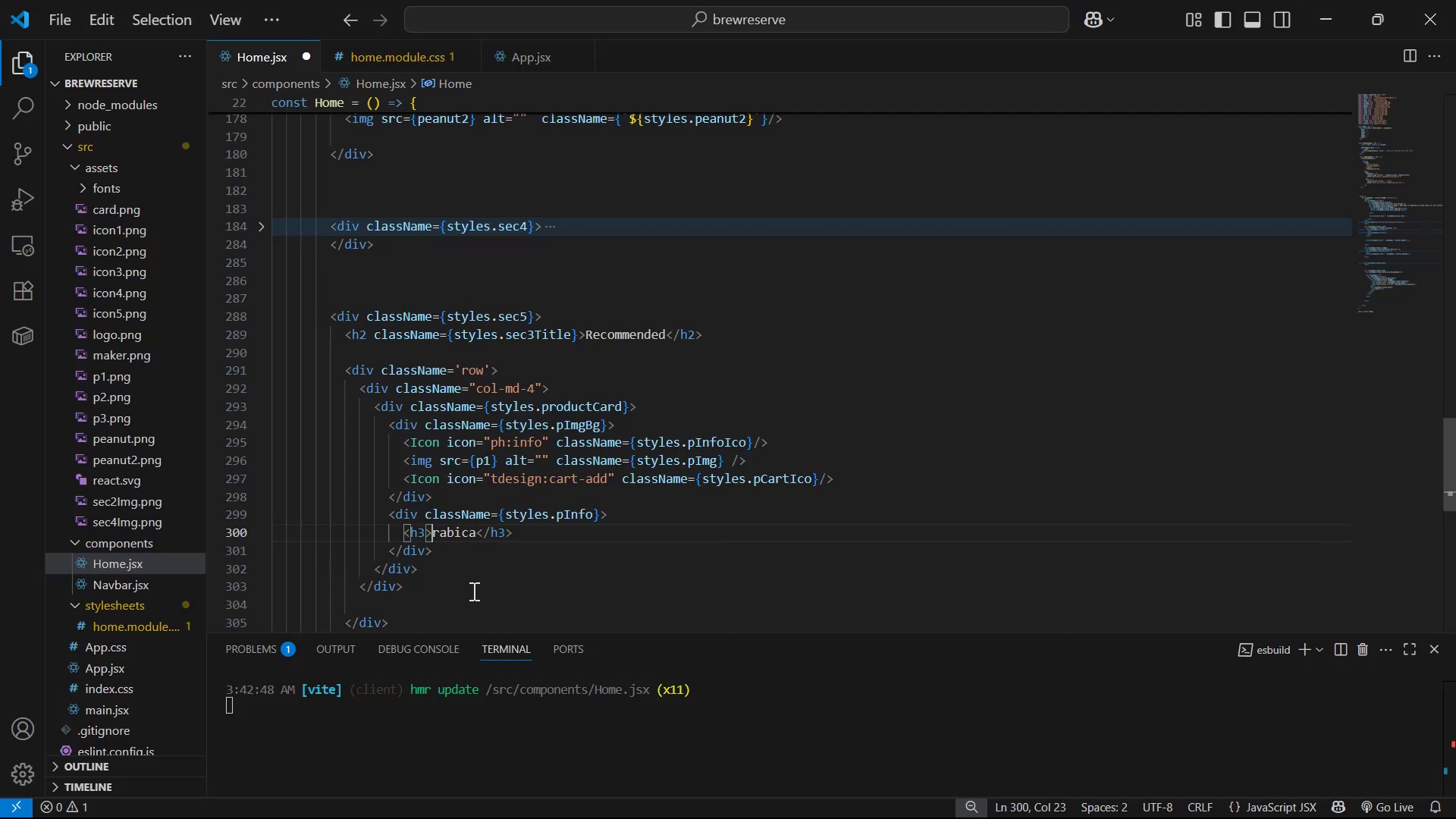 
key(Shift+A)
 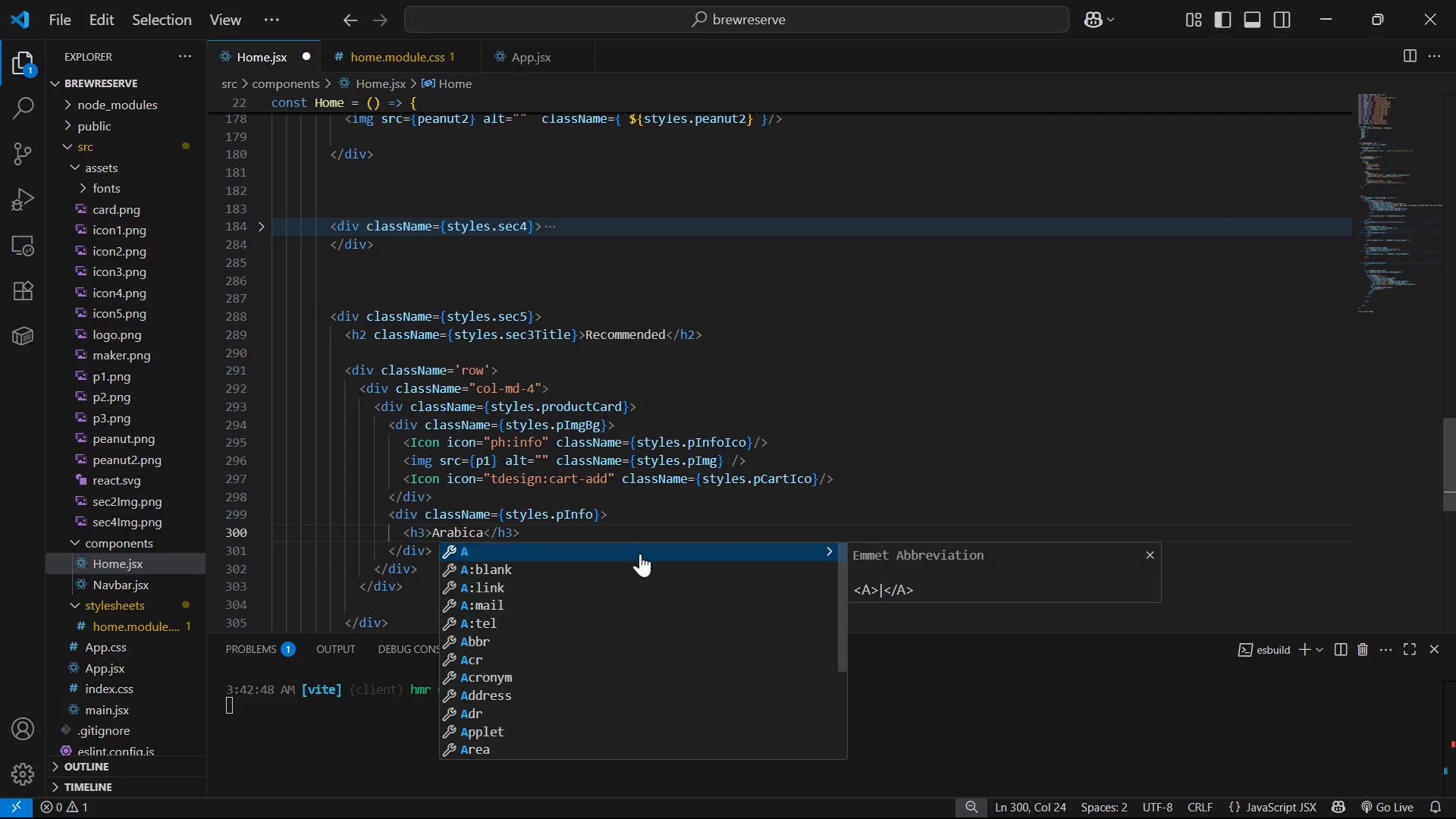 
left_click([649, 533])
 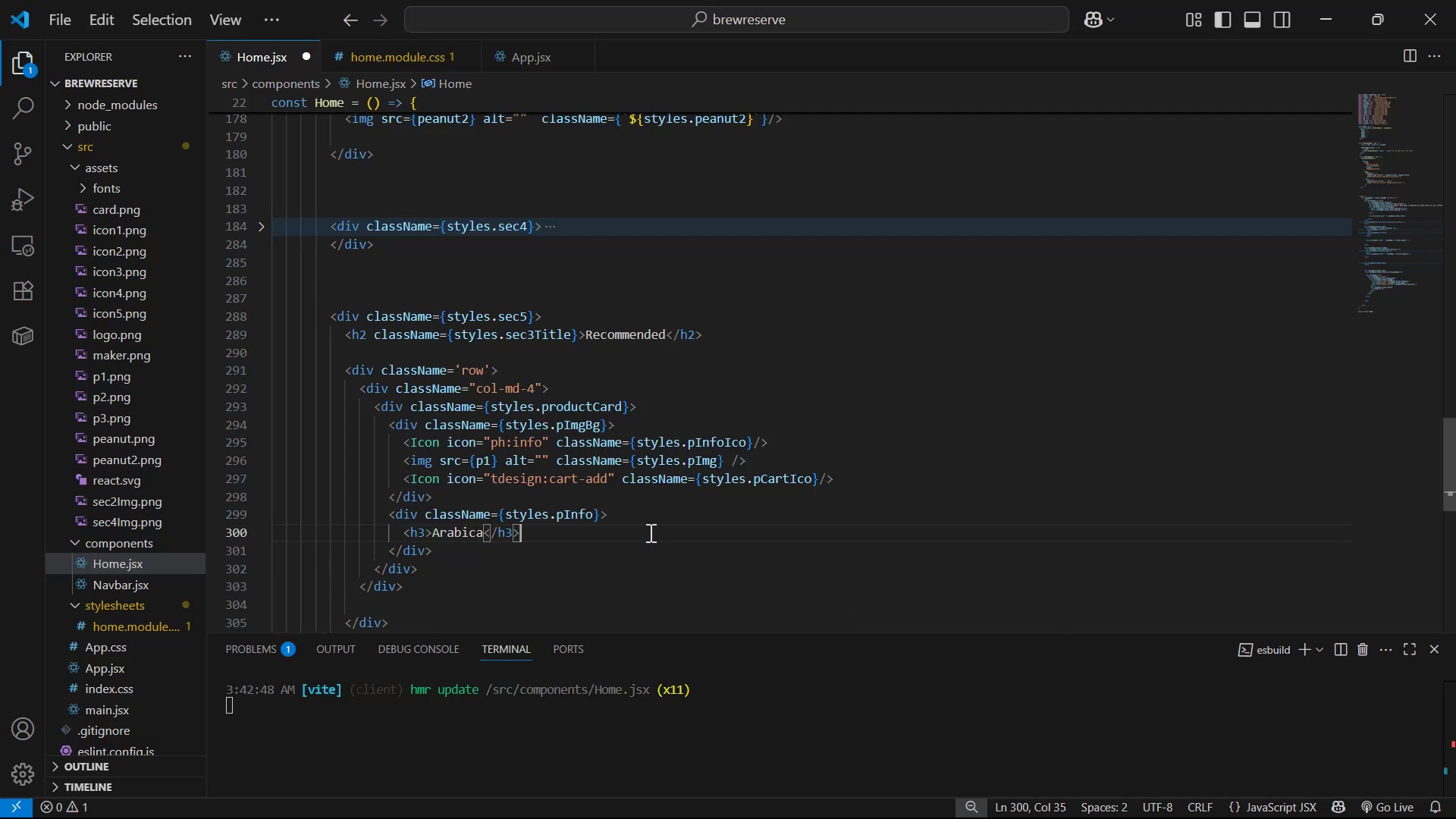 
key(Enter)
 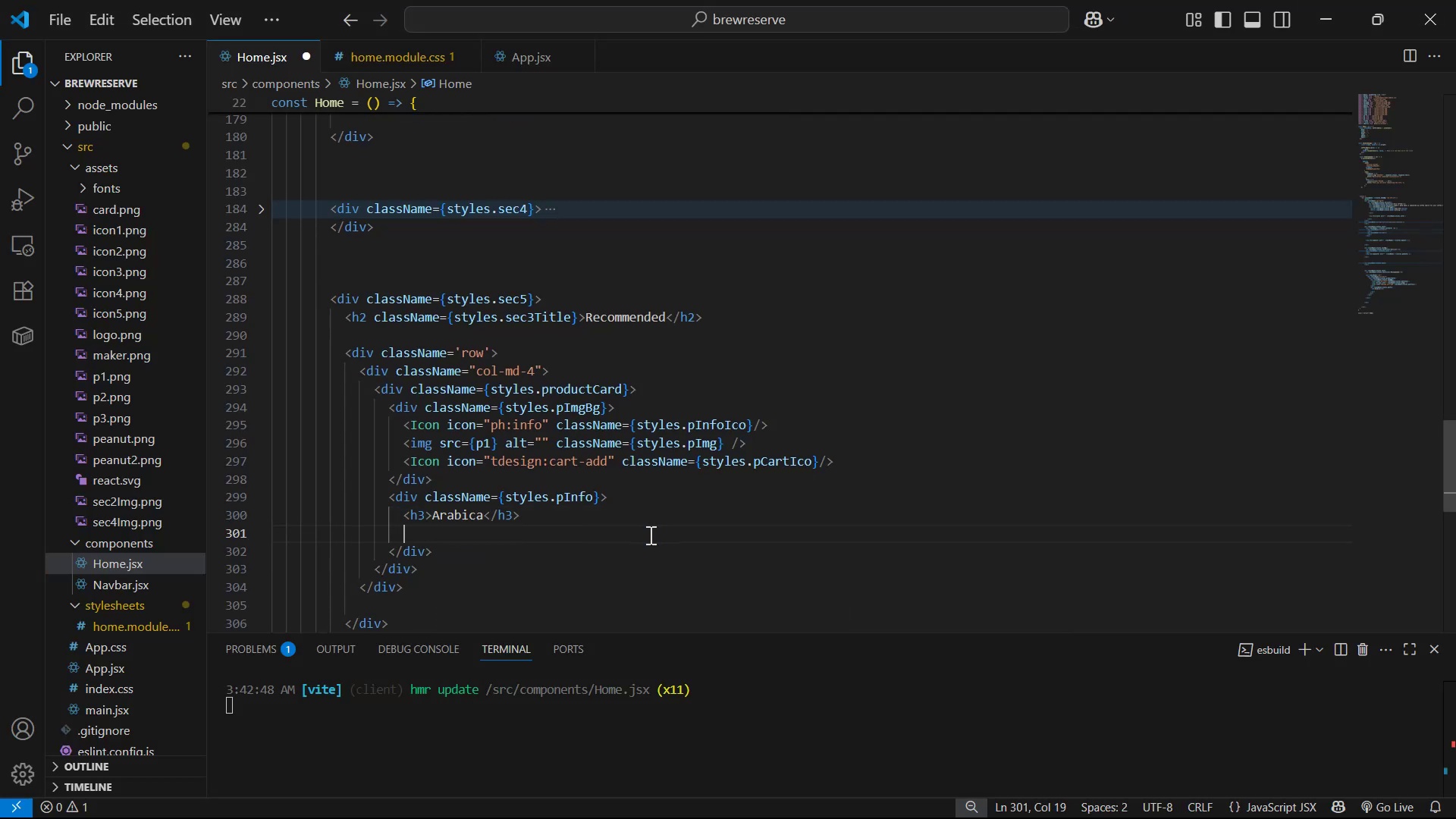 
type(div)
 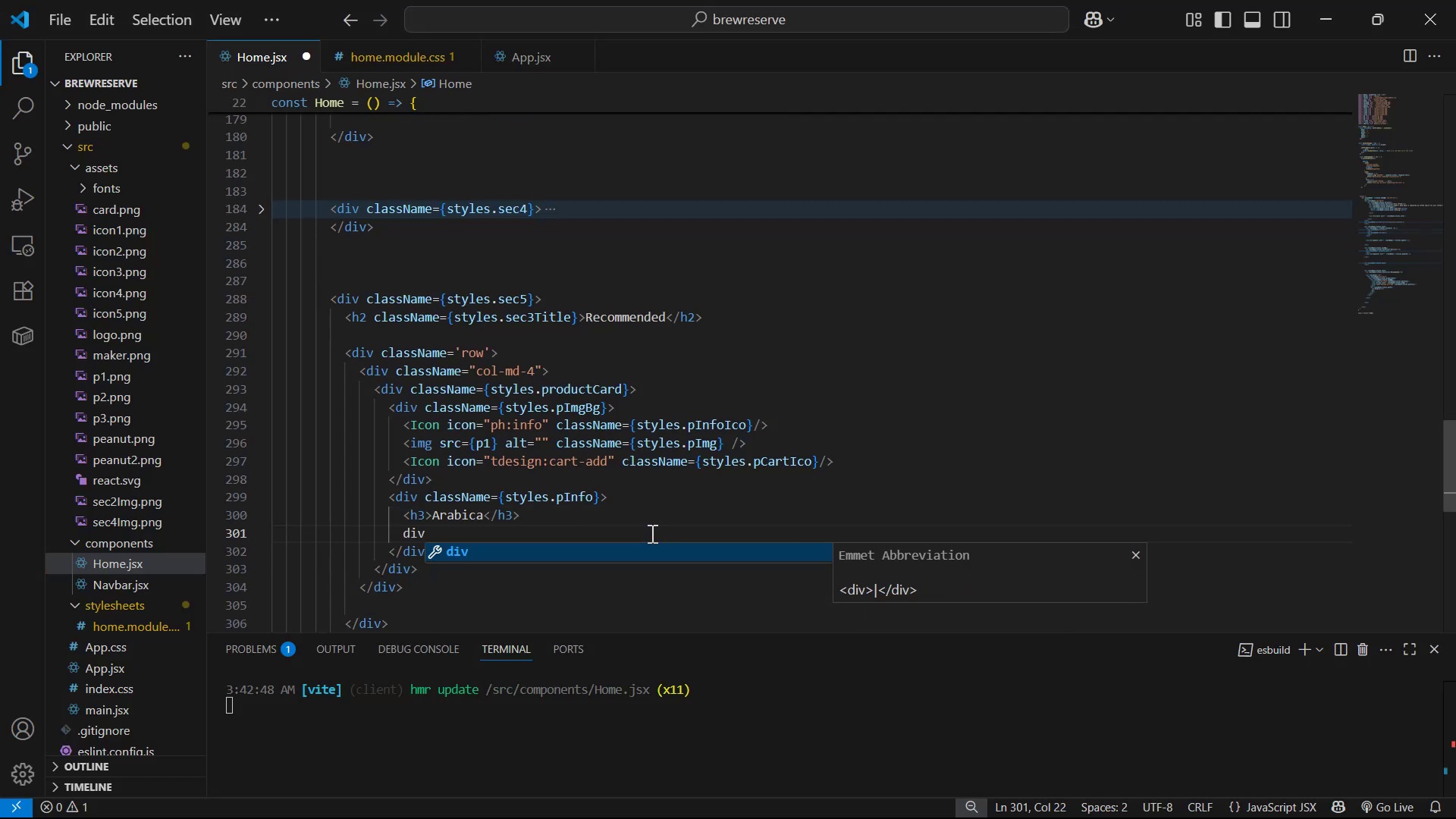 
key(Enter)
 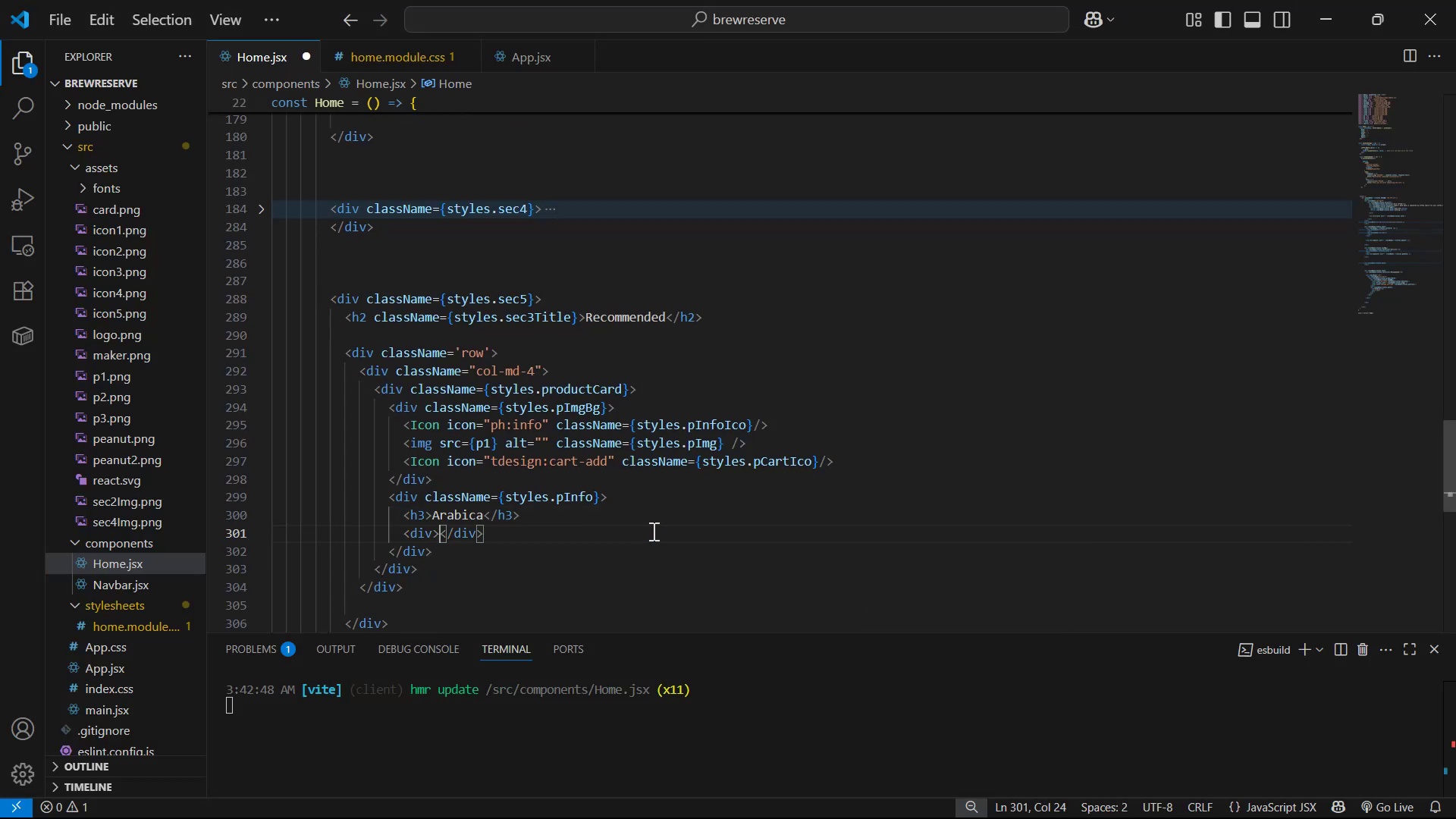 
key(ArrowLeft)
 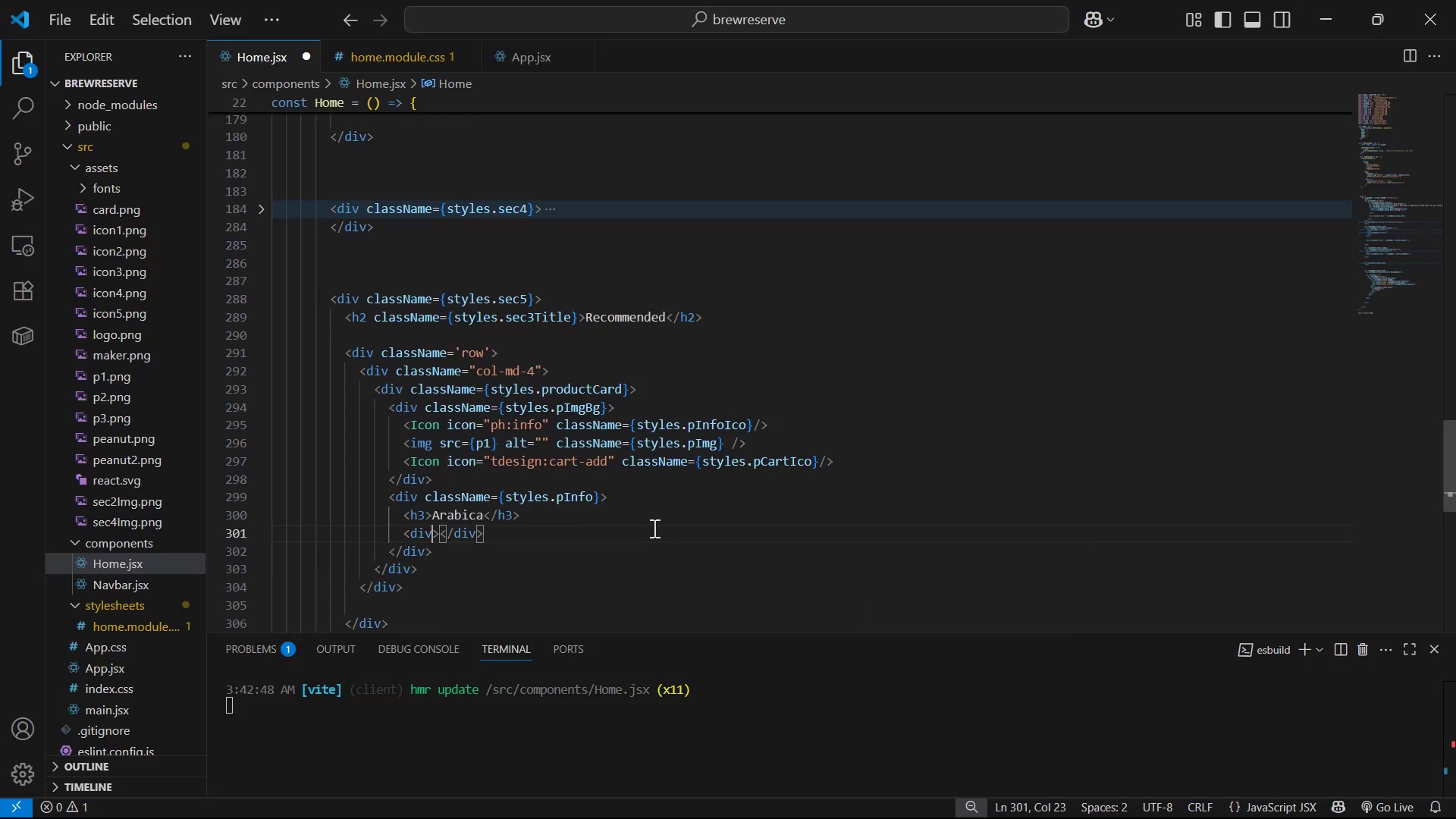 
type( cla)
 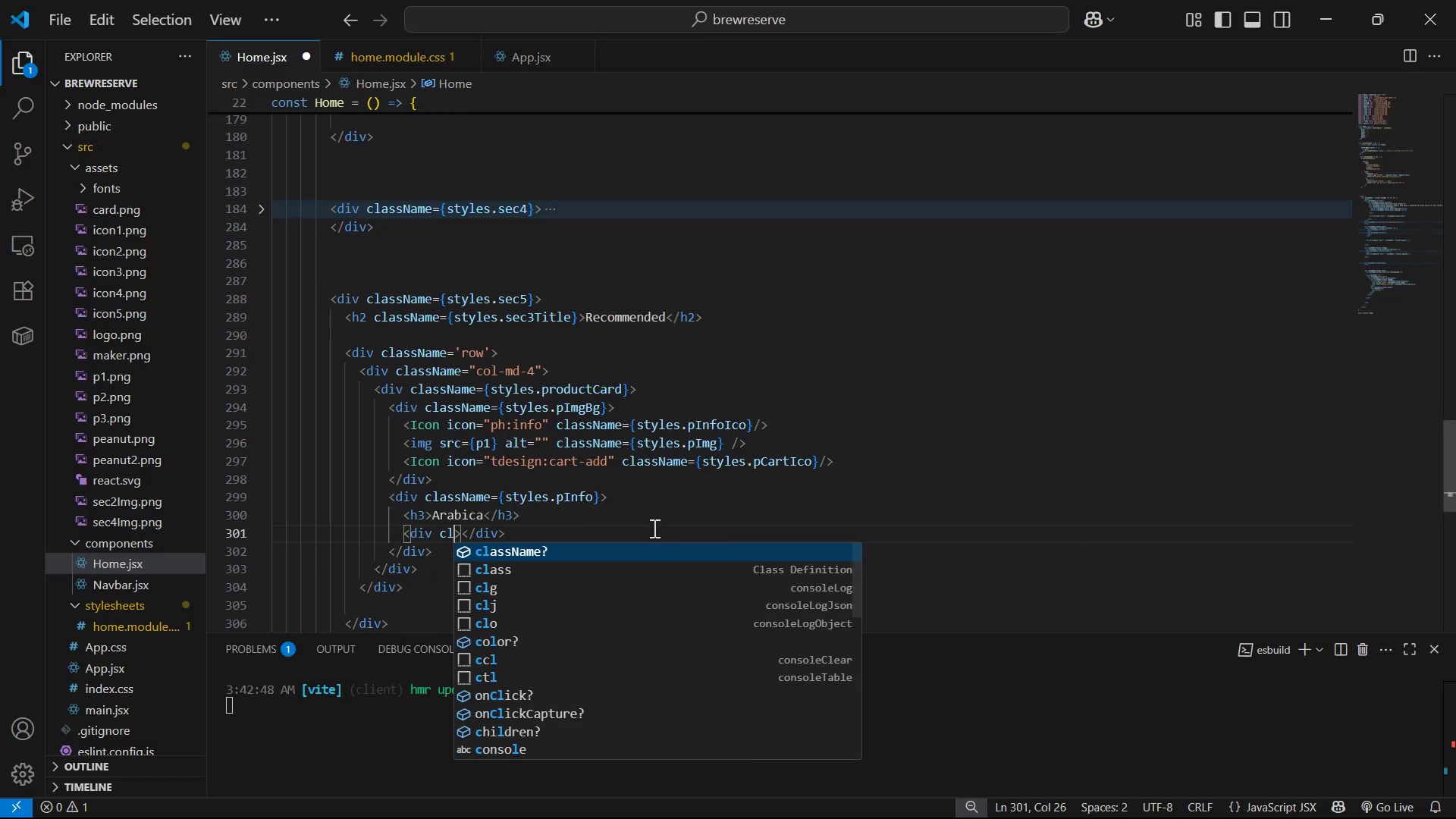 
key(Enter)
 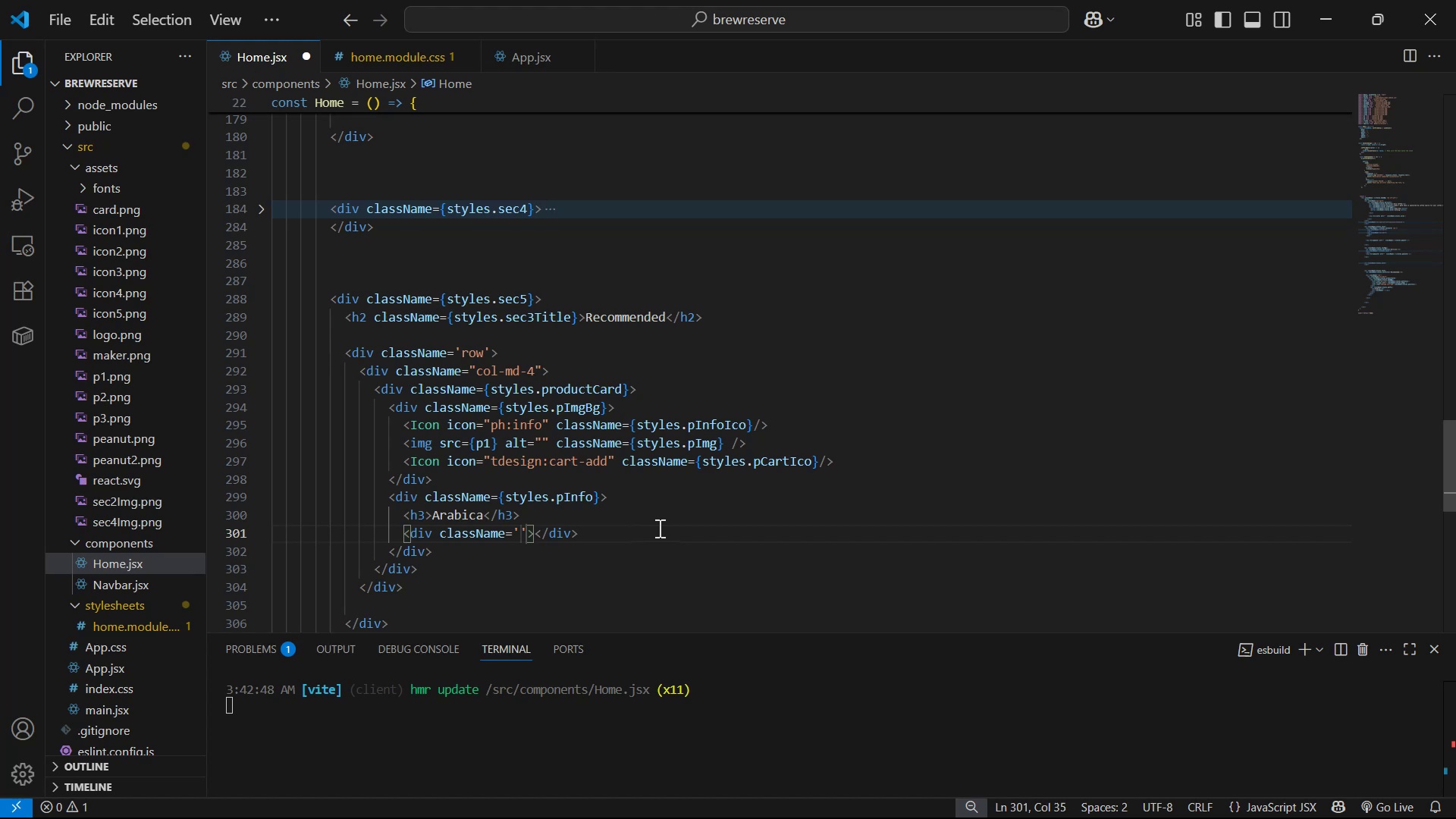 
key(ArrowRight)
 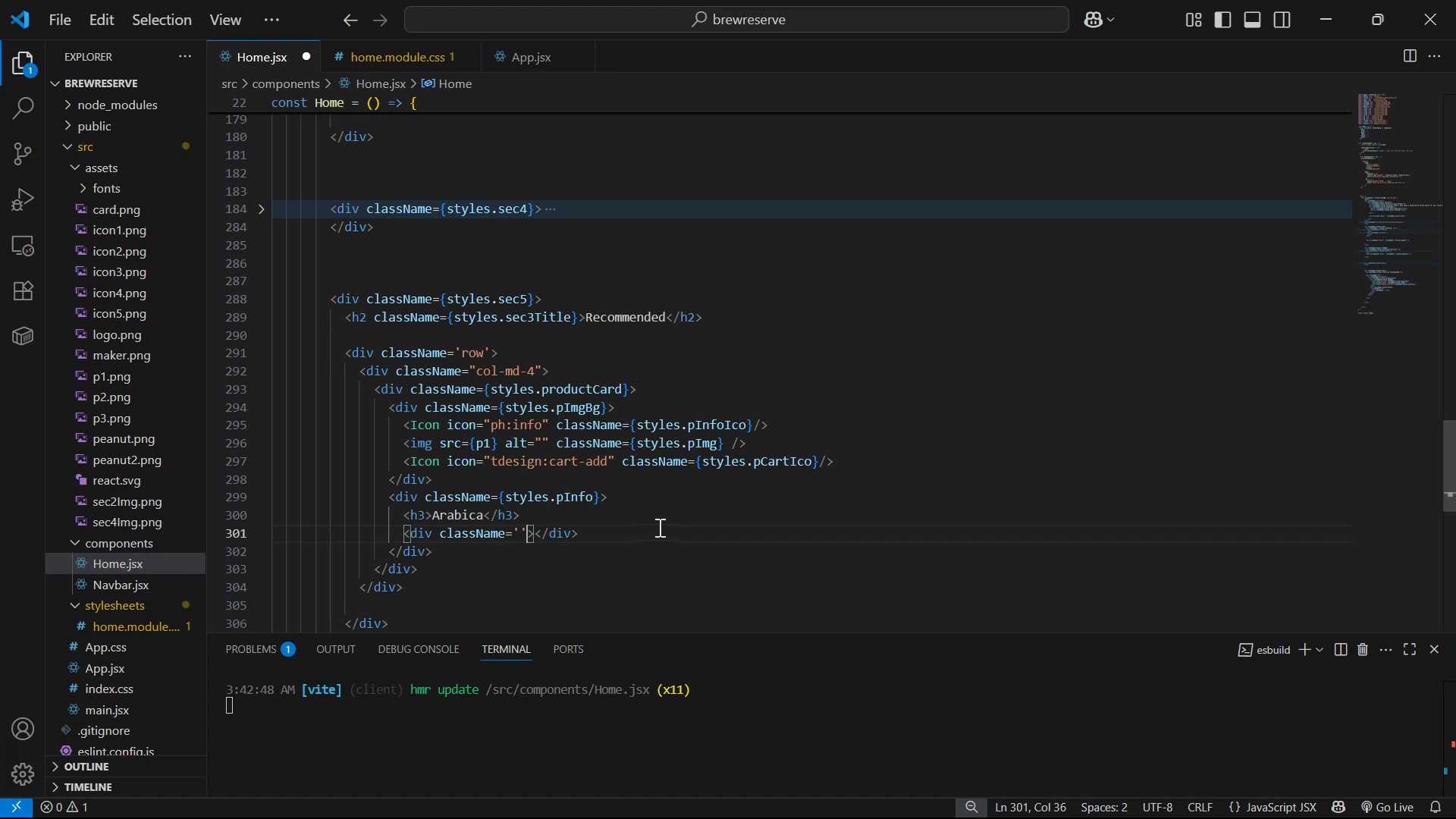 
key(Backspace)
key(Backspace)
type({sty)
 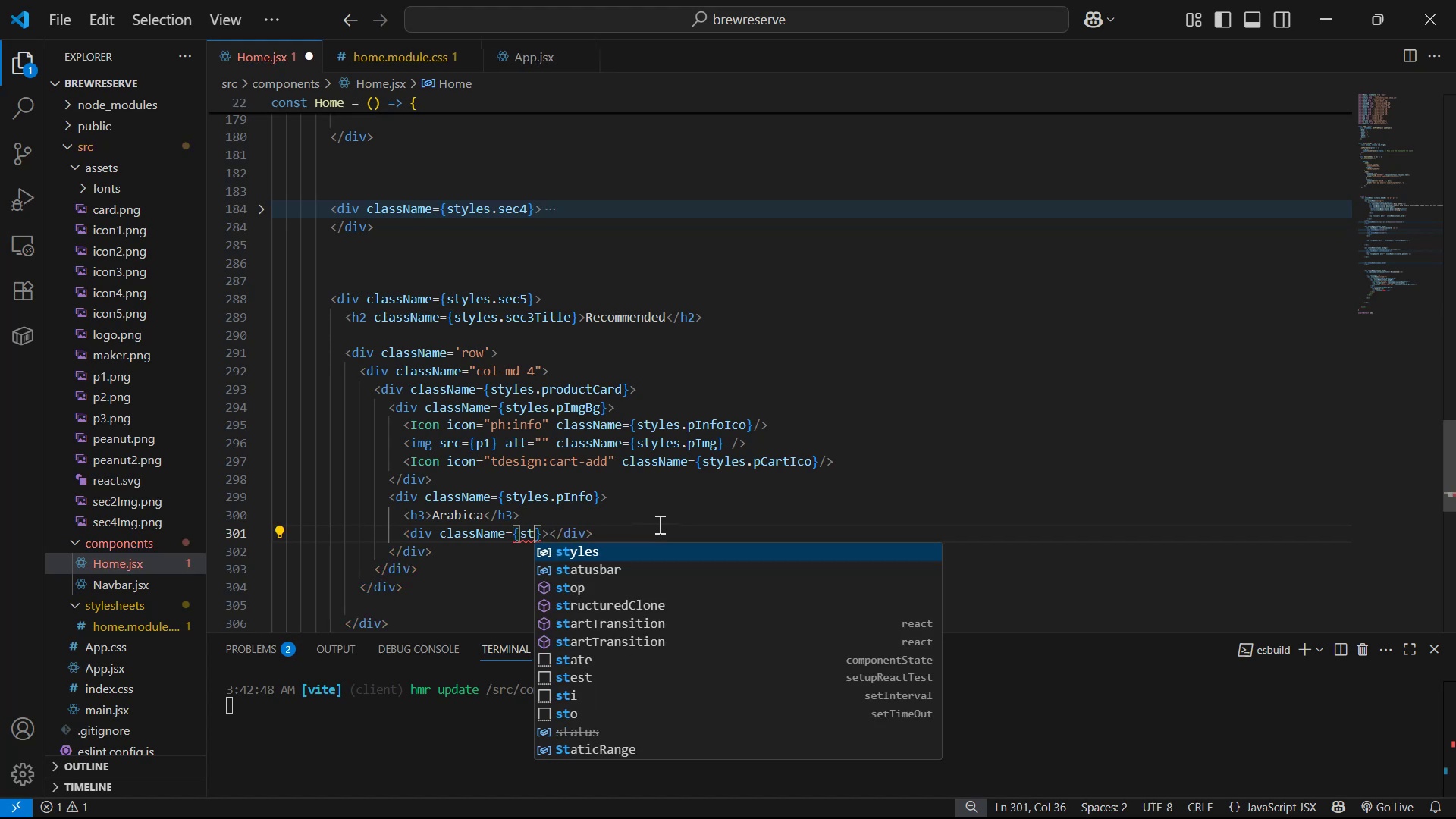 
key(Enter)
 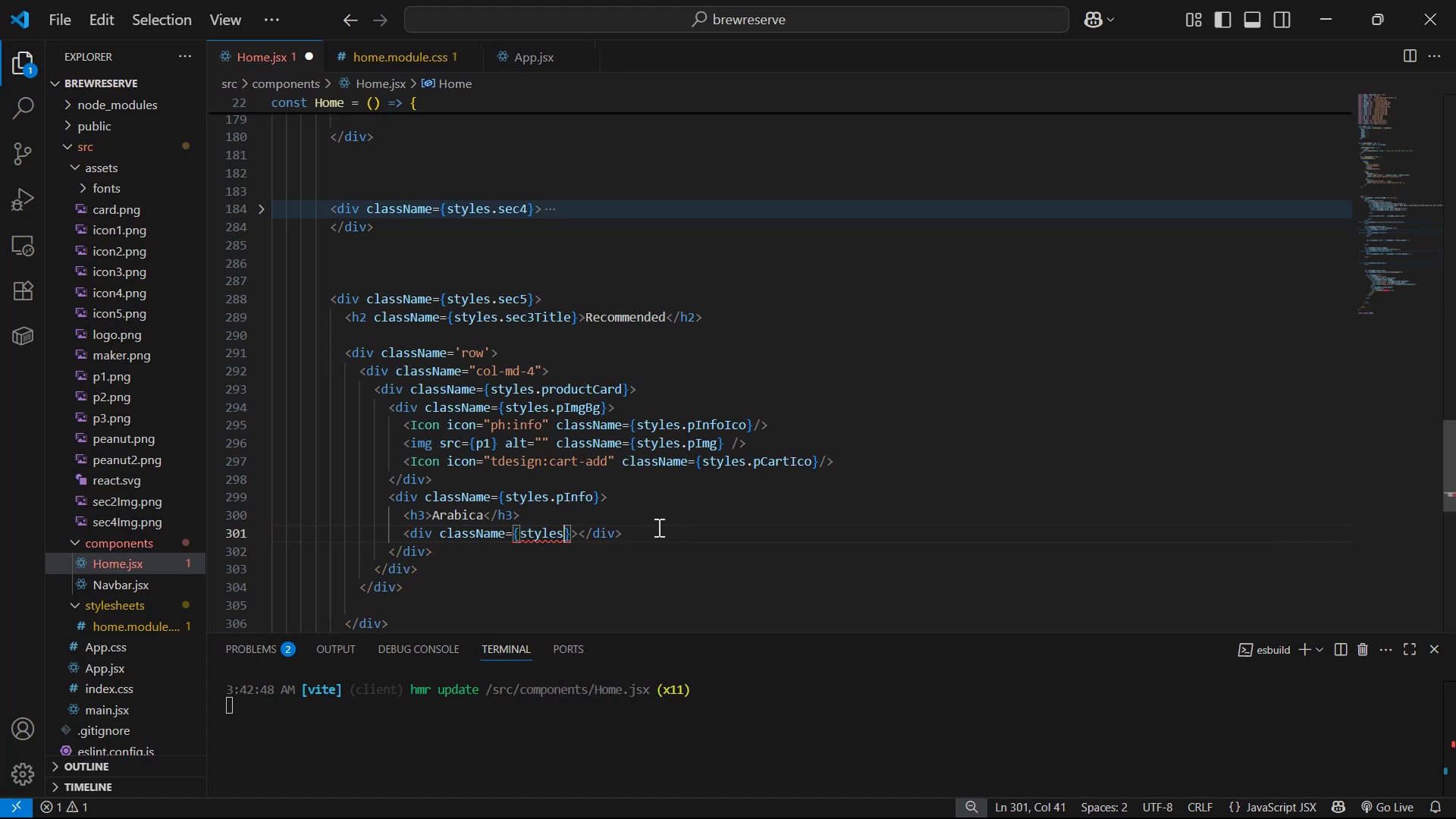 
type(.pSep)
 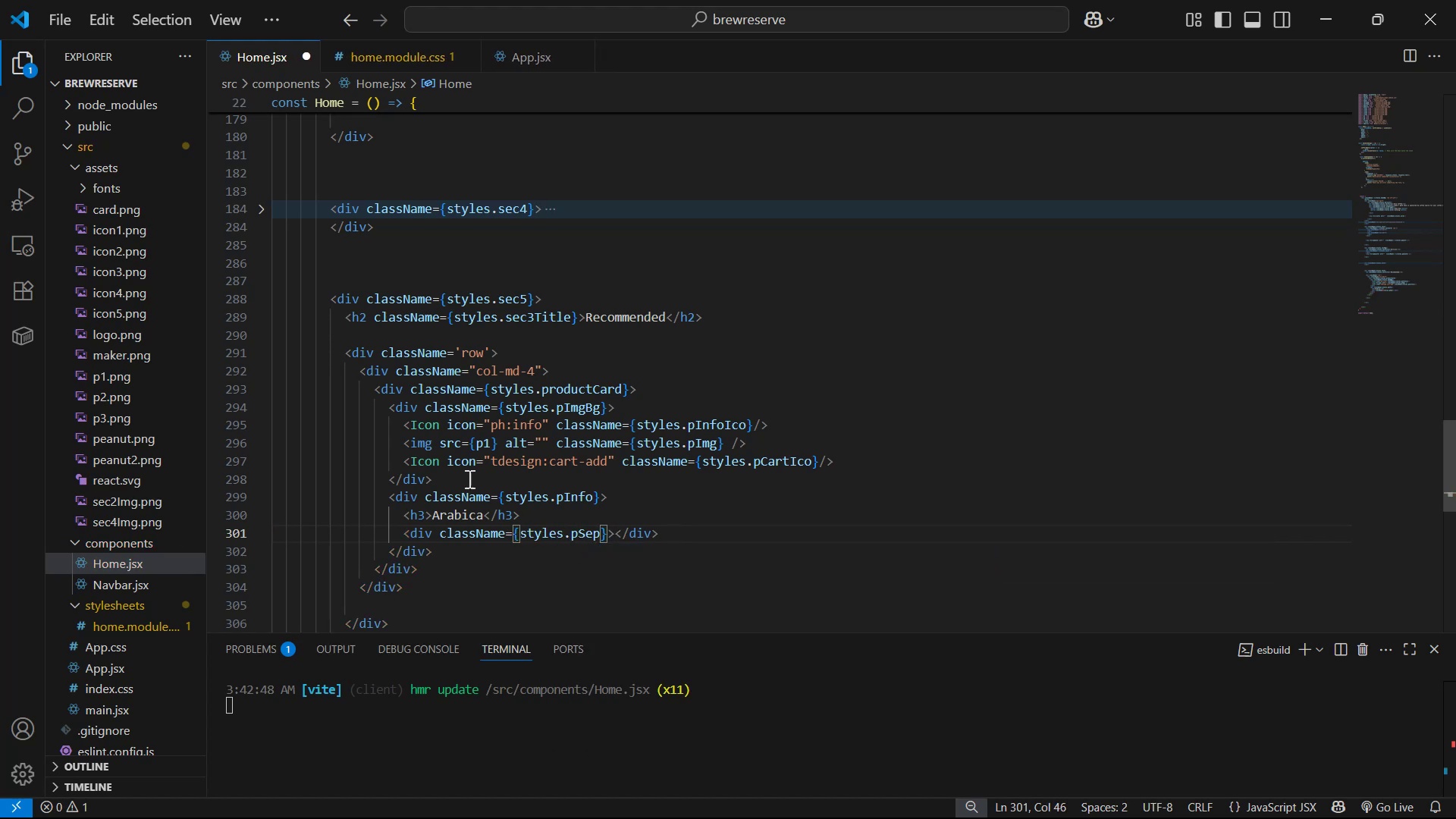 
left_click([430, 515])
 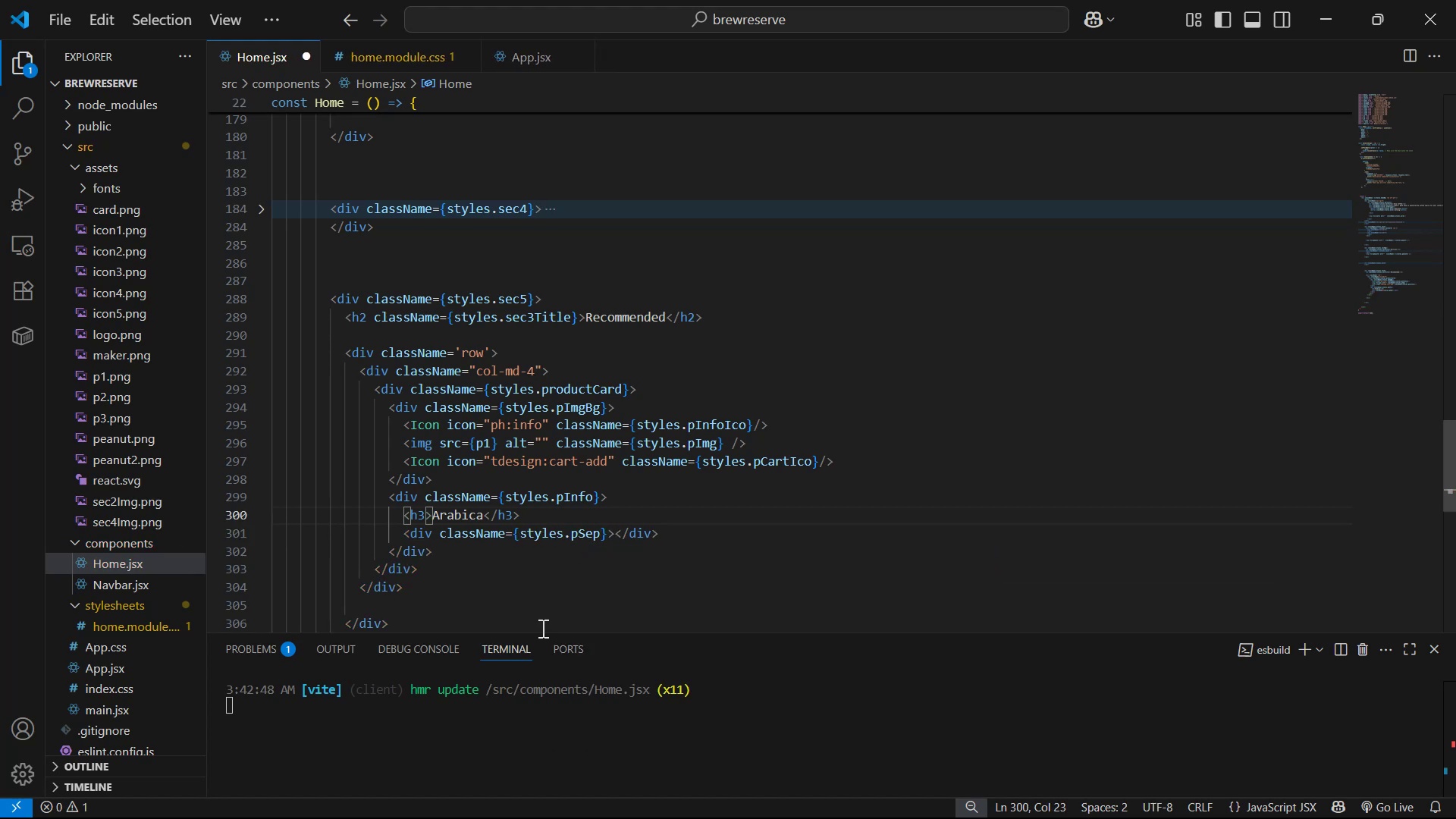 
key(ArrowLeft)
 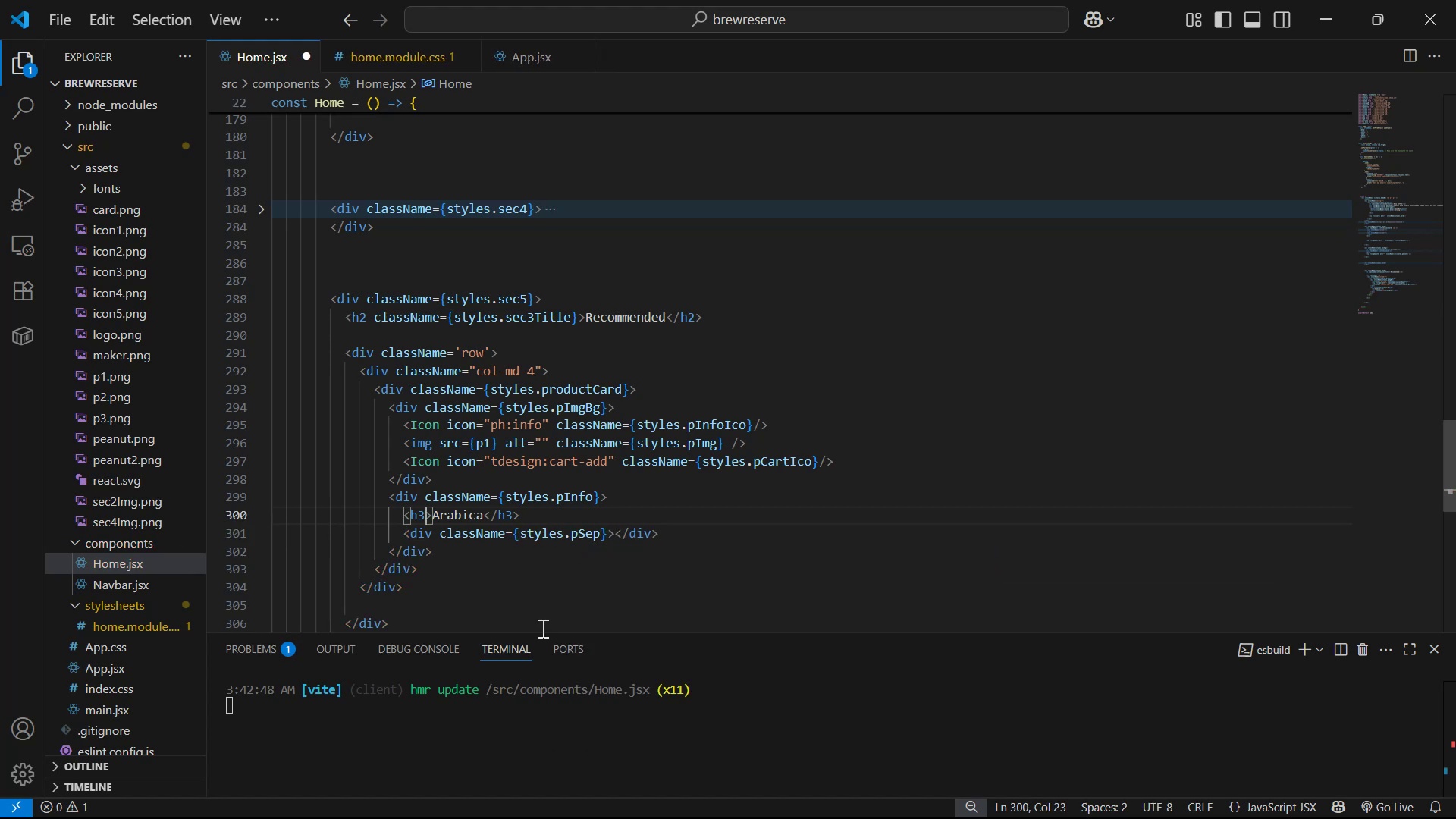 
type( cla)
 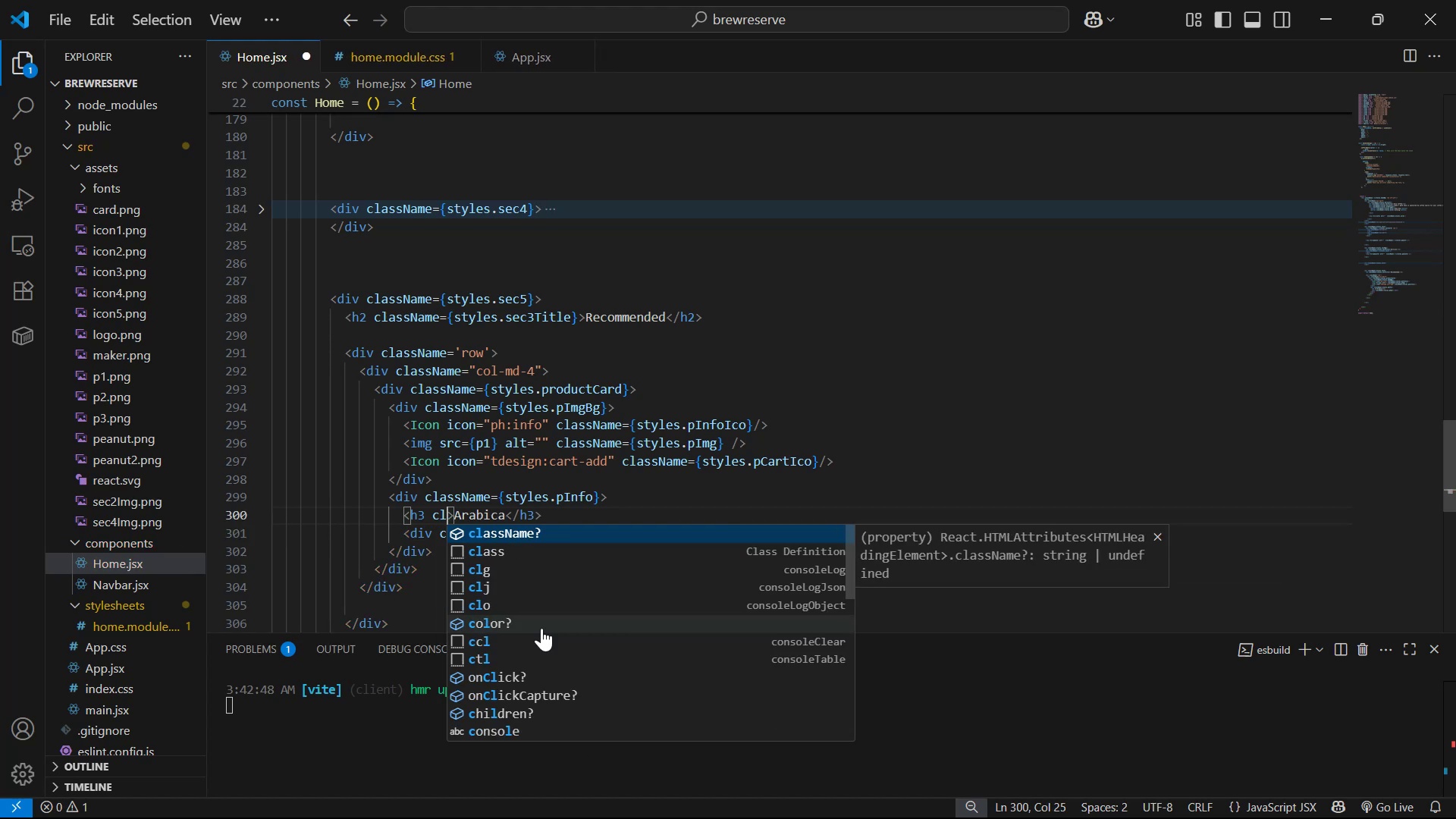 
key(Enter)
 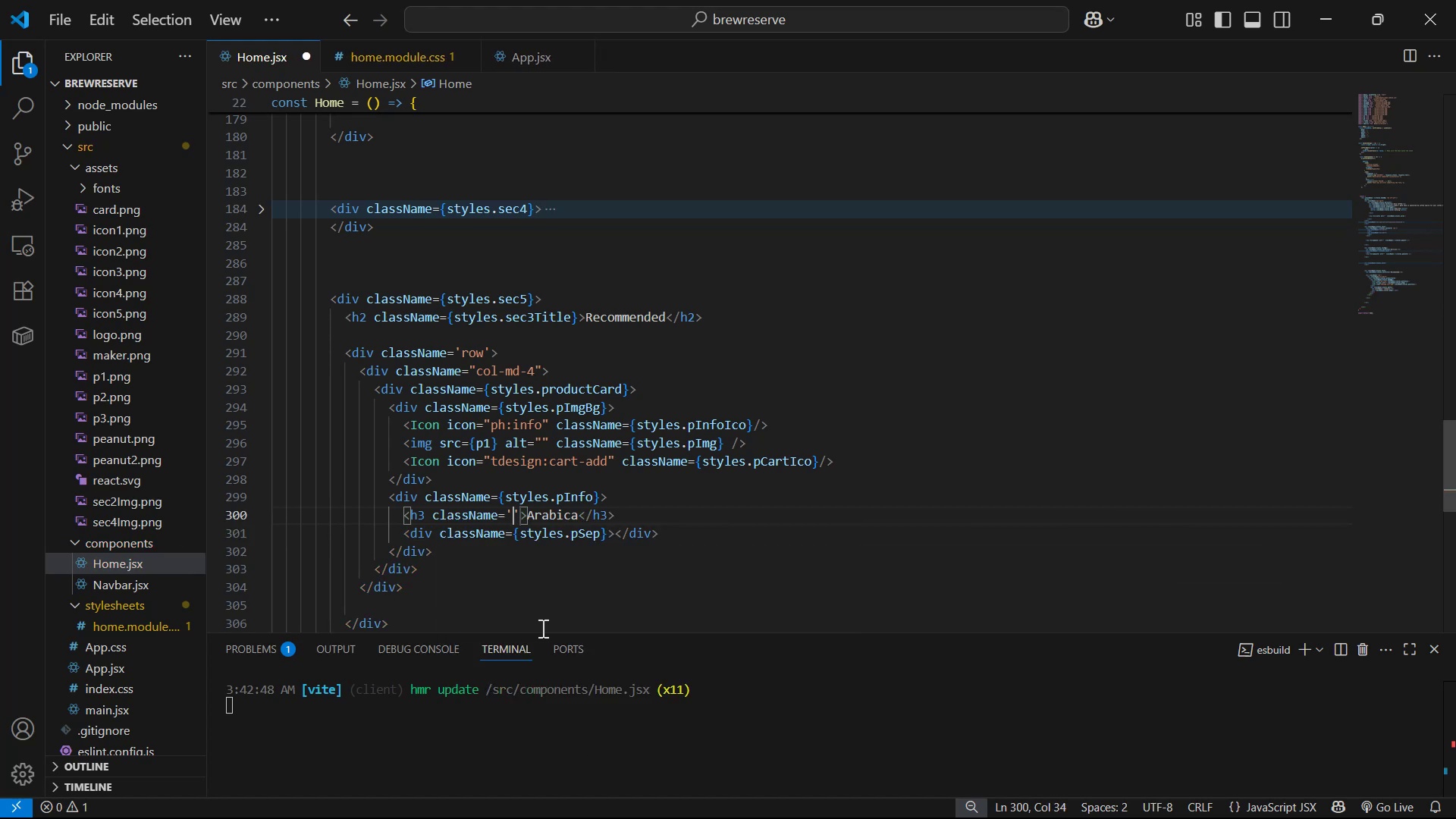 
key(ArrowRight)
 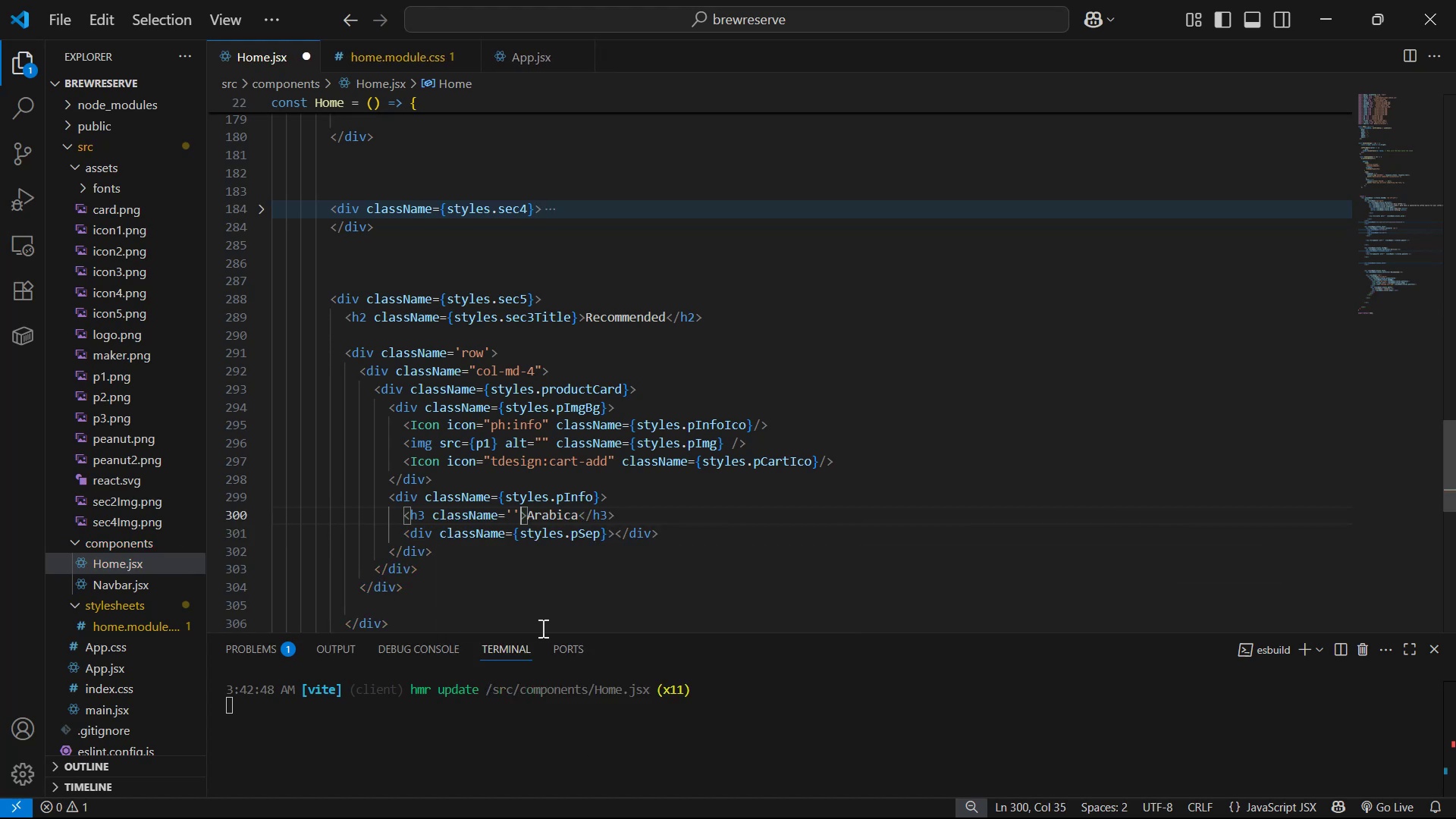 
key(Backspace)
key(Backspace)
type({sty)
 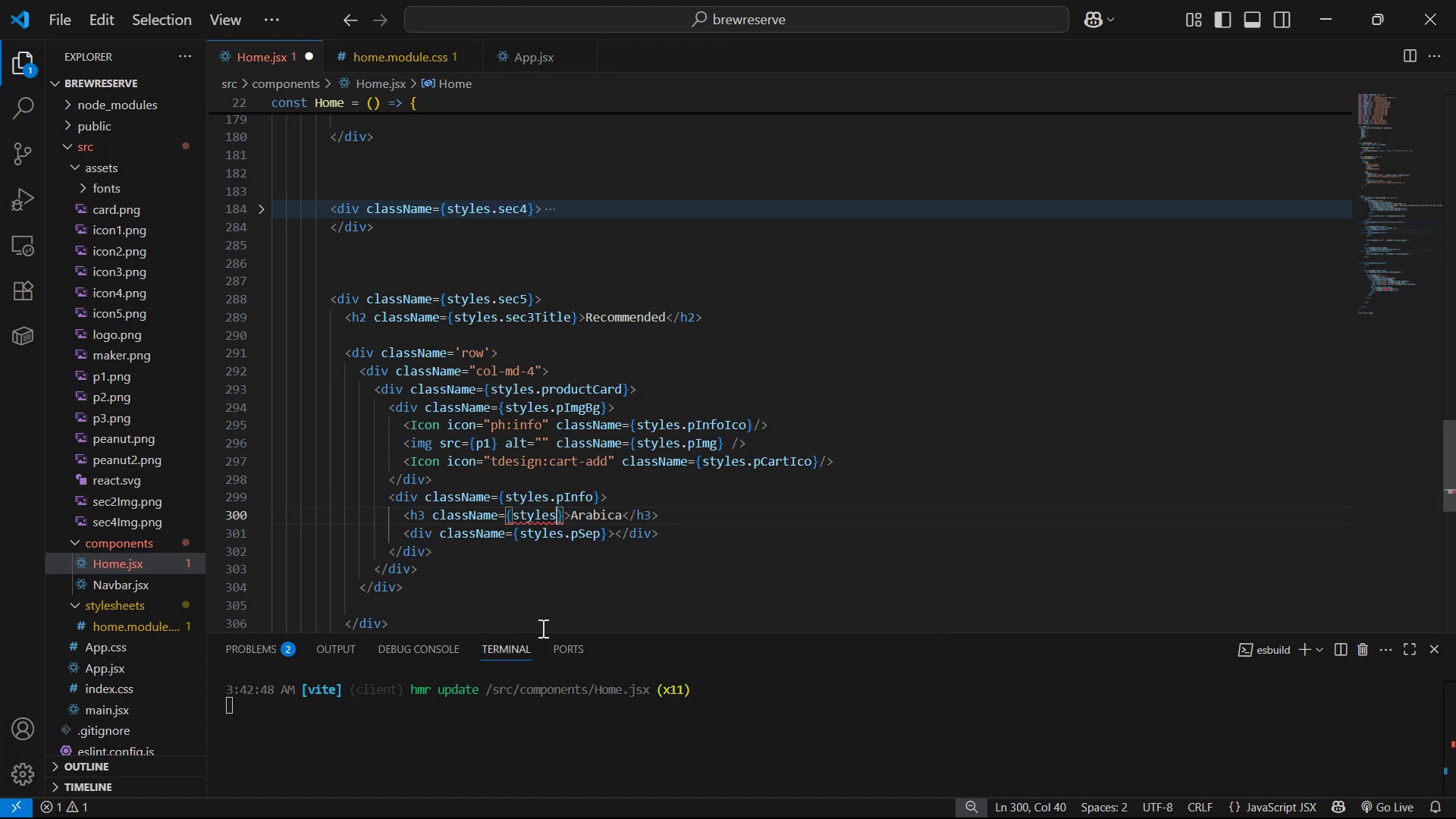 
 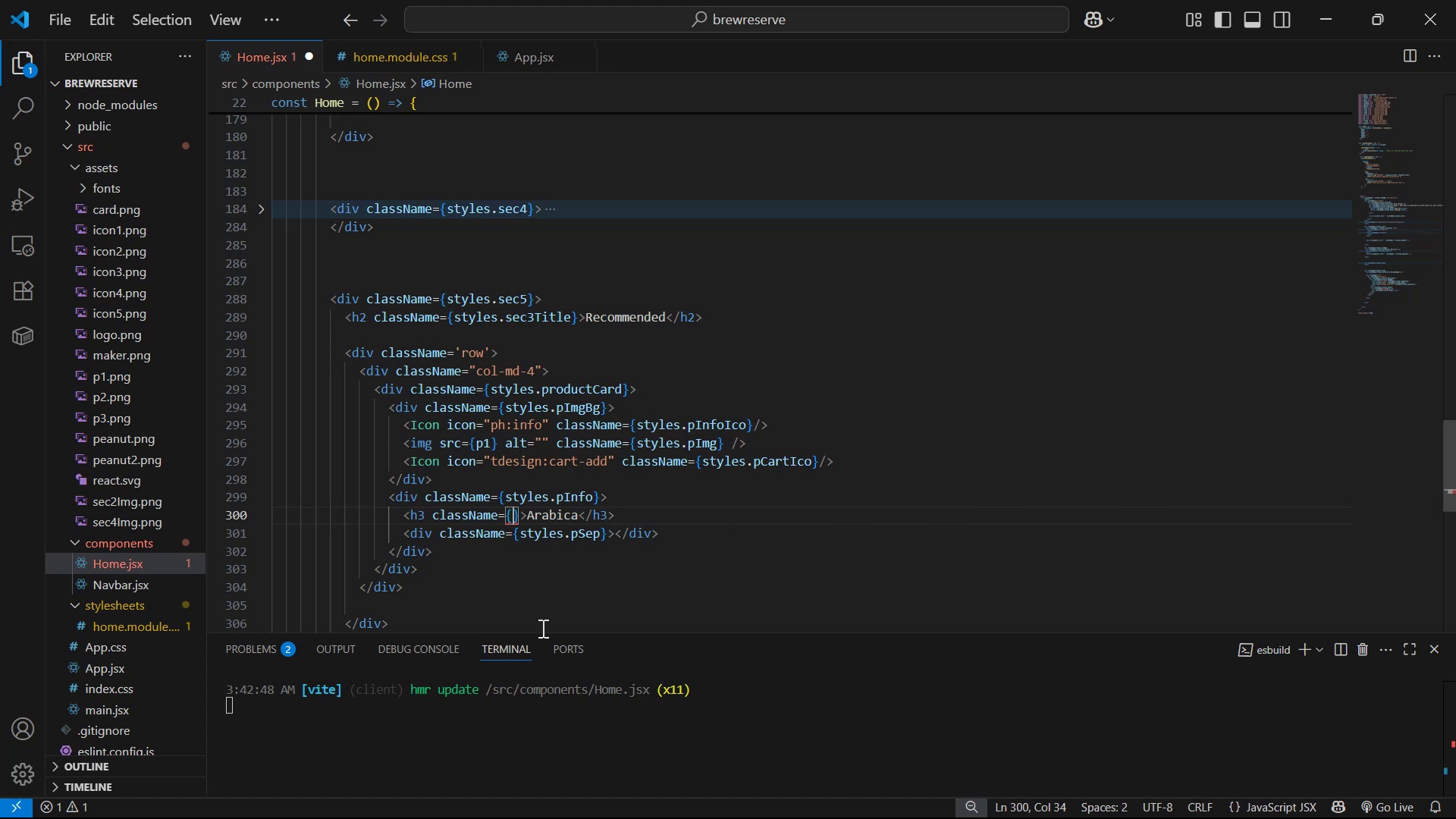 
key(Enter)
 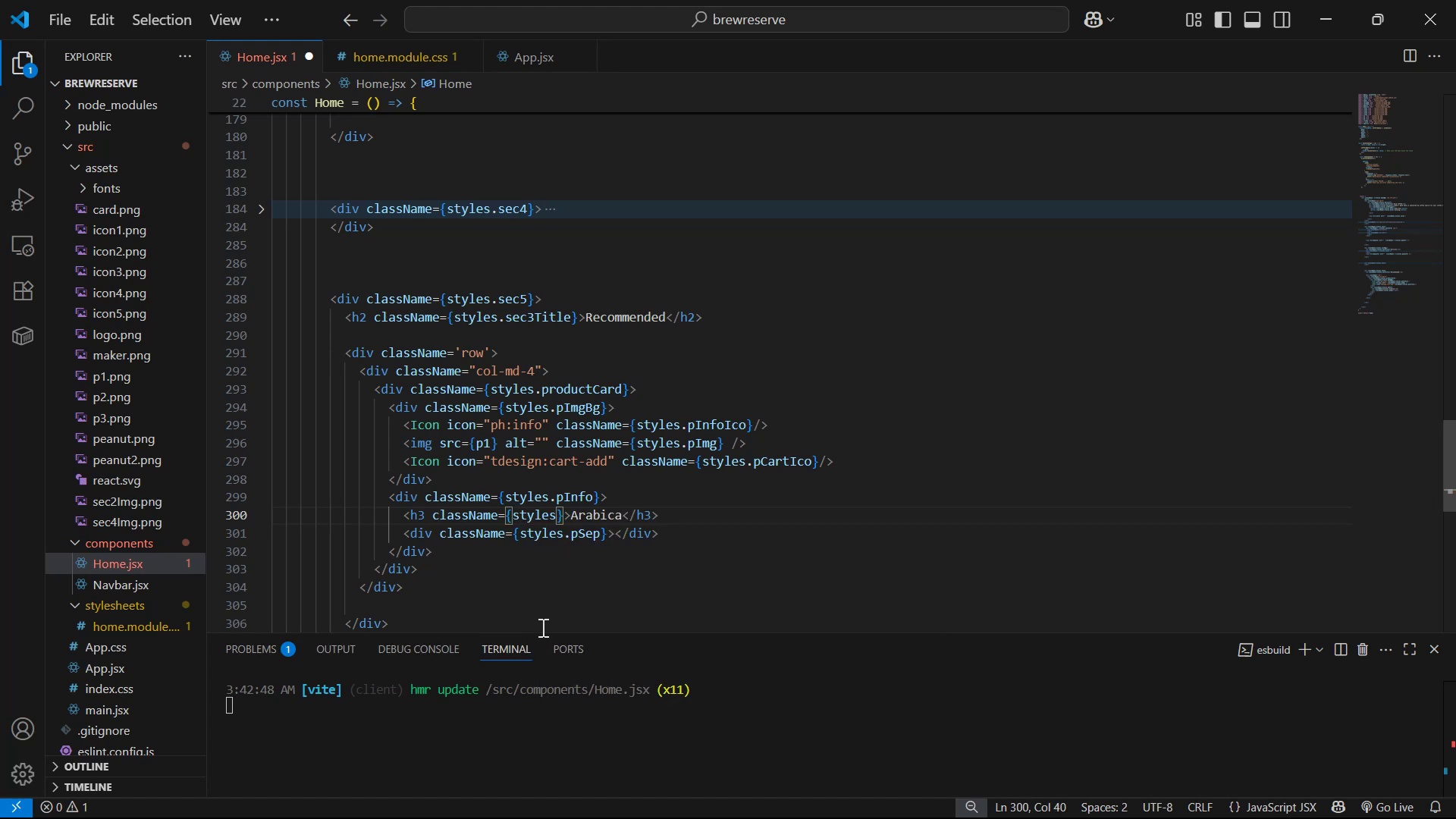 
type(.pM)
key(Backspace)
type(Name)
 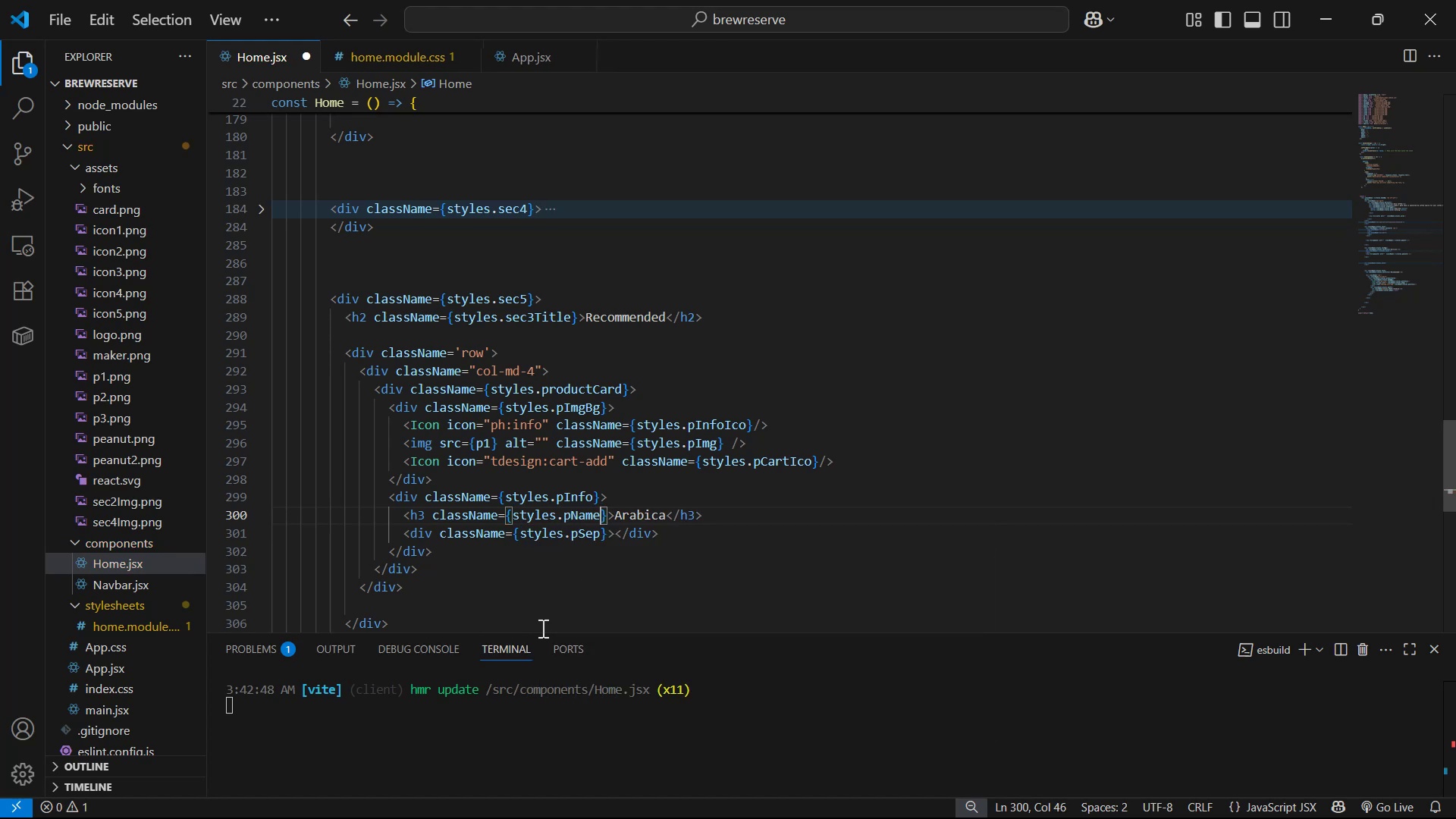 
 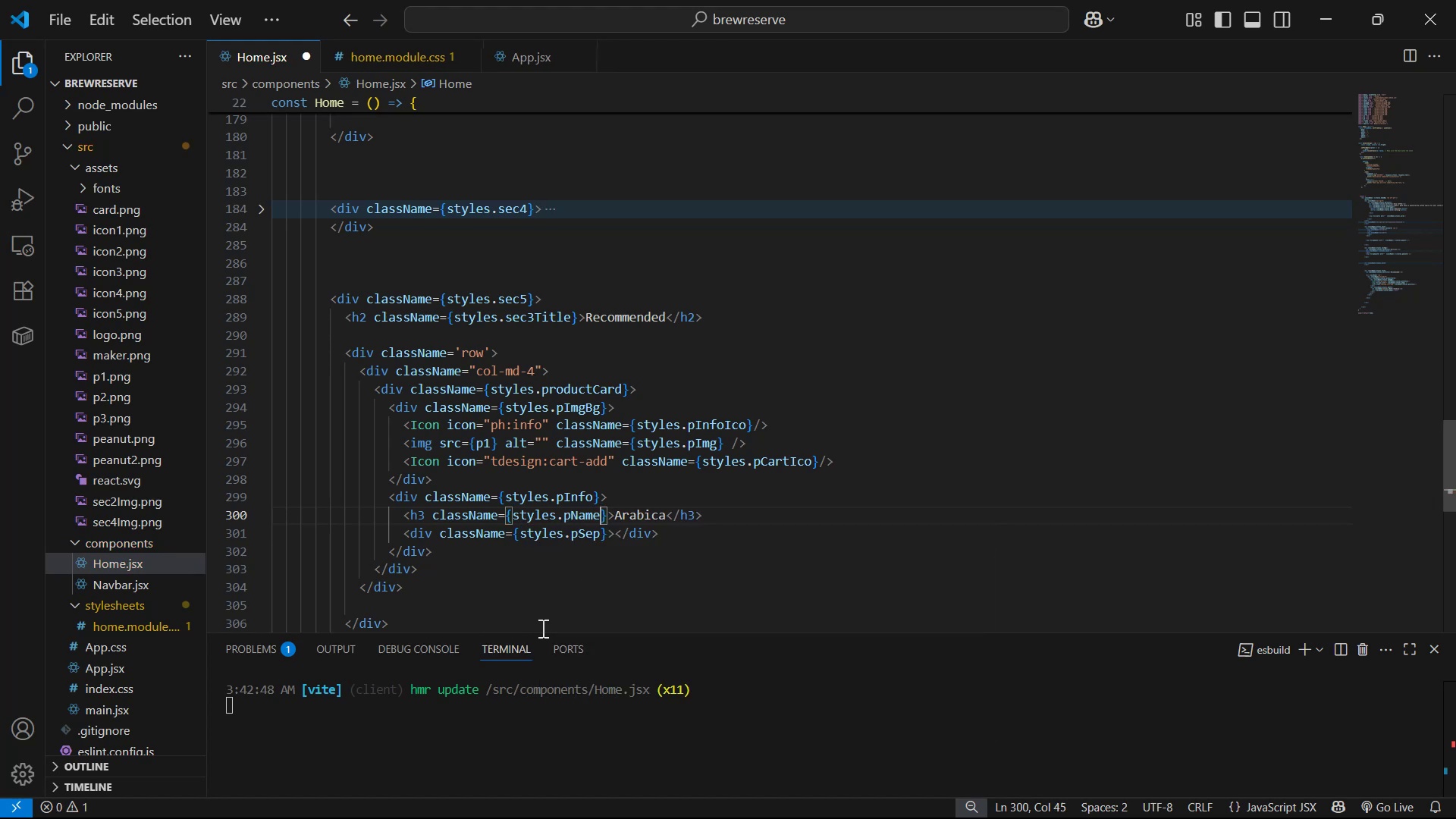 
key(Control+ControlLeft)
 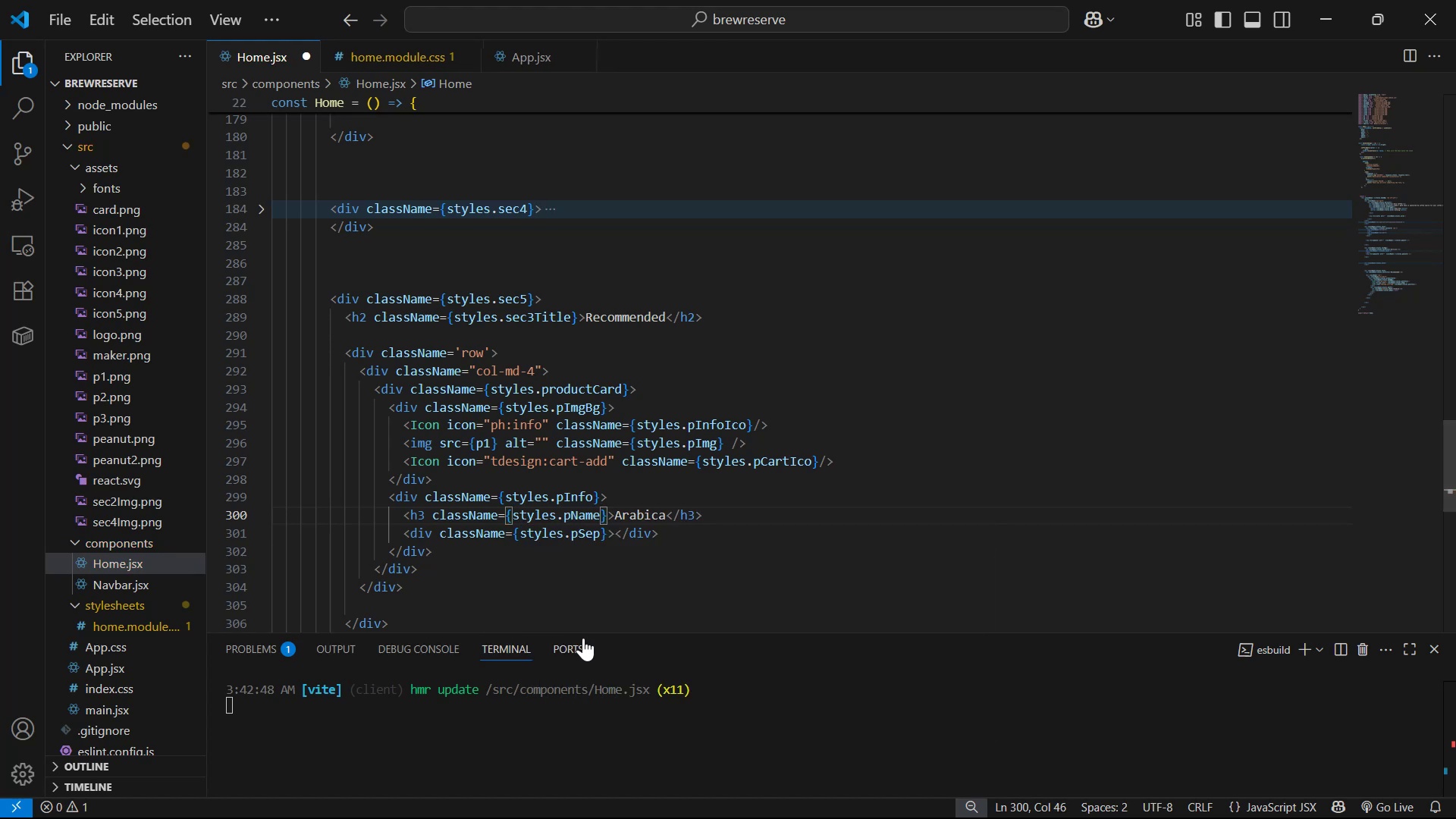 
left_click([740, 527])
 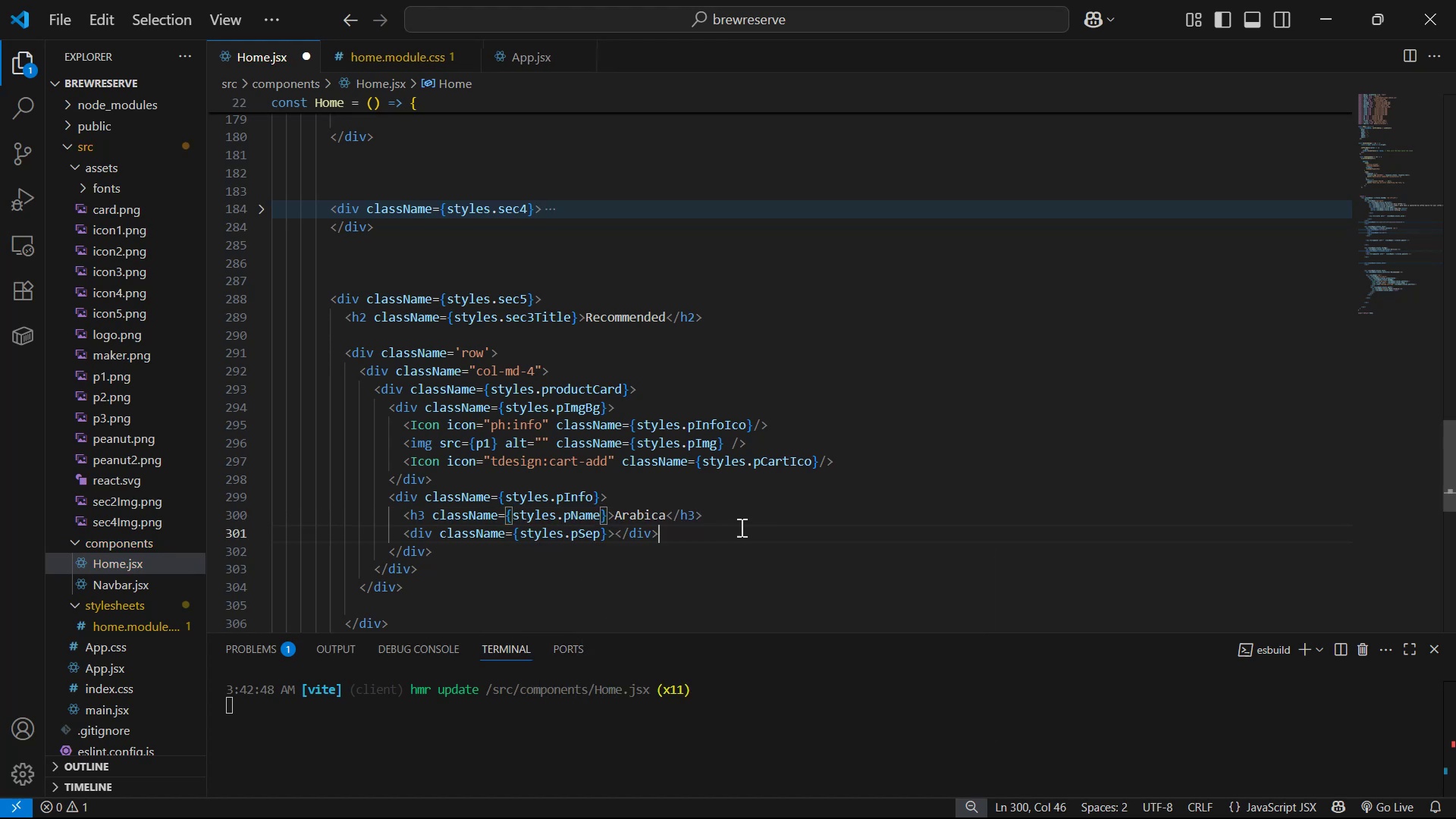 
key(Alt+AltLeft)
 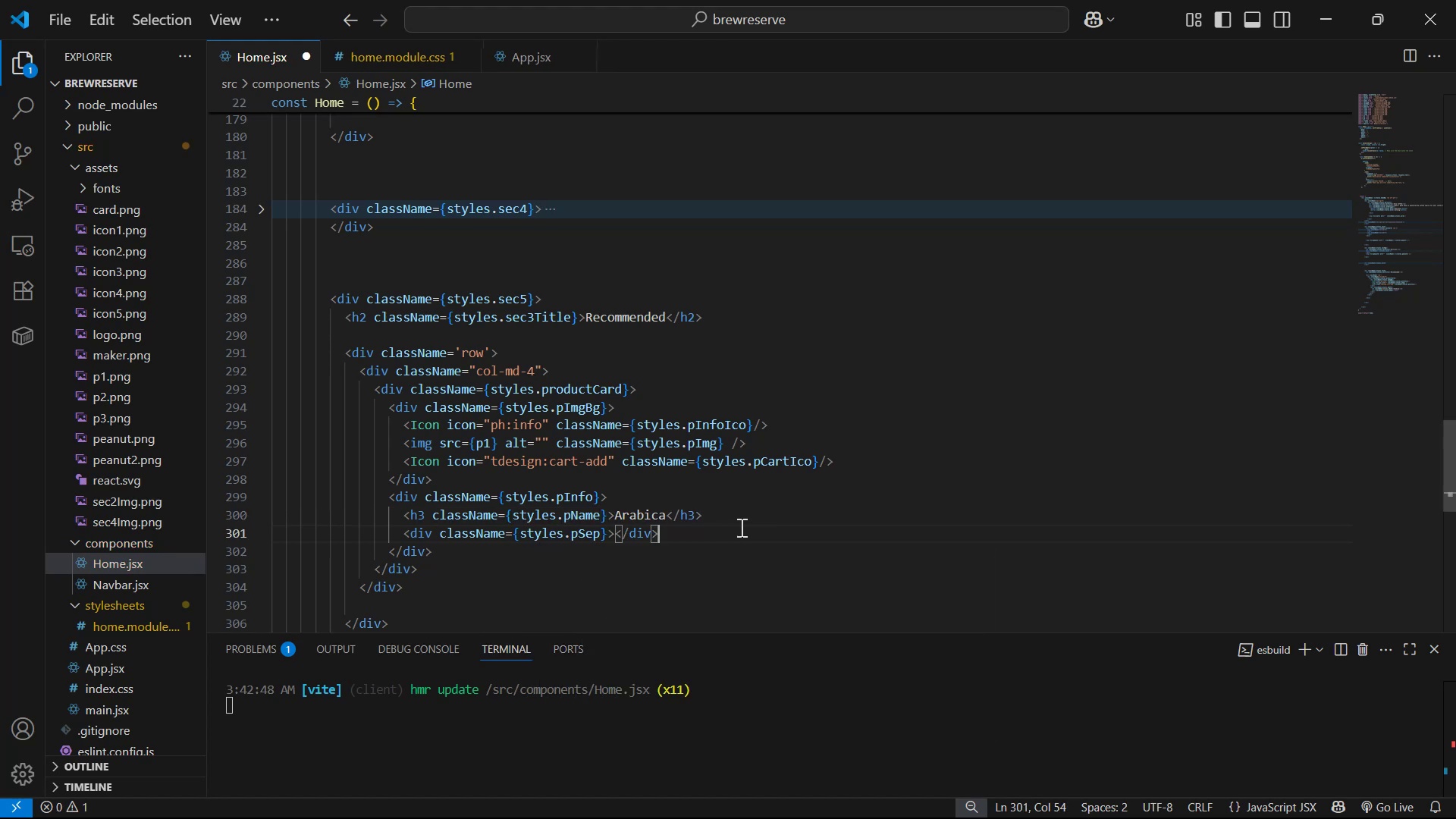 
key(Alt+Tab)
 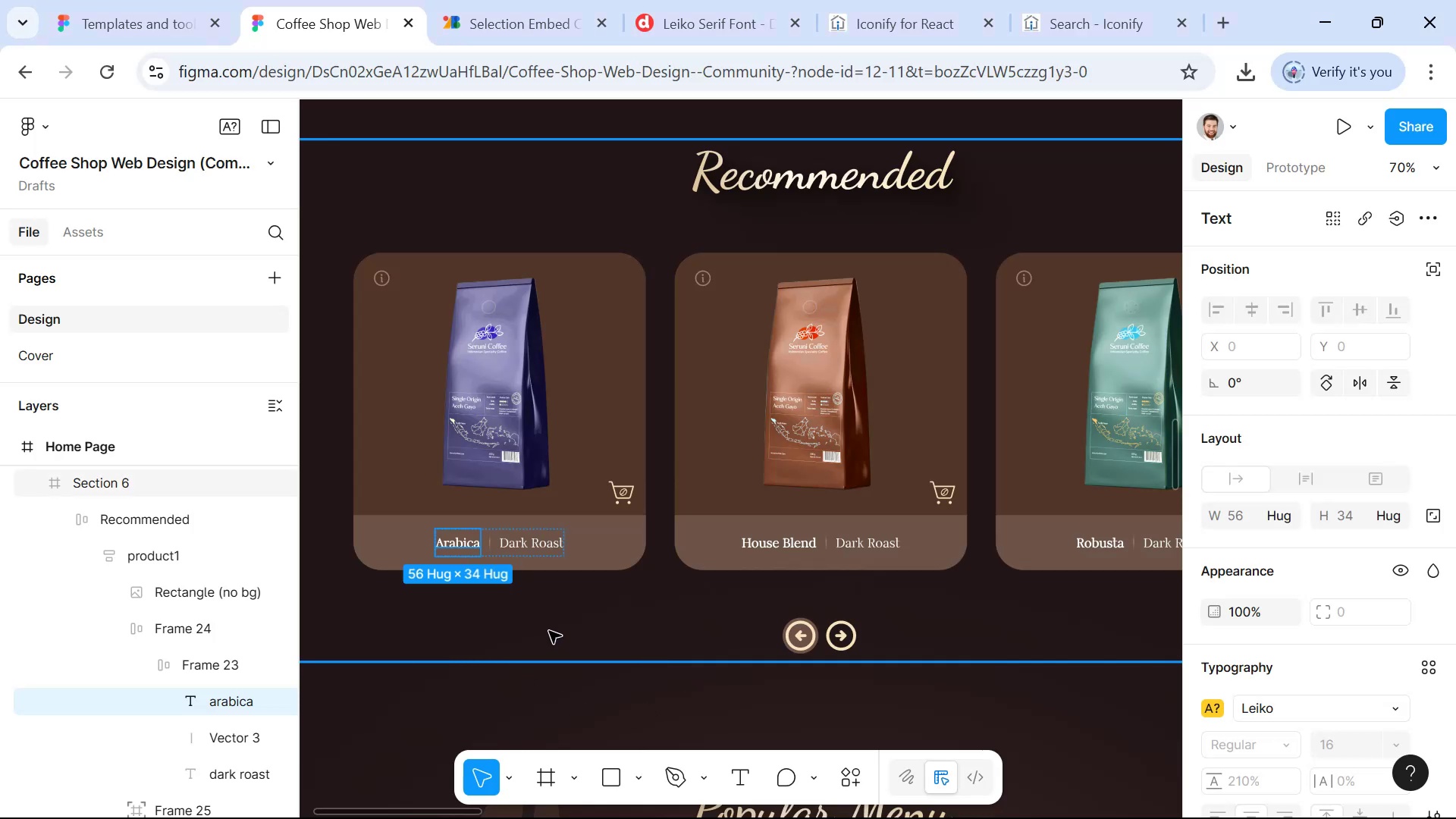 
key(Alt+AltLeft)
 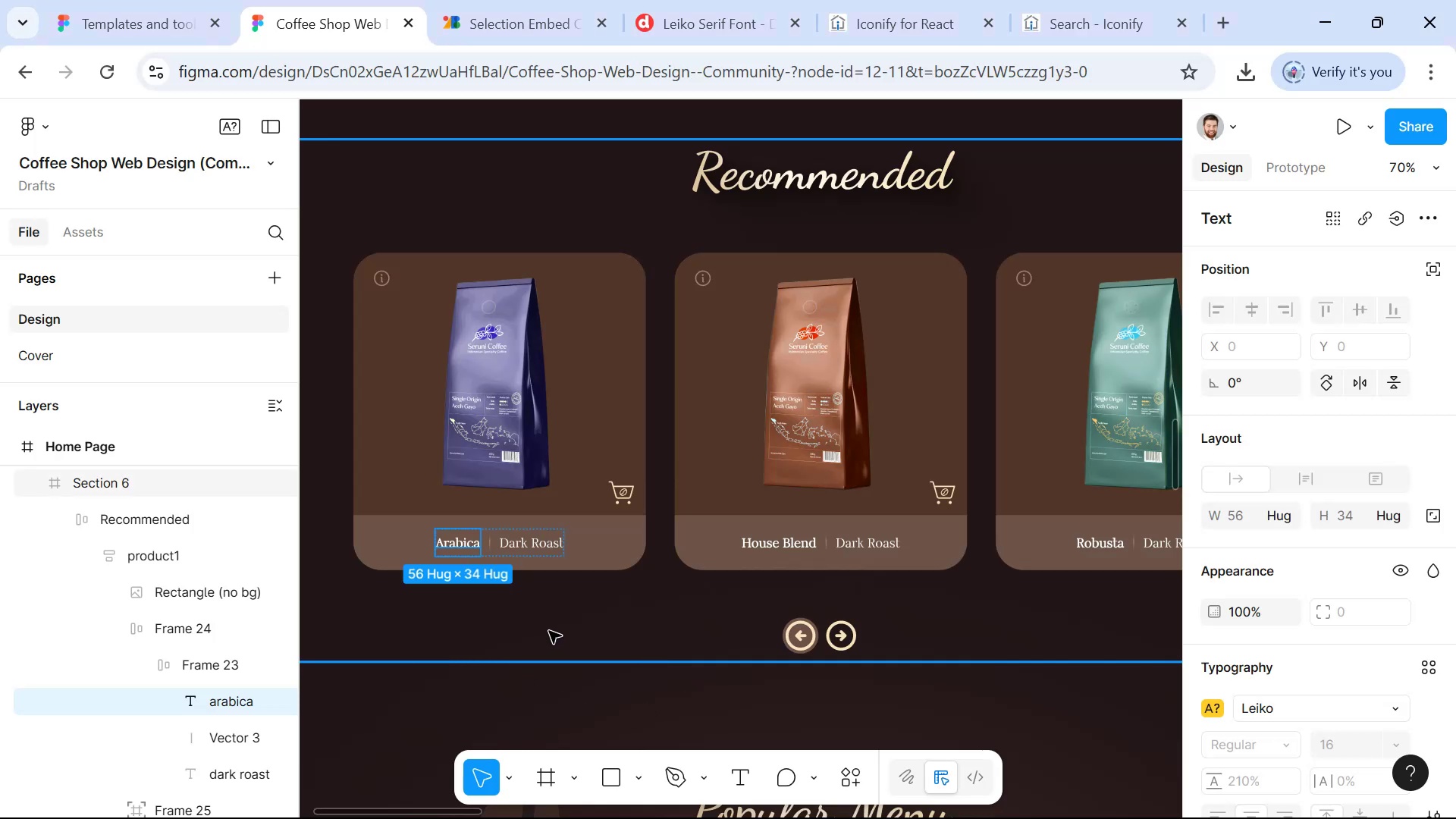 
key(Alt+Tab)
 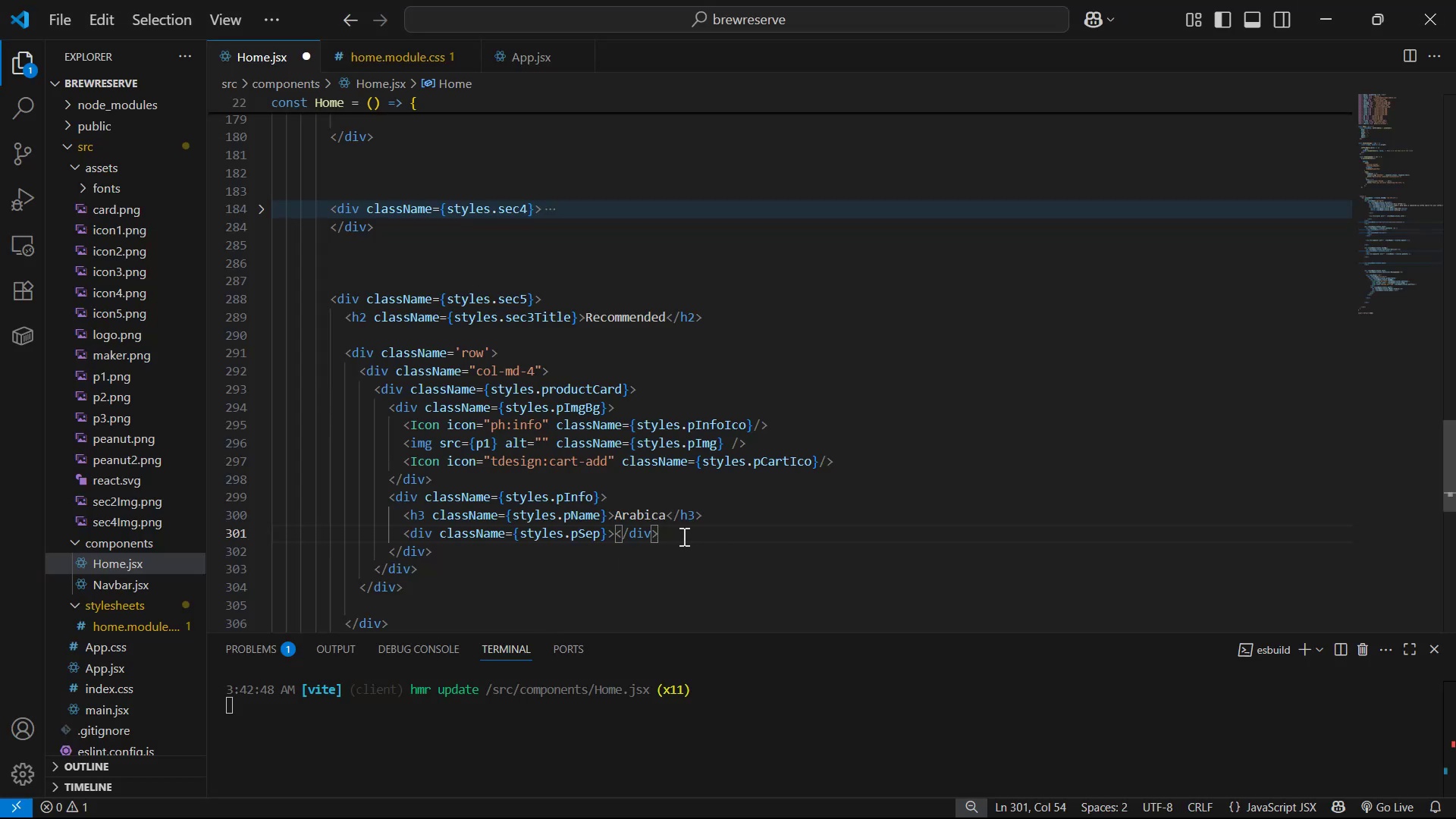 
left_click([714, 518])
 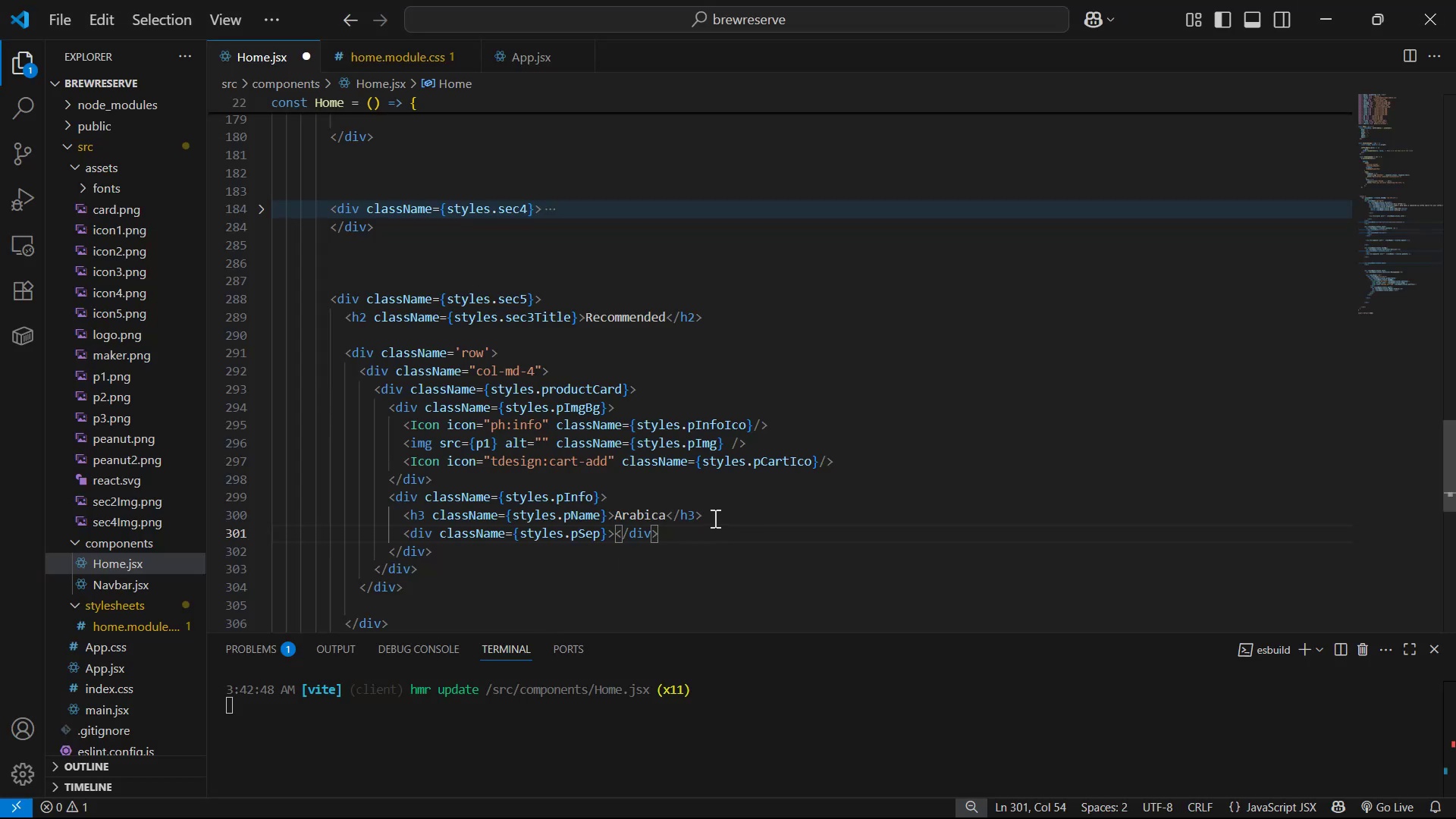 
hold_key(key=ControlLeft, duration=0.47)
 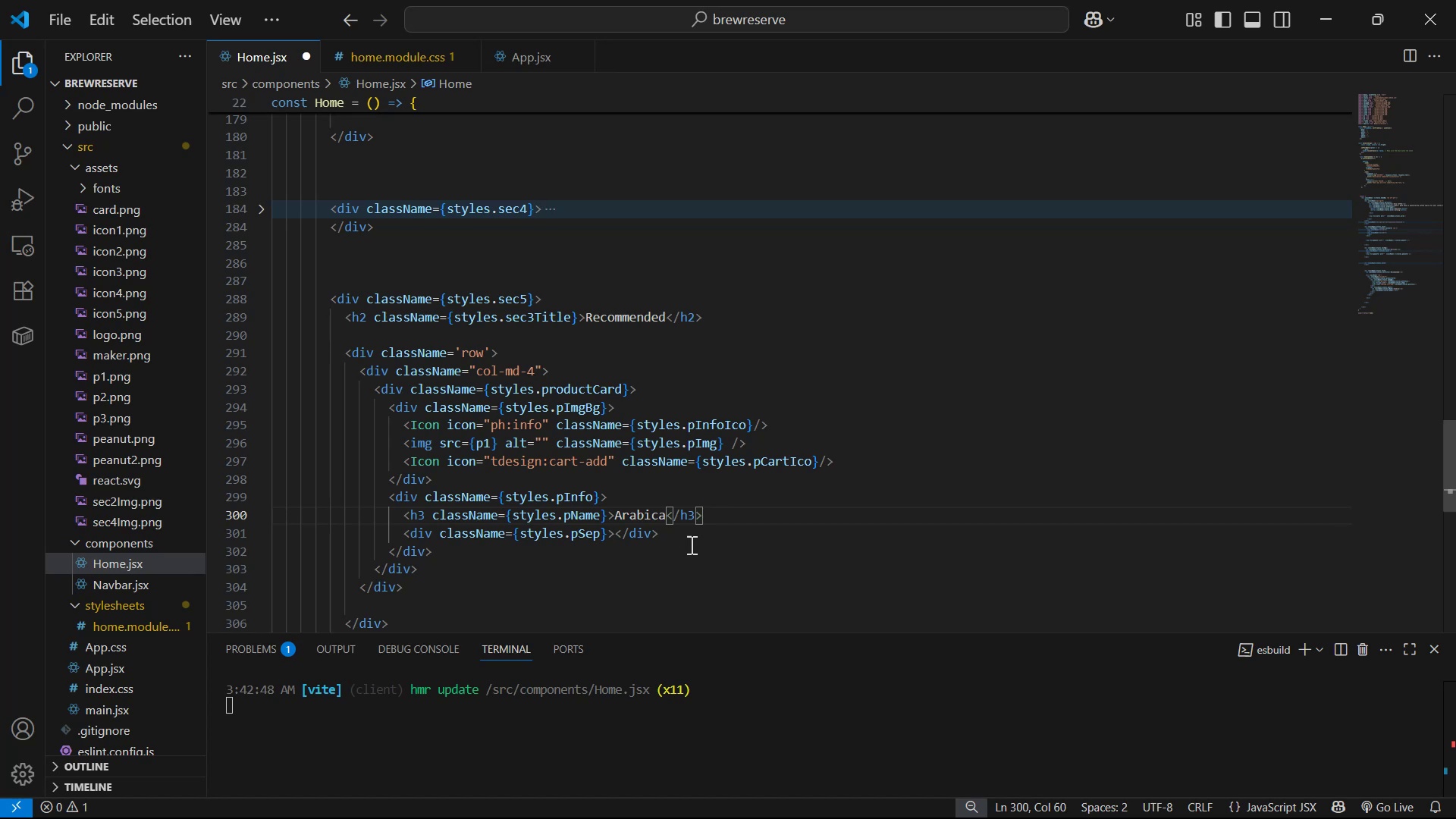 
left_click([689, 544])
 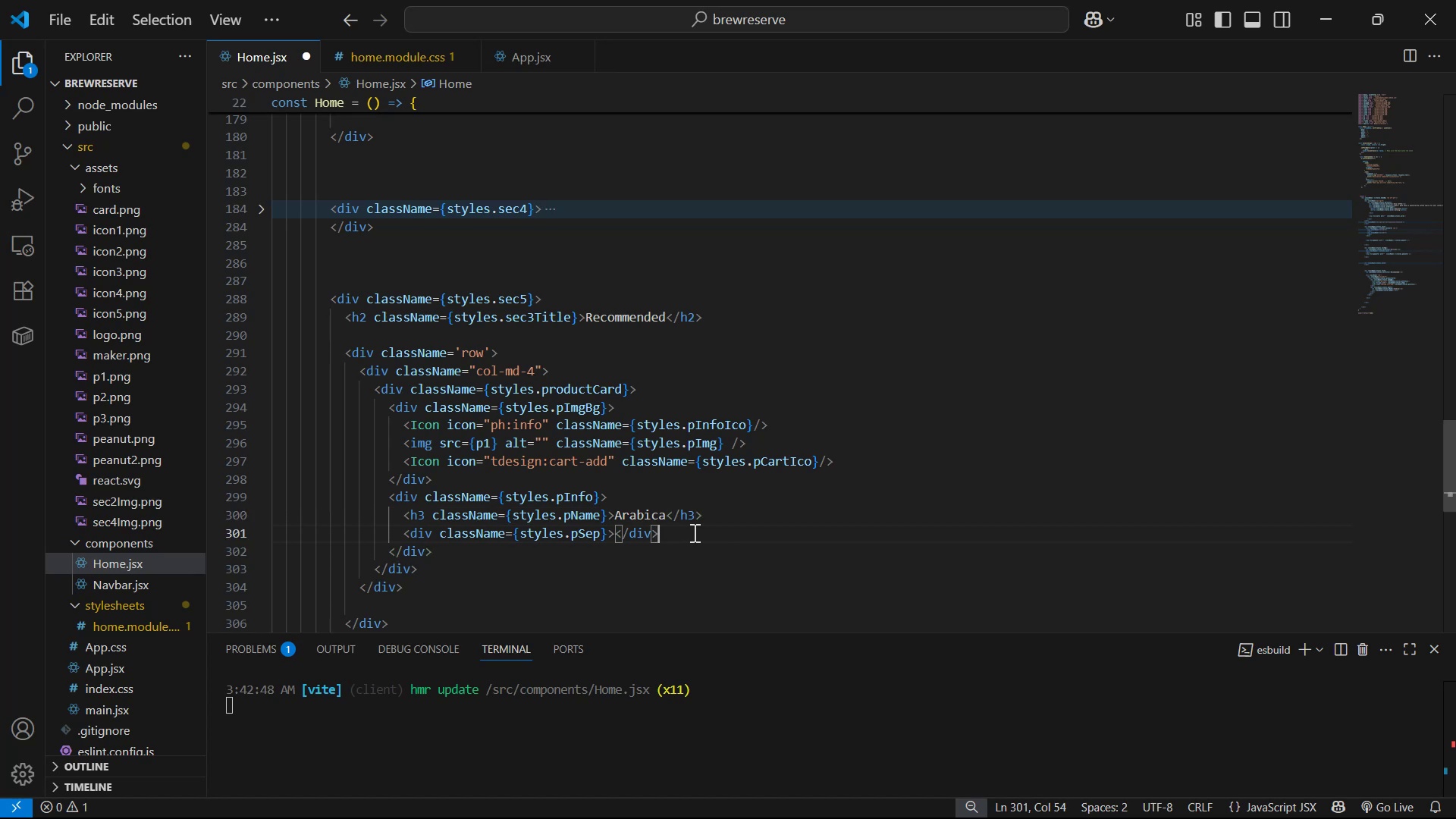 
key(Enter)
 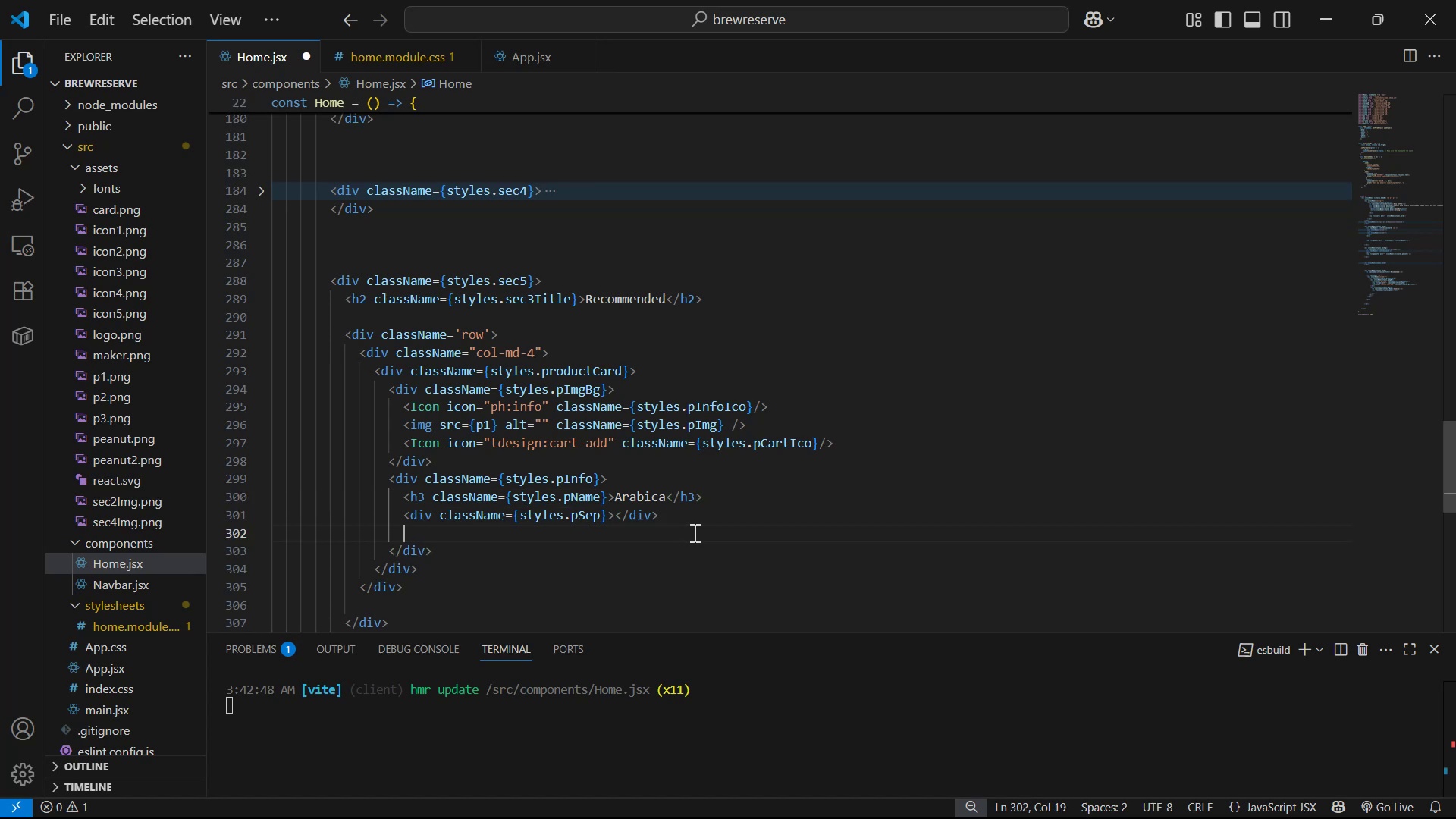 
type(div)
 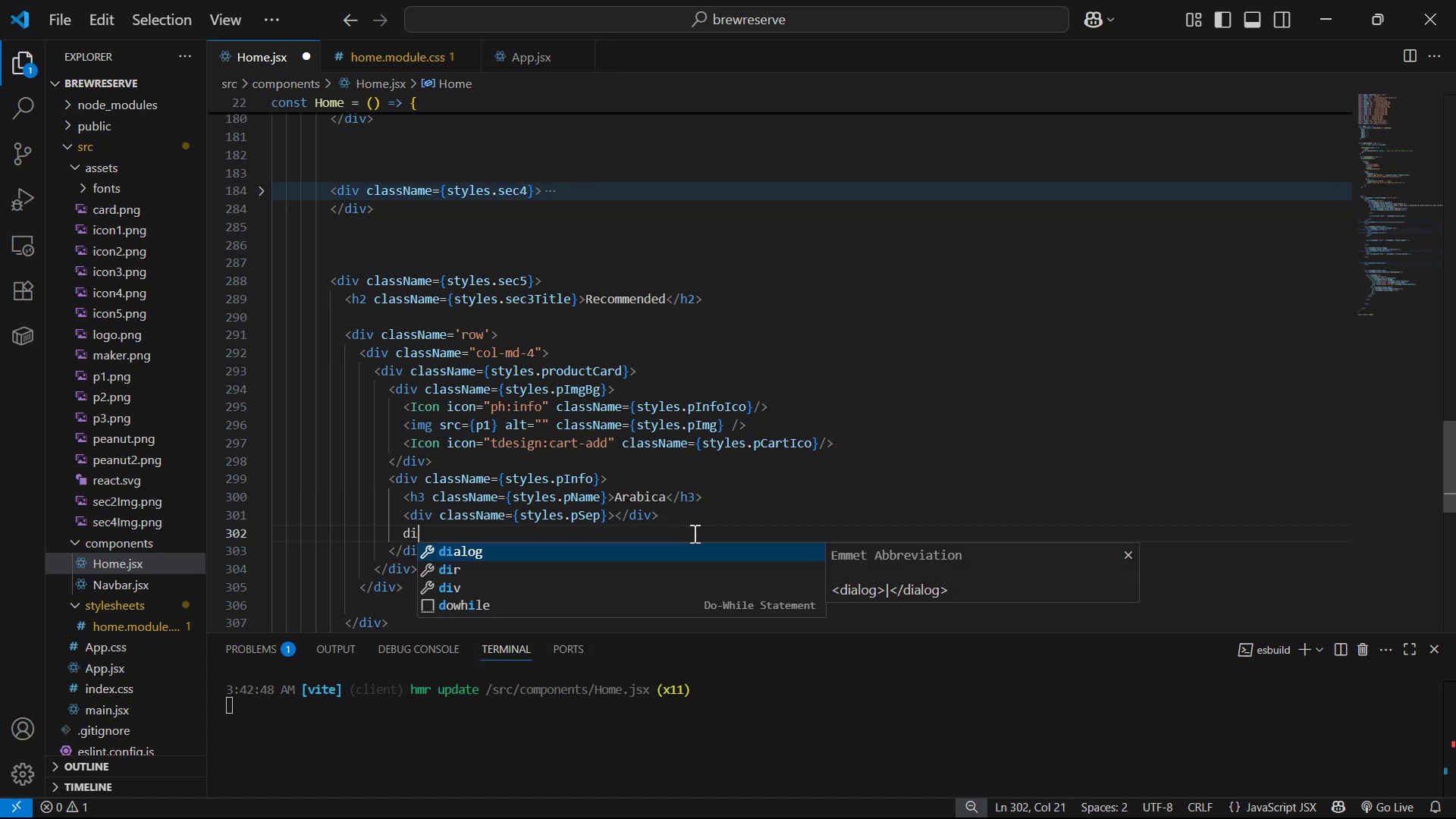 
key(Enter)
 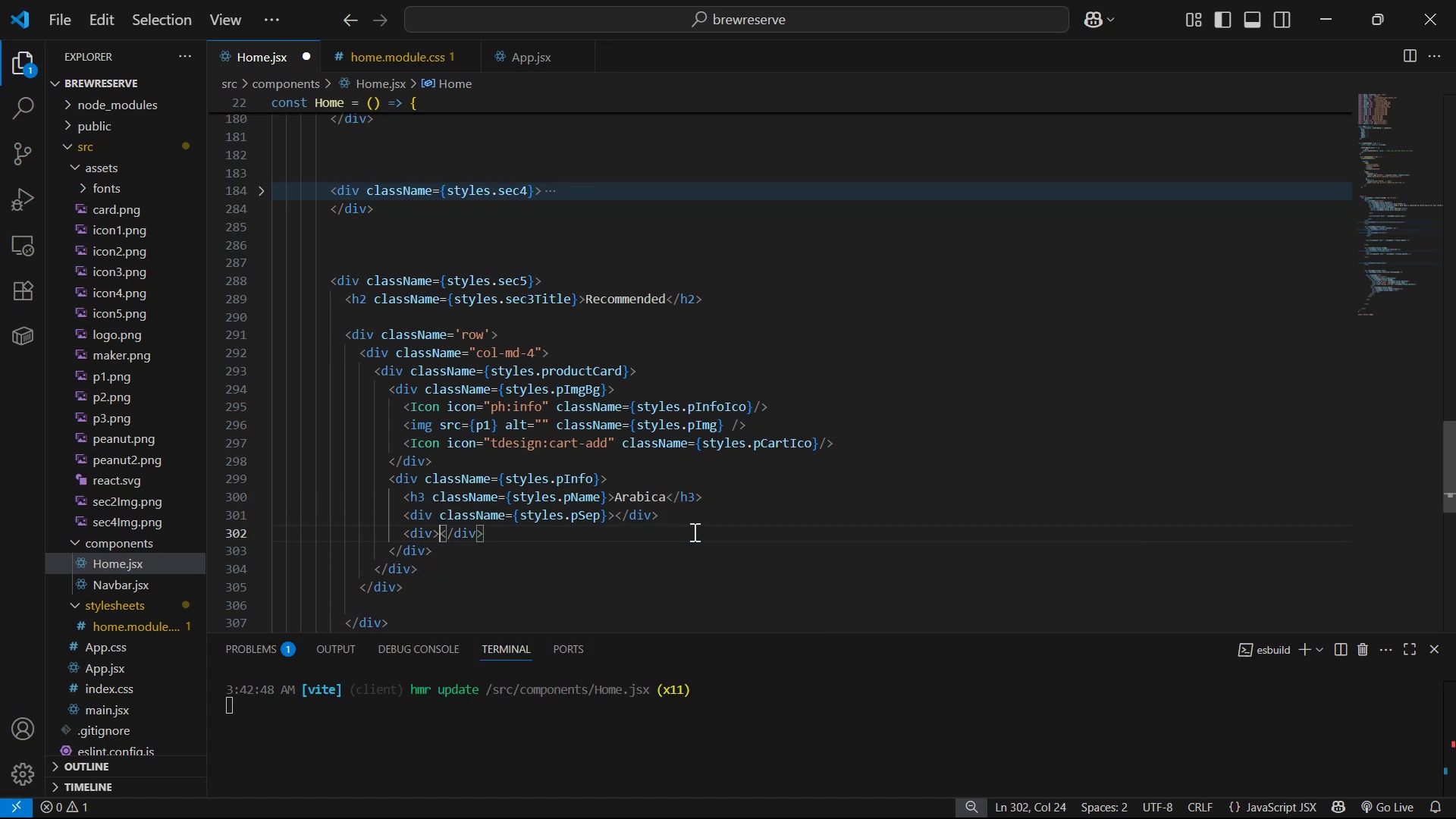 
key(ArrowLeft)
 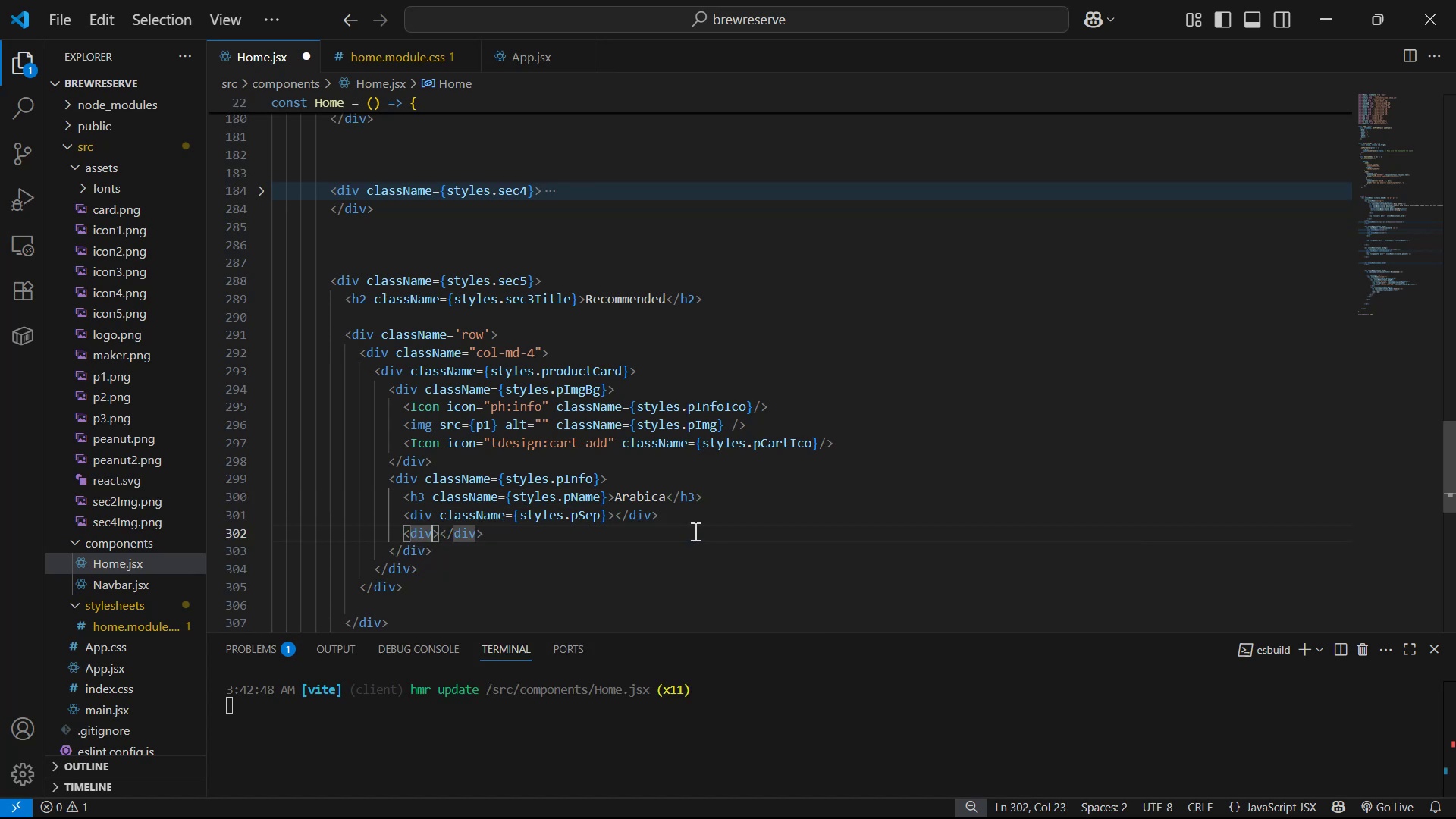 
type( cla)
 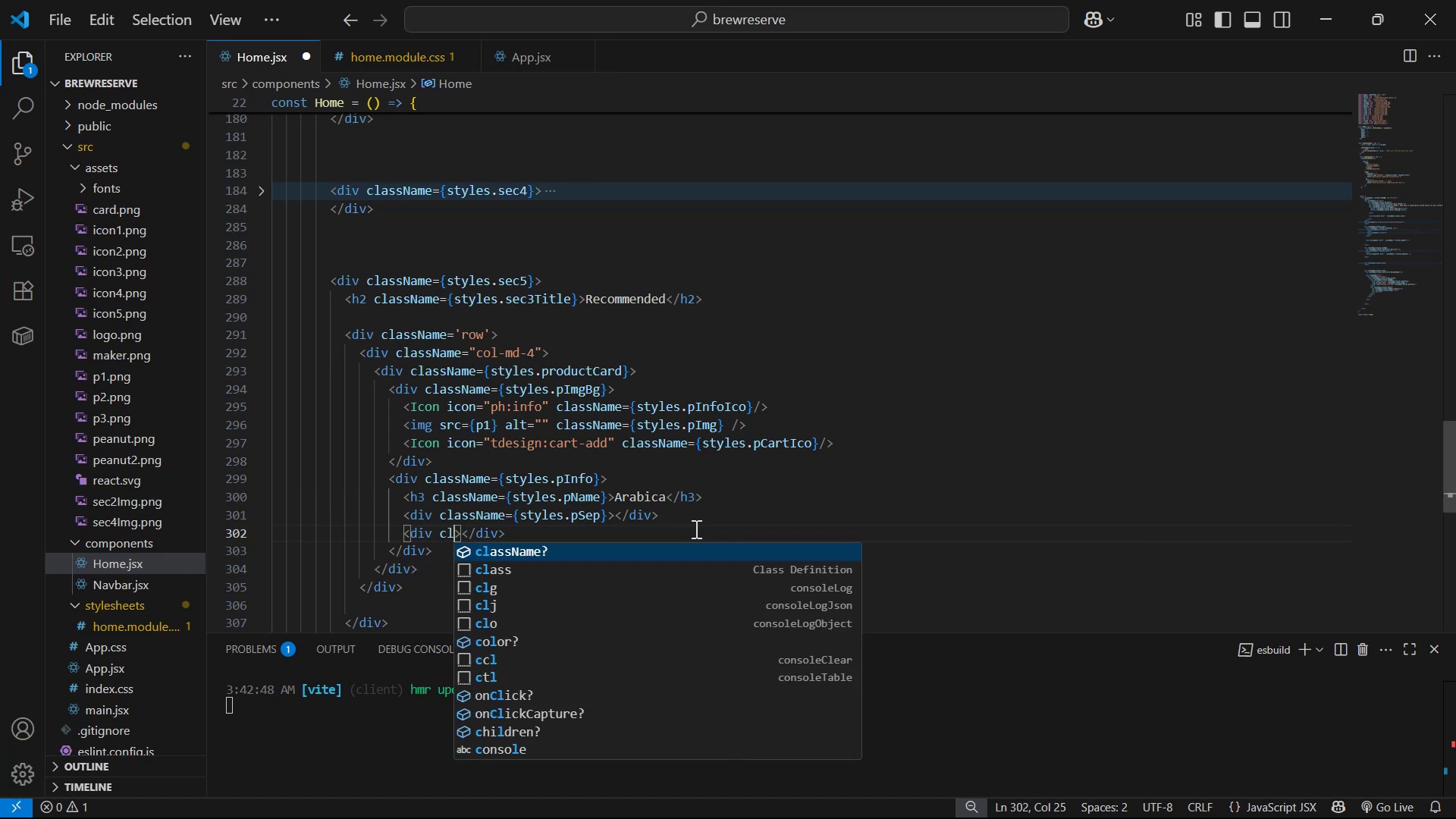 
key(Enter)
 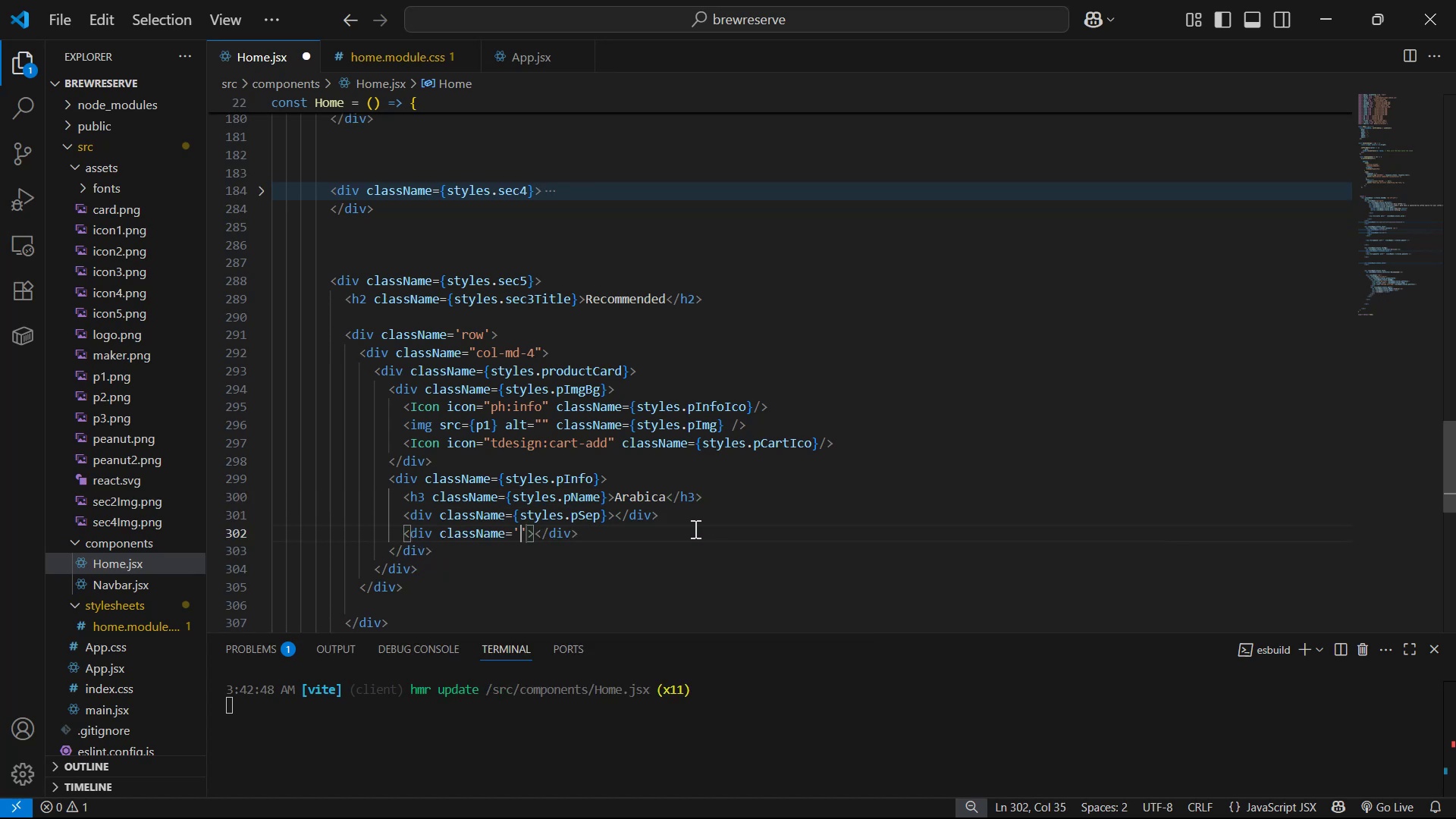 
key(ArrowRight)
 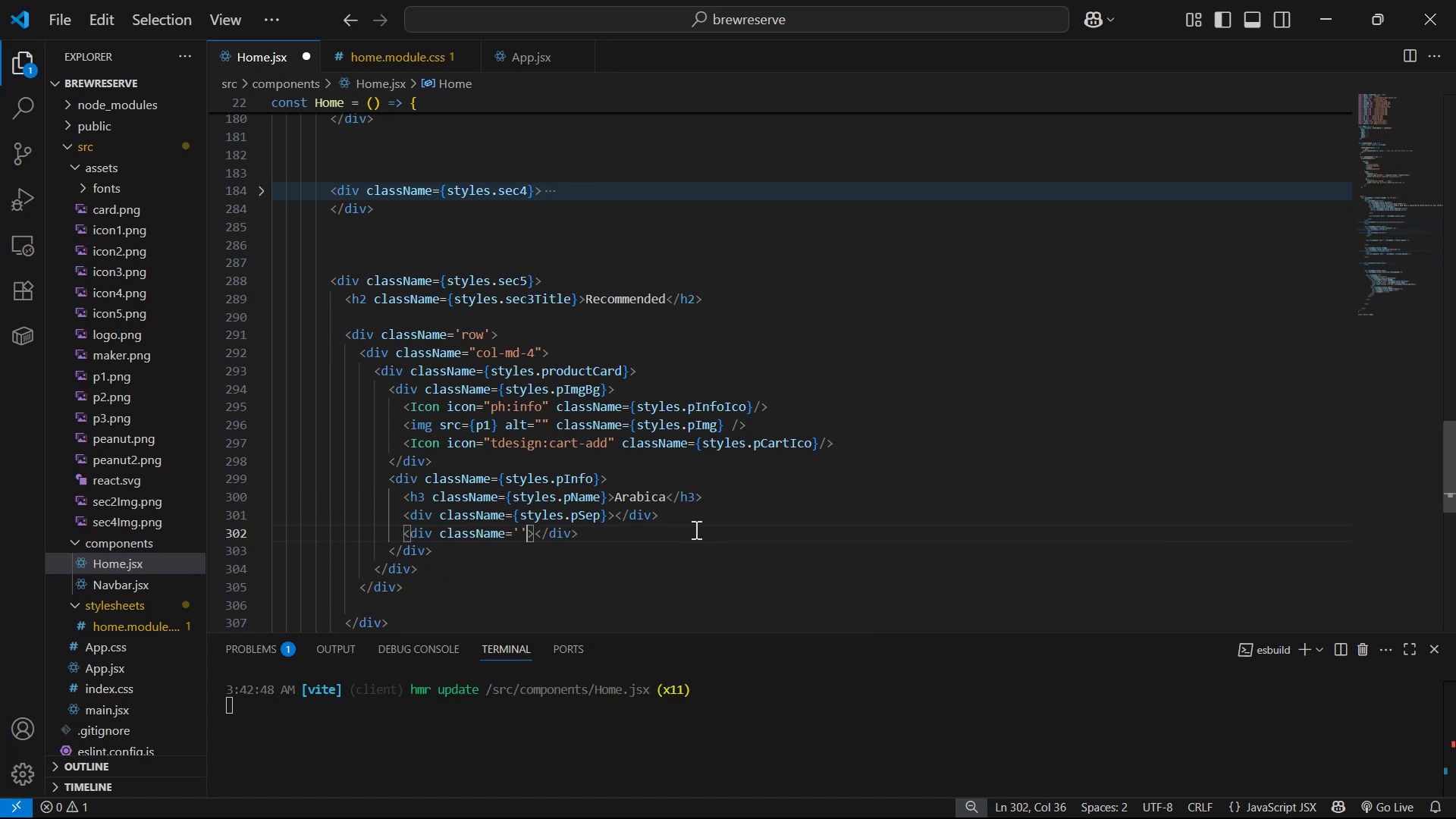 
key(Backspace)
key(Backspace)
type({sty)
 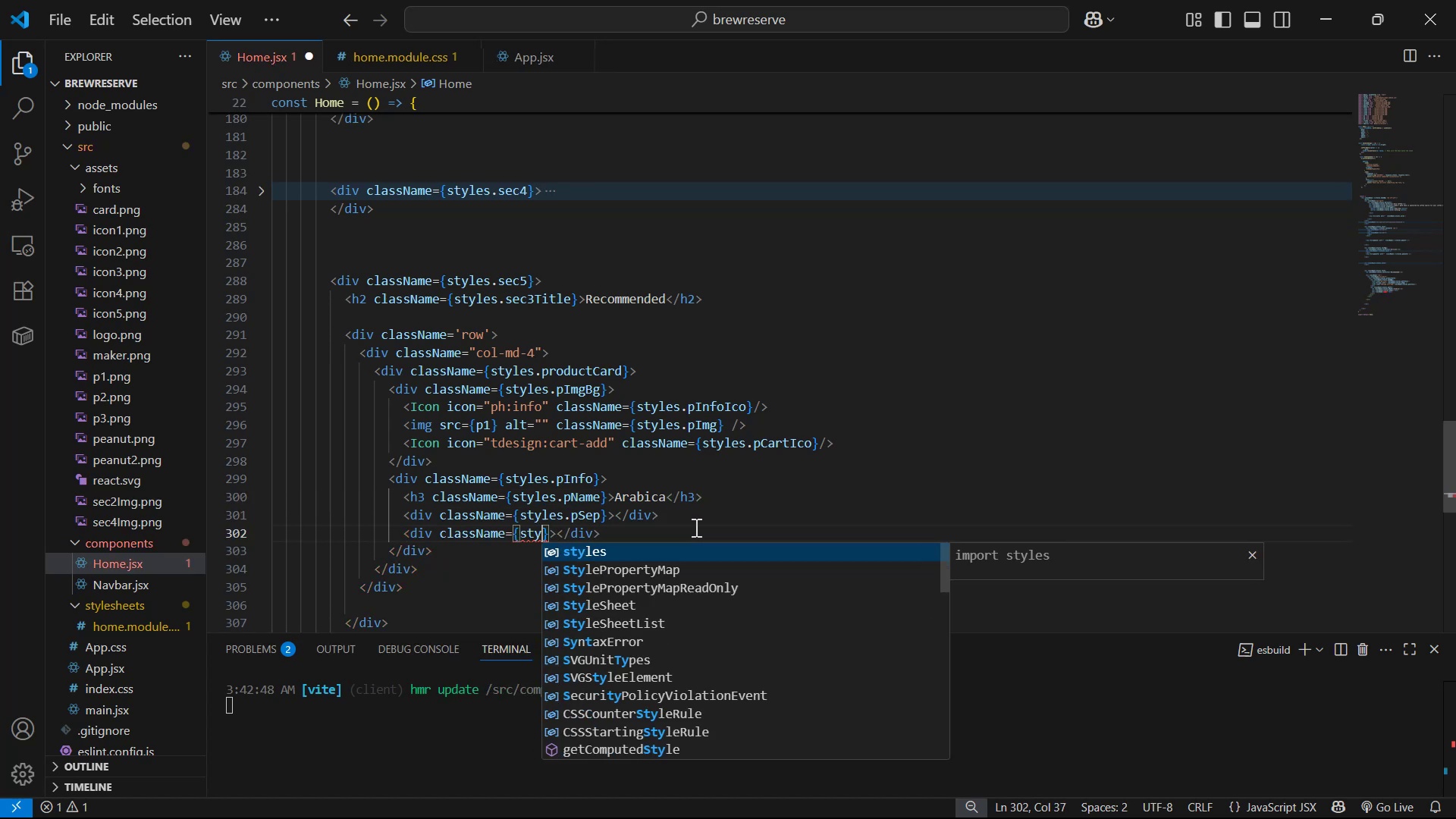 
key(Enter)
 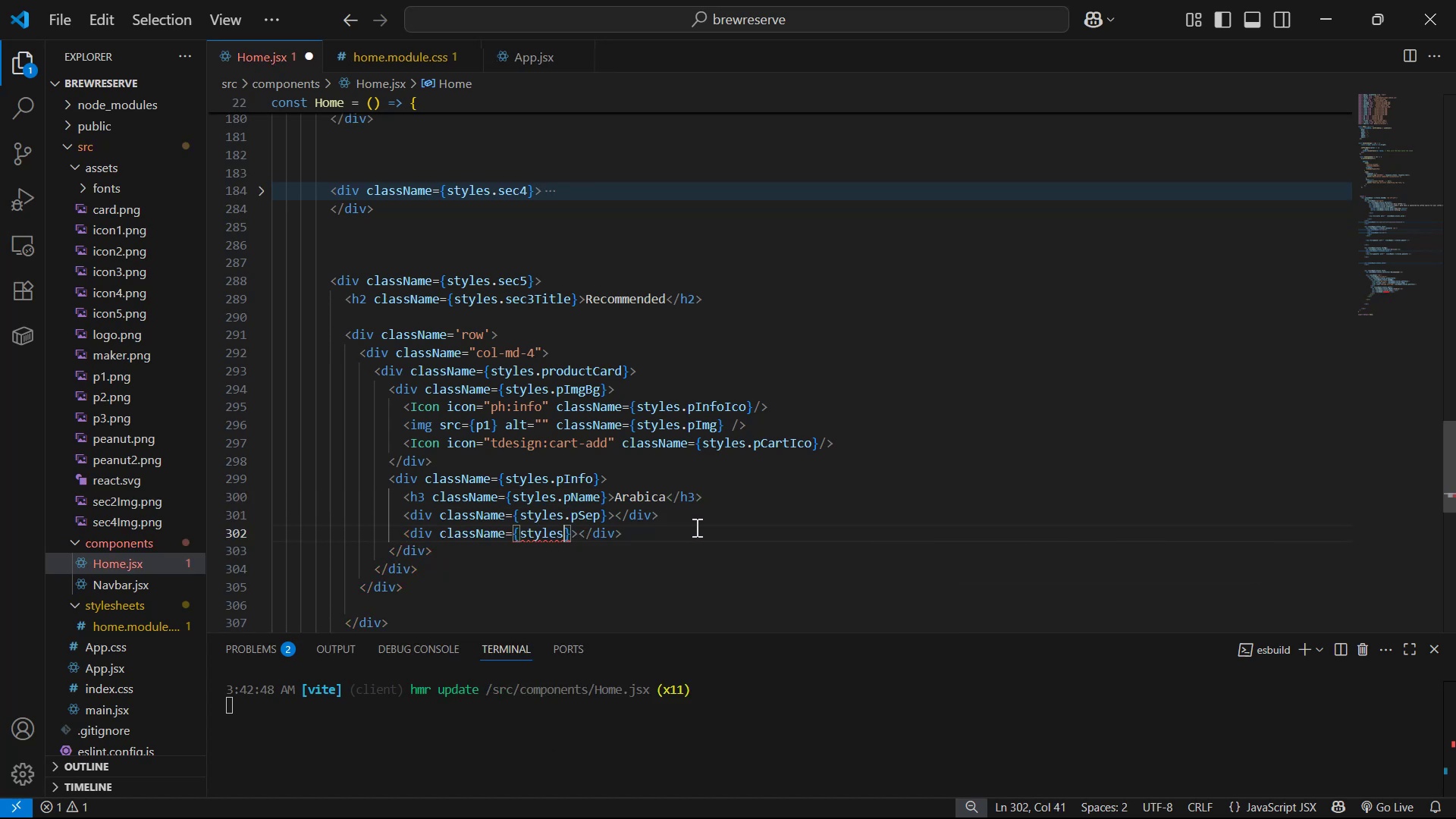 
type(.pCat)
 